 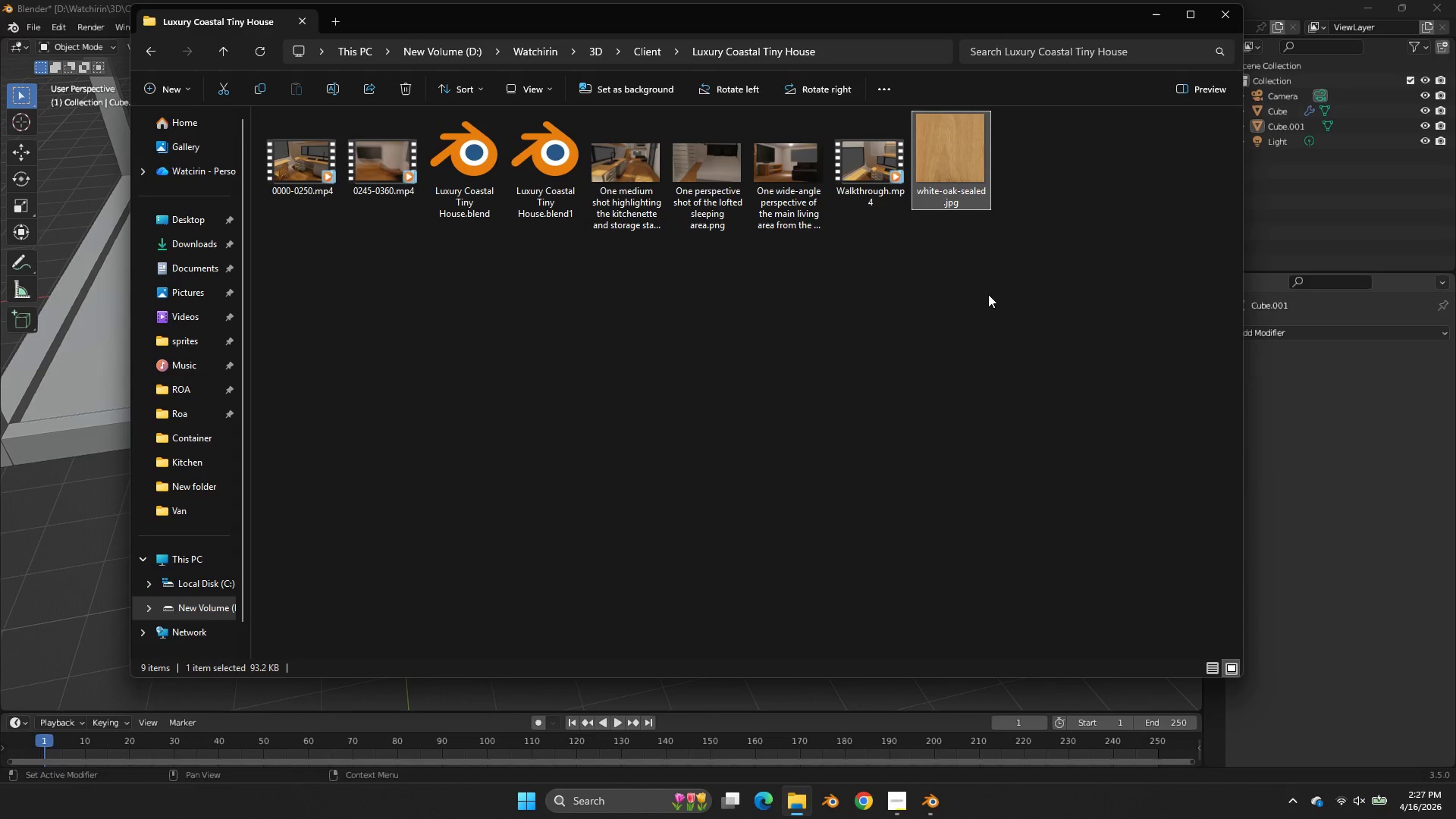 
left_click([1320, 435])
 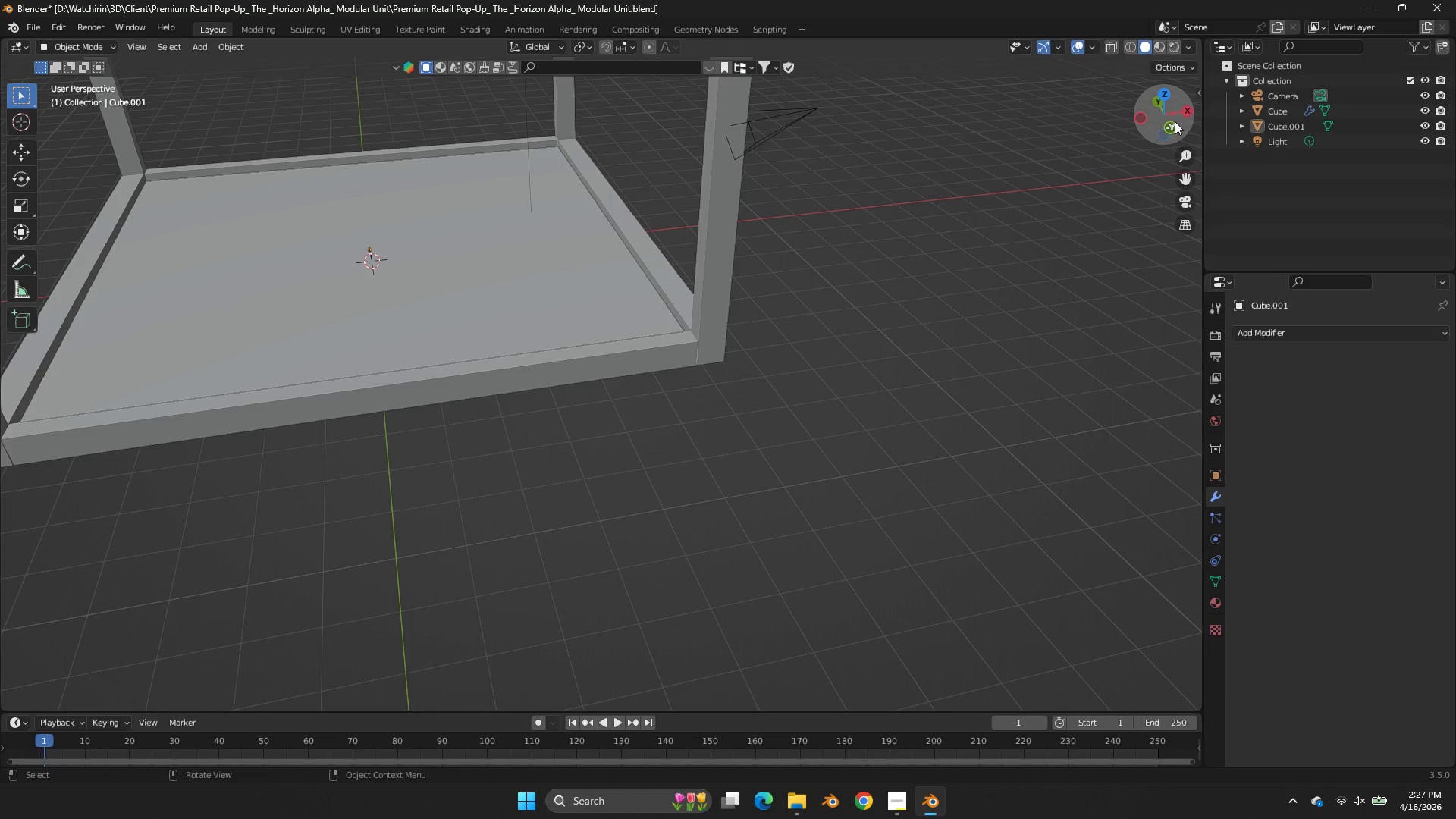 
double_click([1174, 122])
 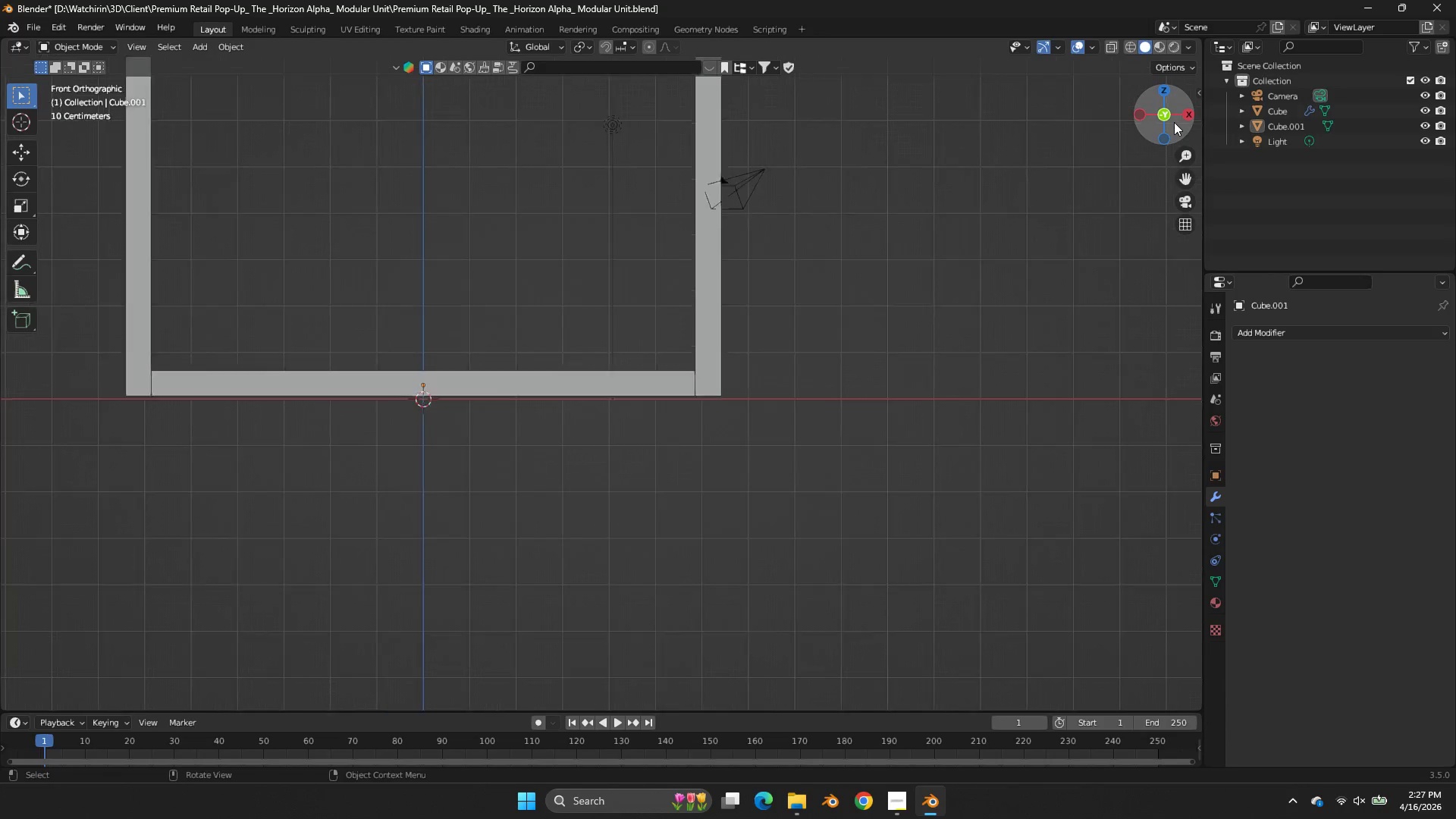 
scroll: coordinate [1174, 122], scroll_direction: down, amount: 8.0
 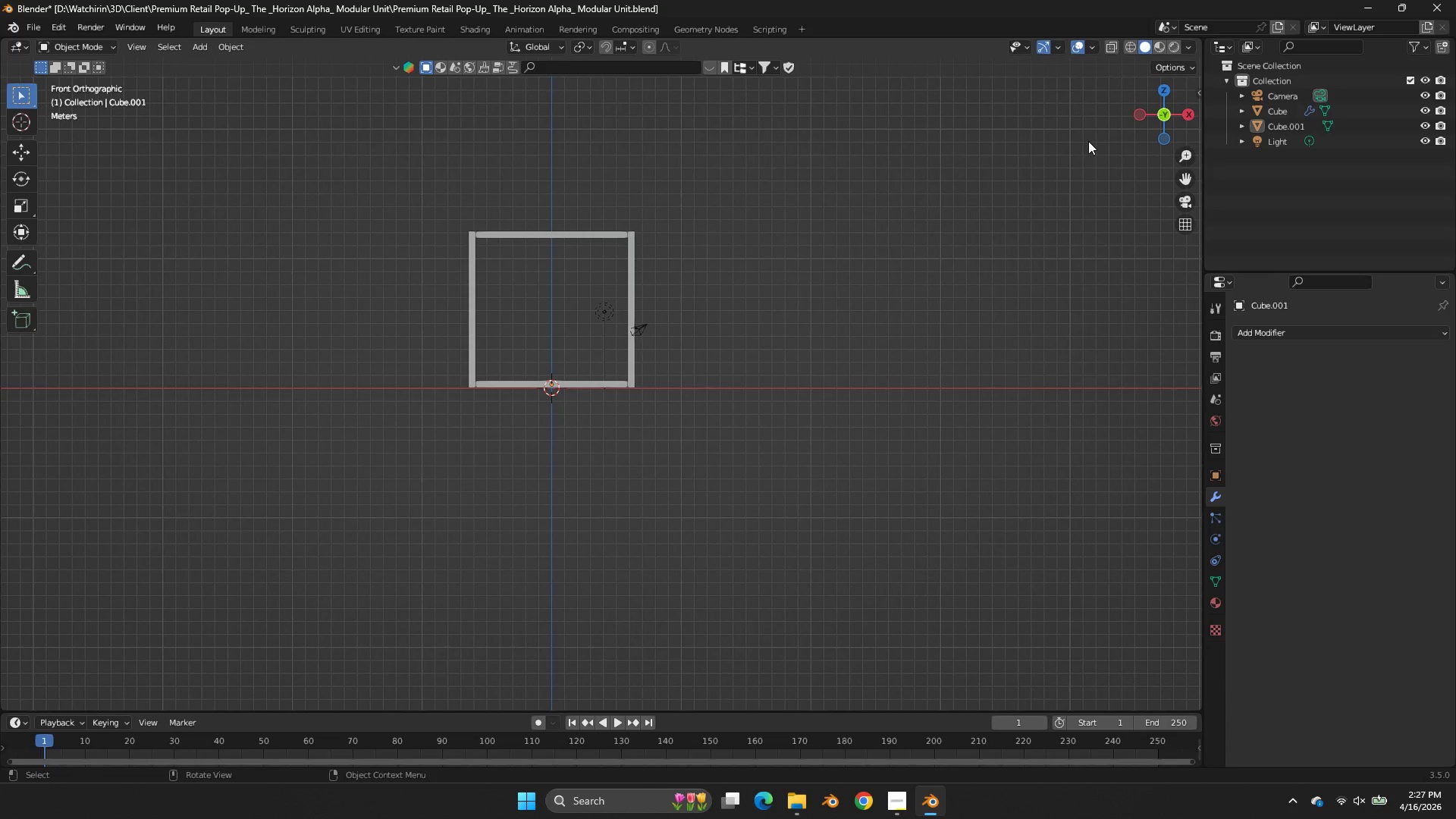 
key(Alt+AltLeft)
 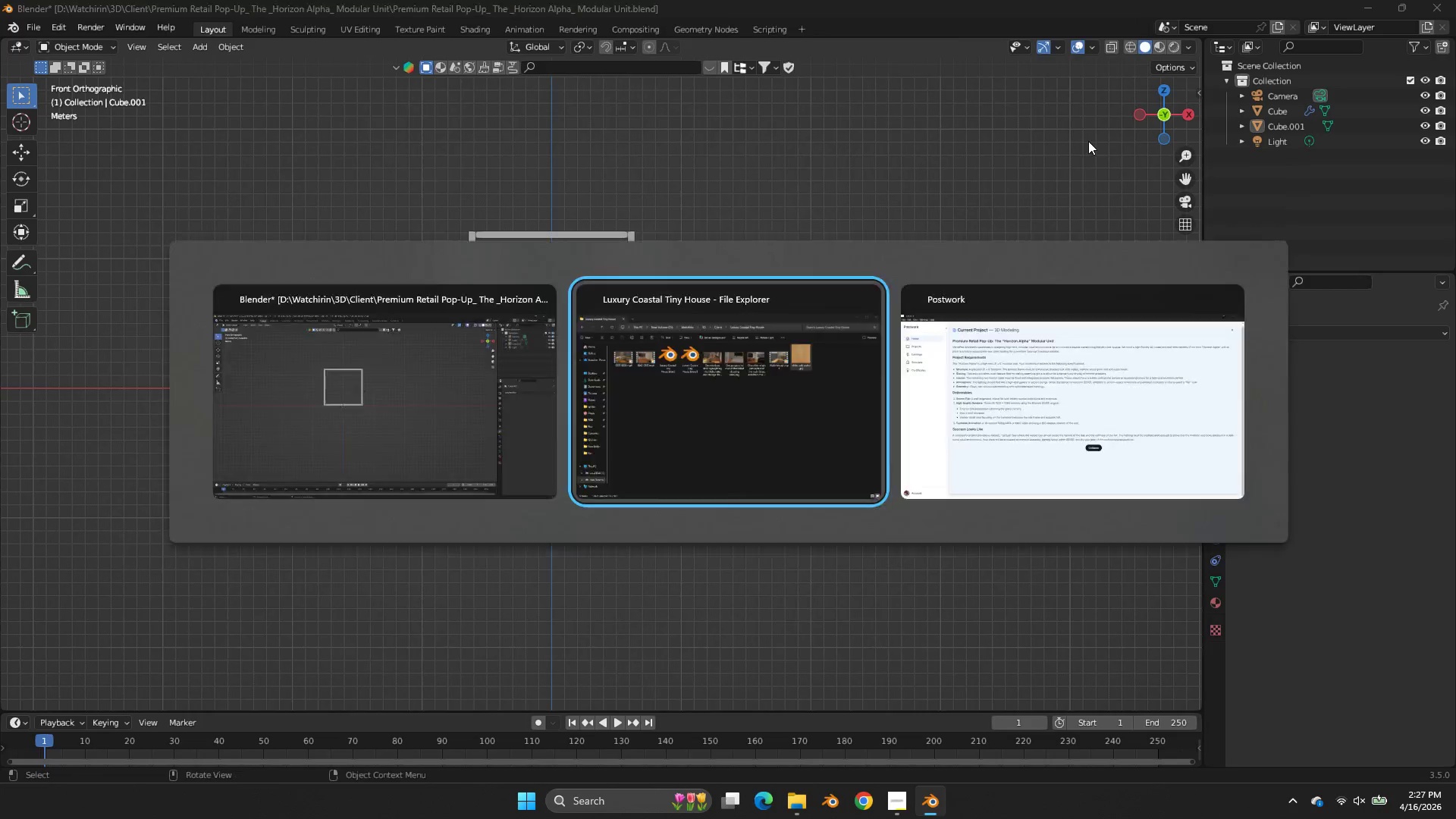 
key(Alt+Tab)
 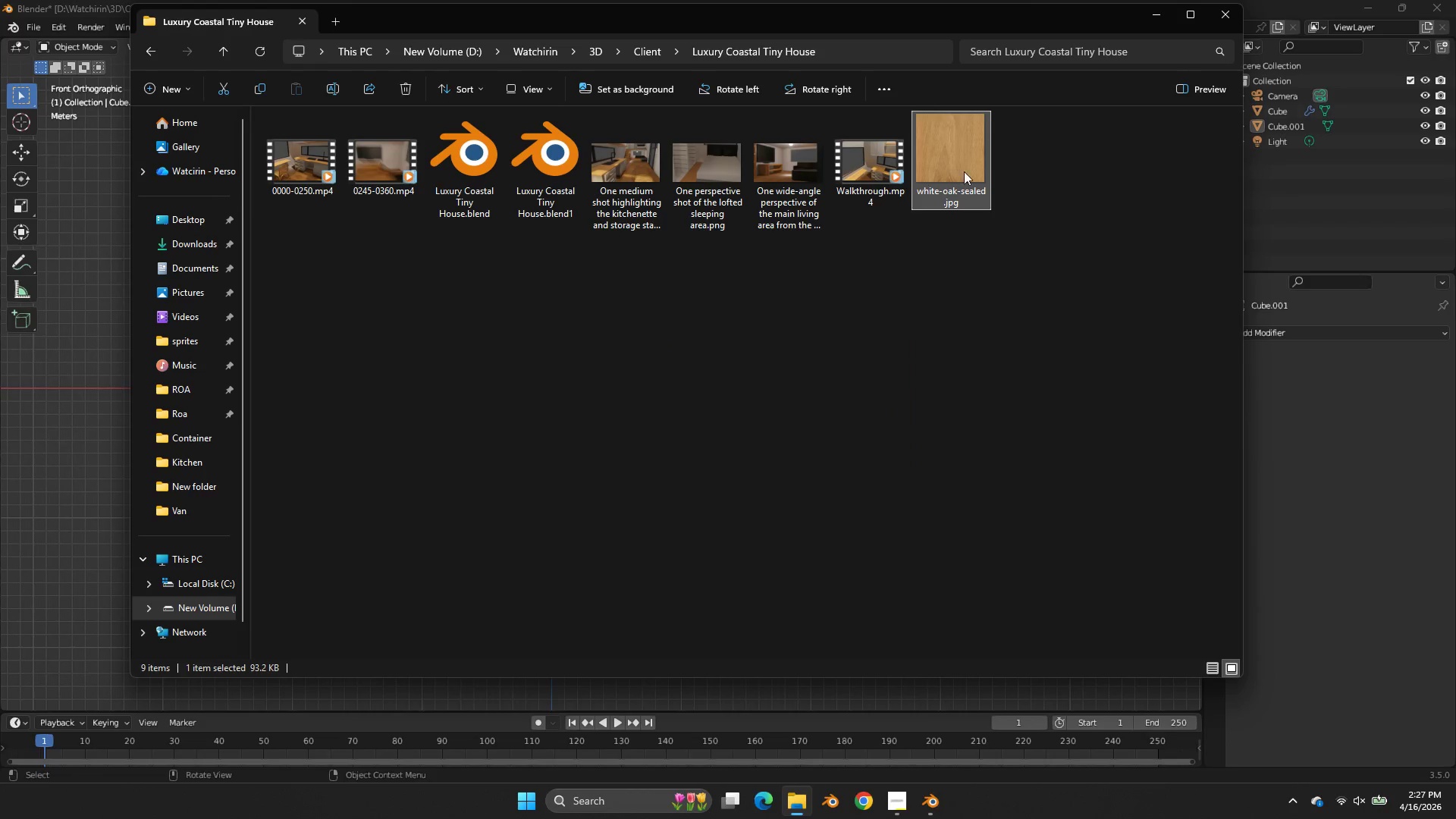 
left_click_drag(start_coordinate=[963, 171], to_coordinate=[86, 258])
 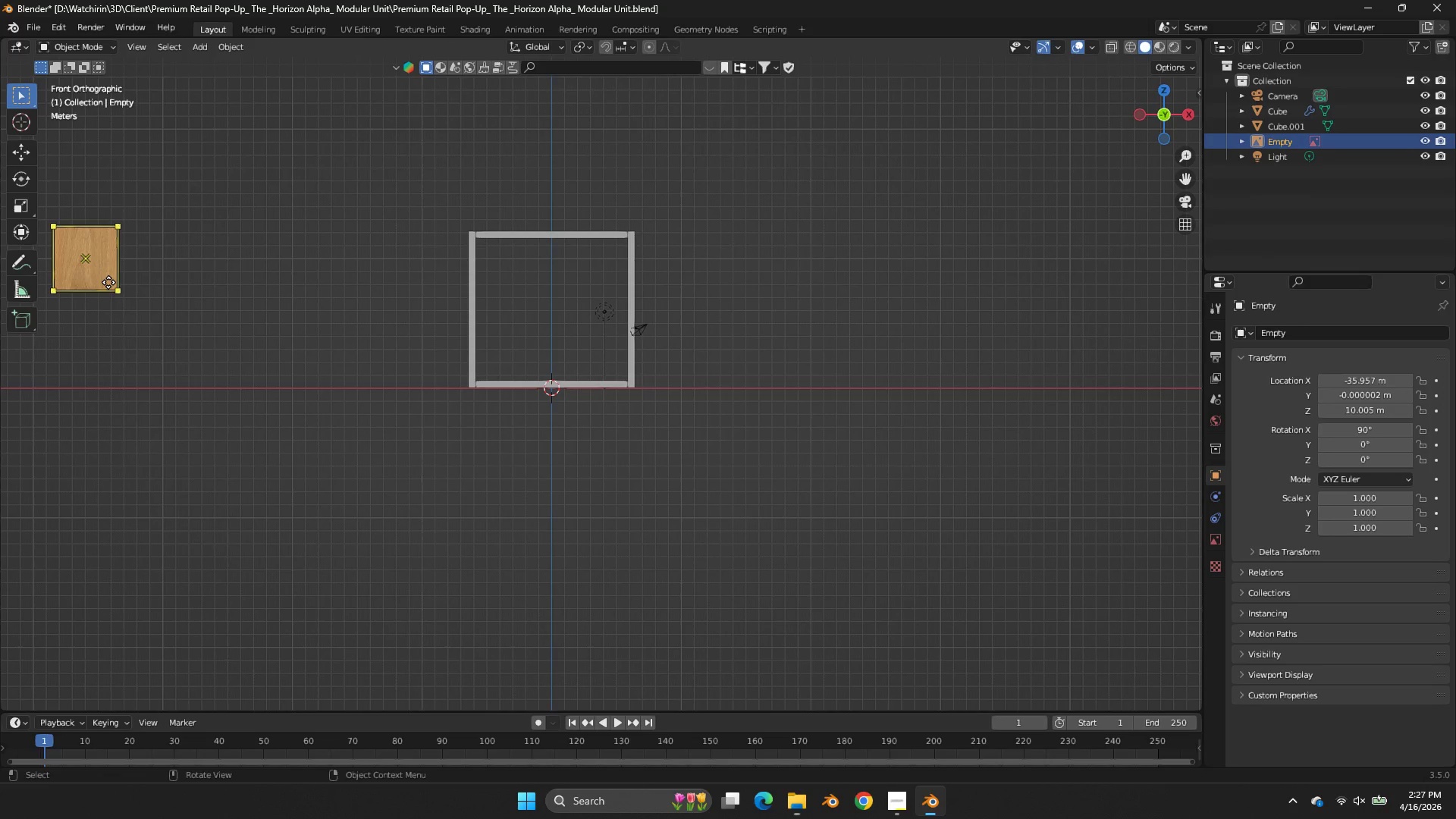 
key(Alt+AltLeft)
 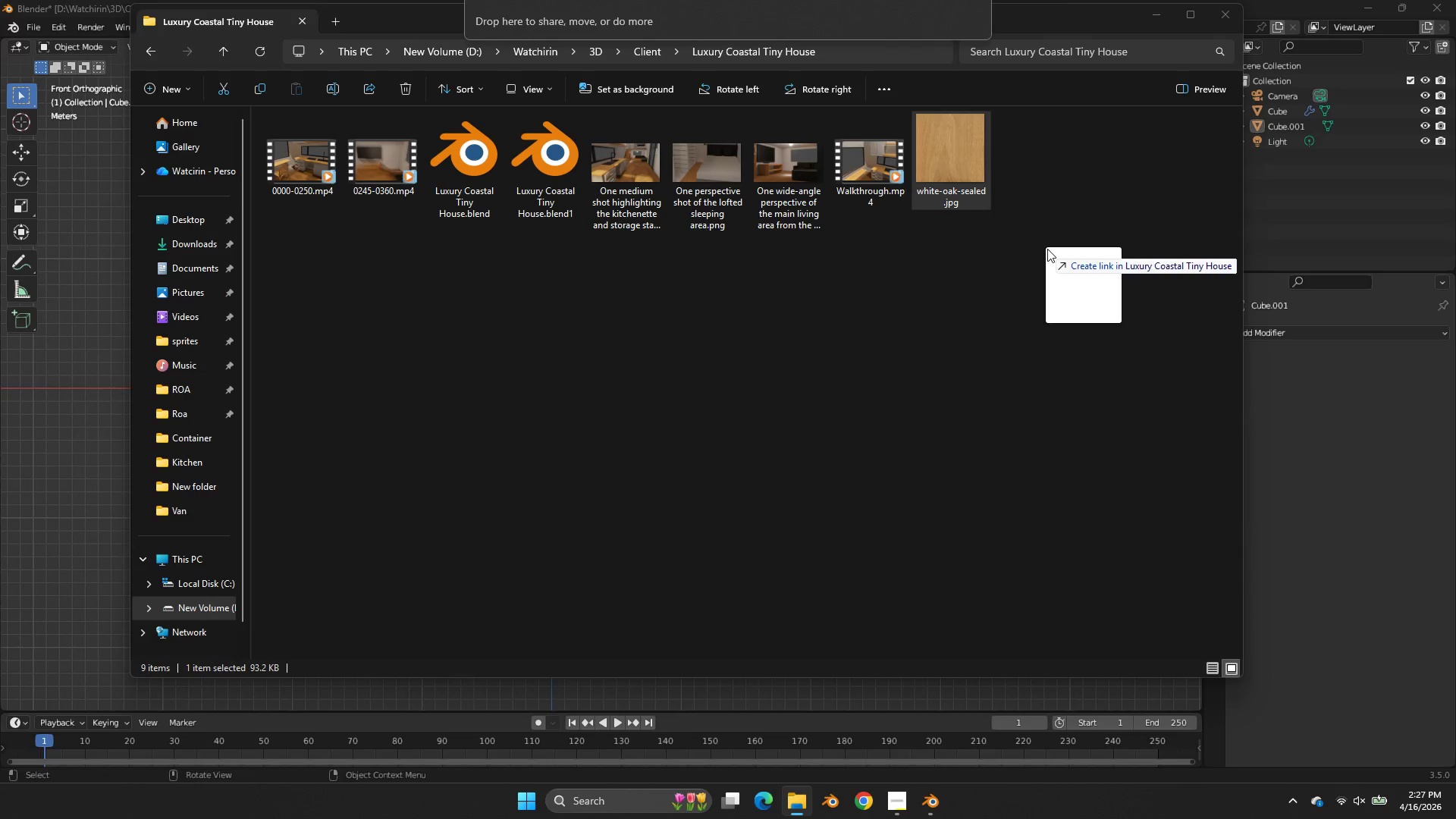 
key(Alt+Tab)
 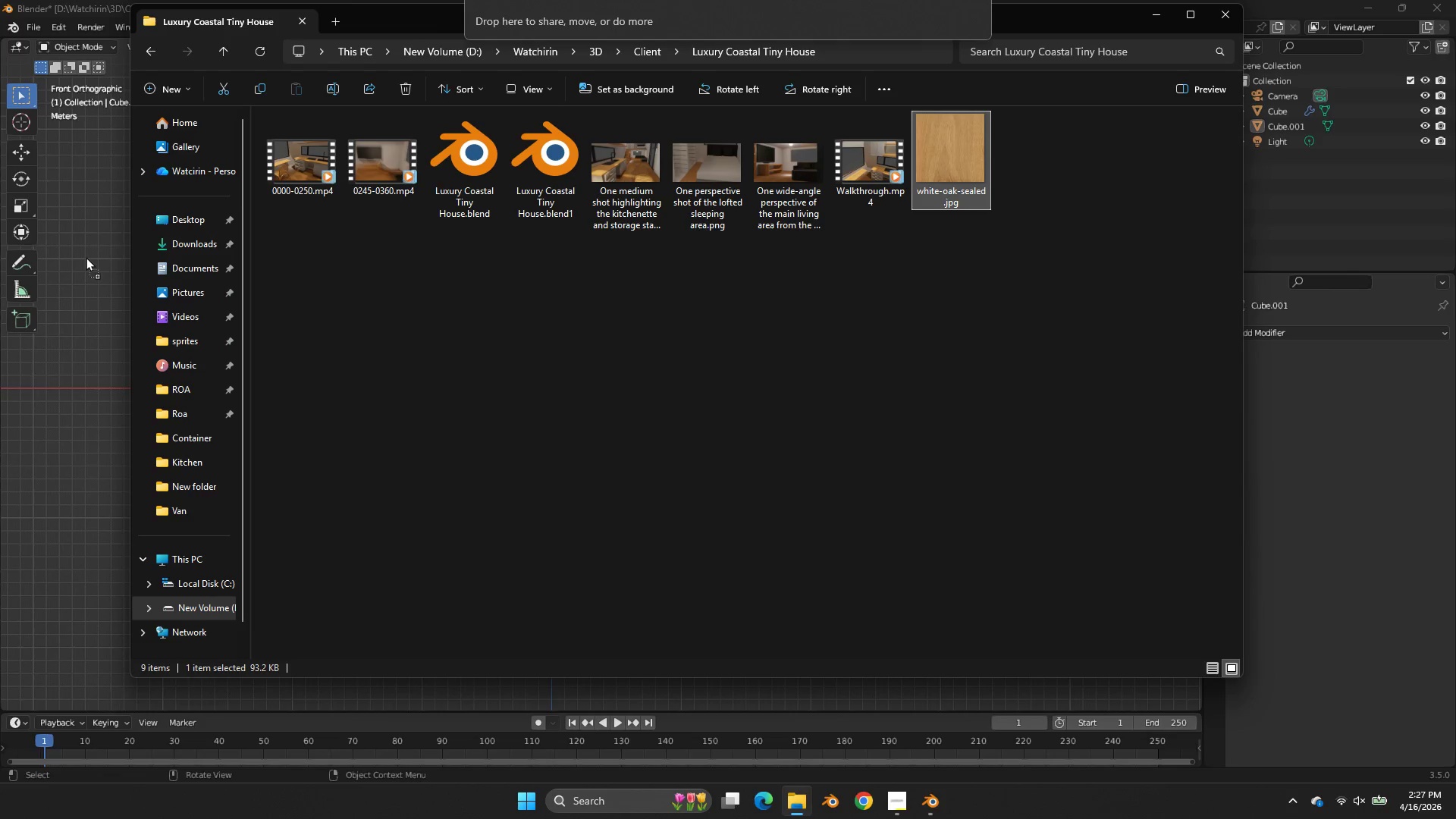 
key(Alt+AltLeft)
 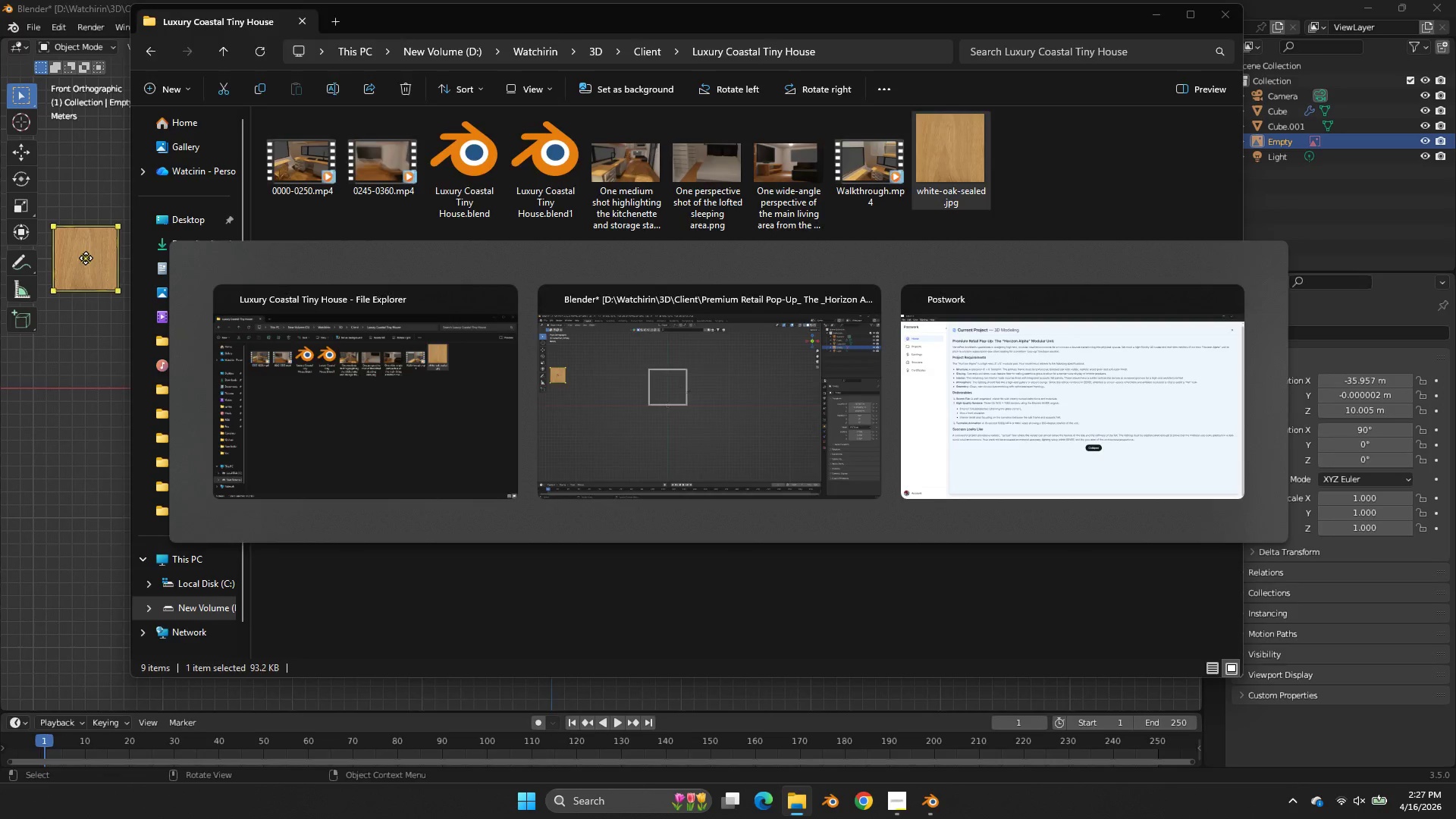 
key(Alt+Tab)
 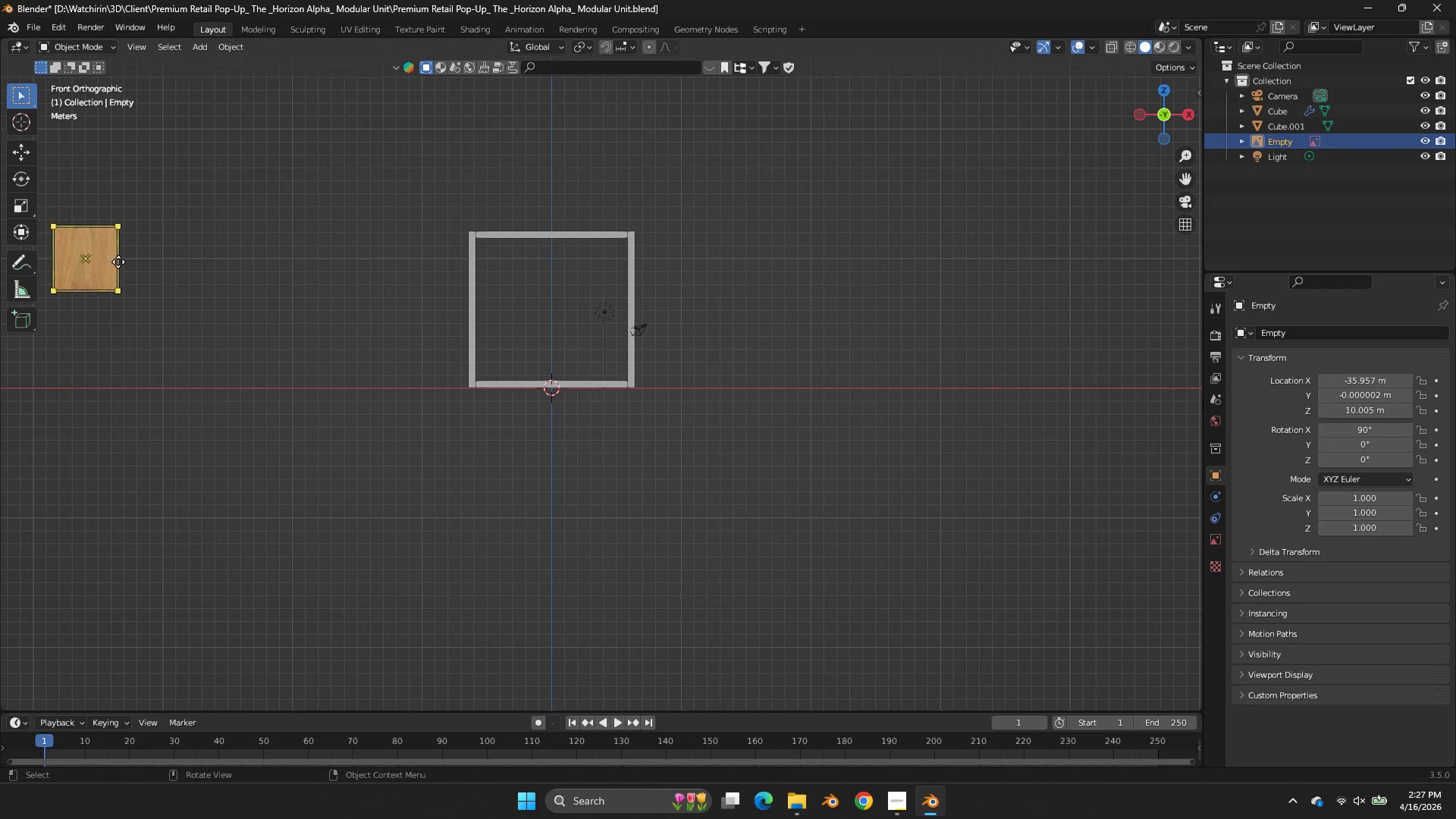 
key(G)
 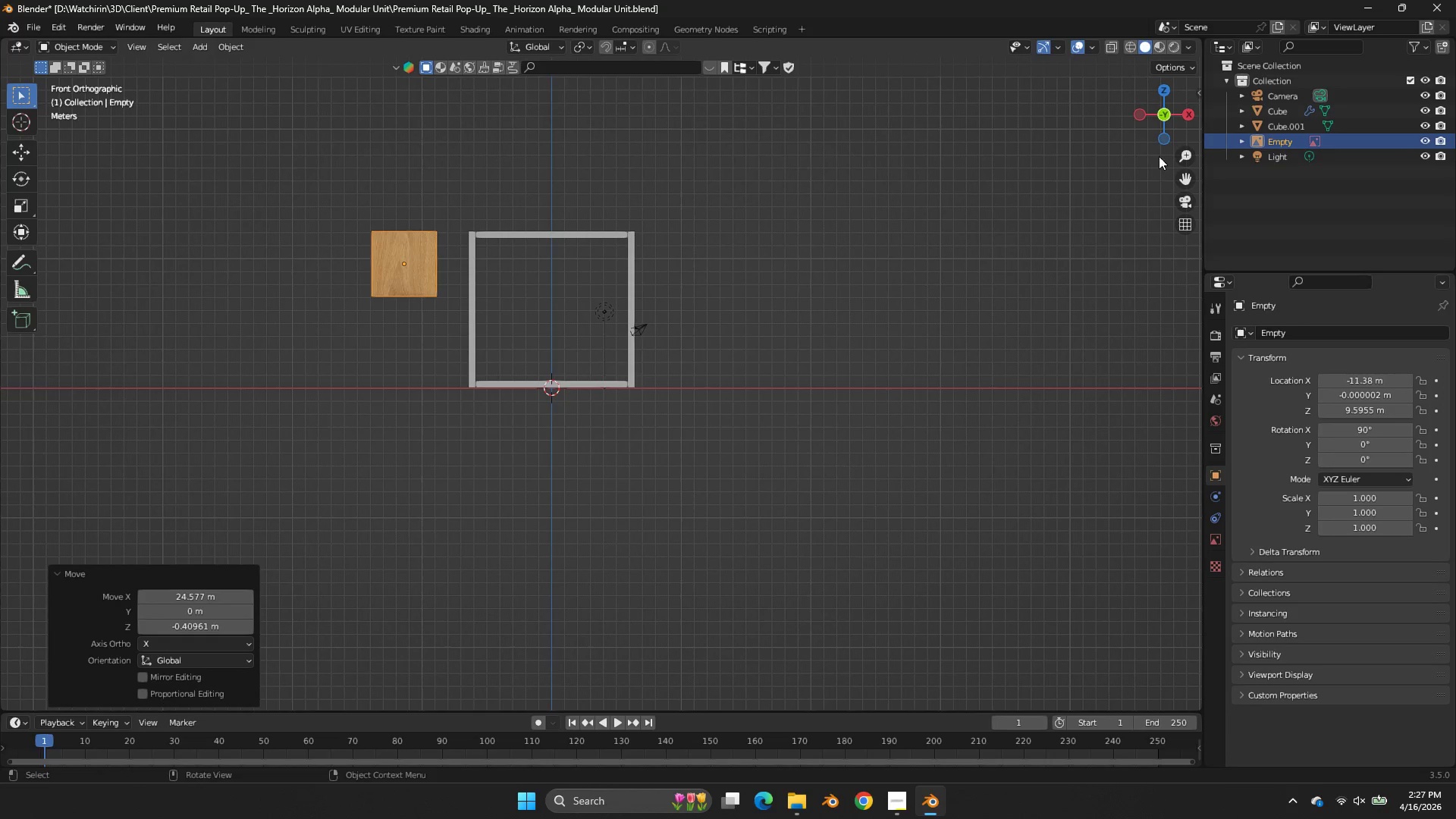 
left_click_drag(start_coordinate=[1158, 120], to_coordinate=[1130, 143])
 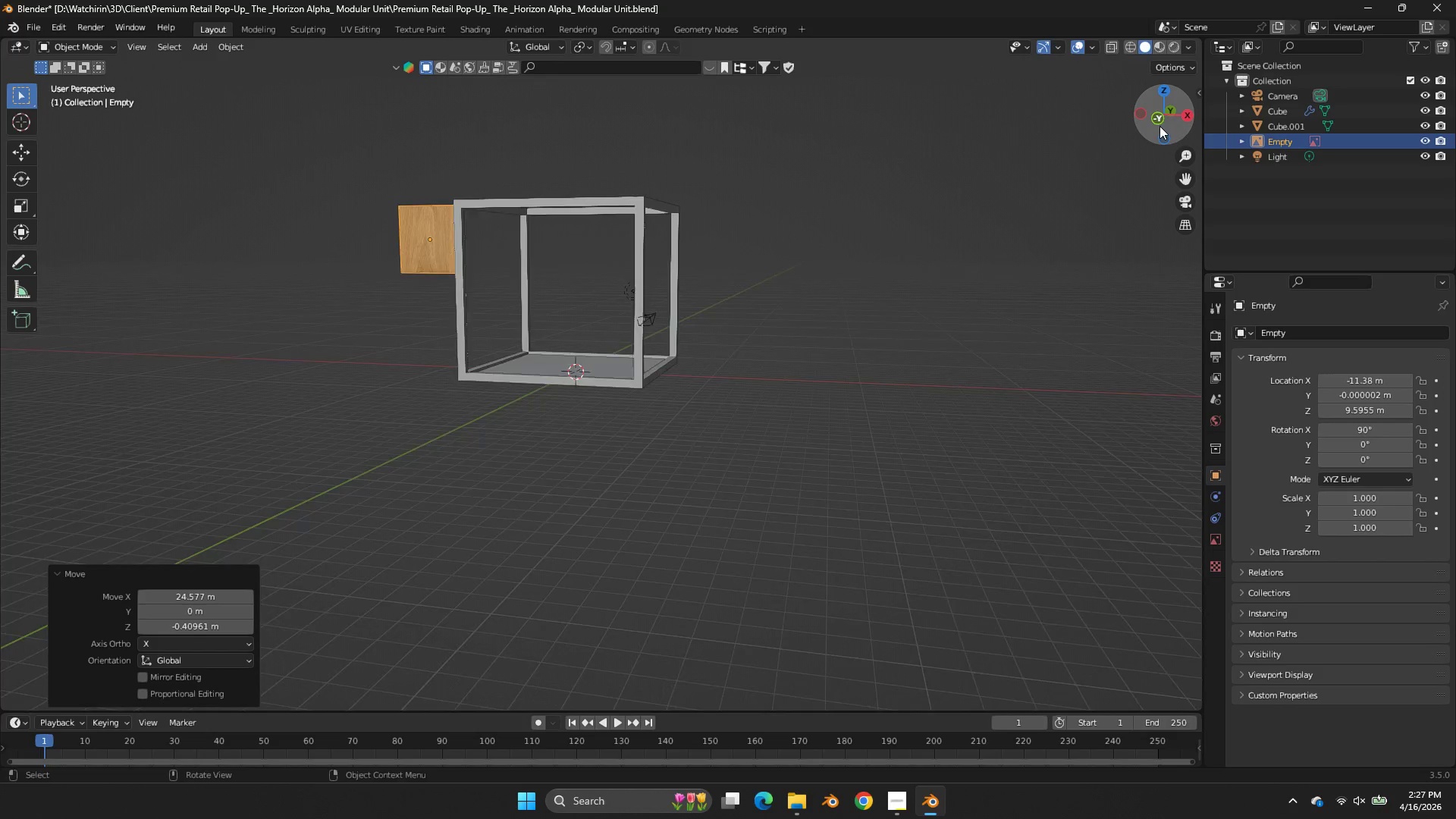 
scroll: coordinate [1159, 126], scroll_direction: up, amount: 5.0
 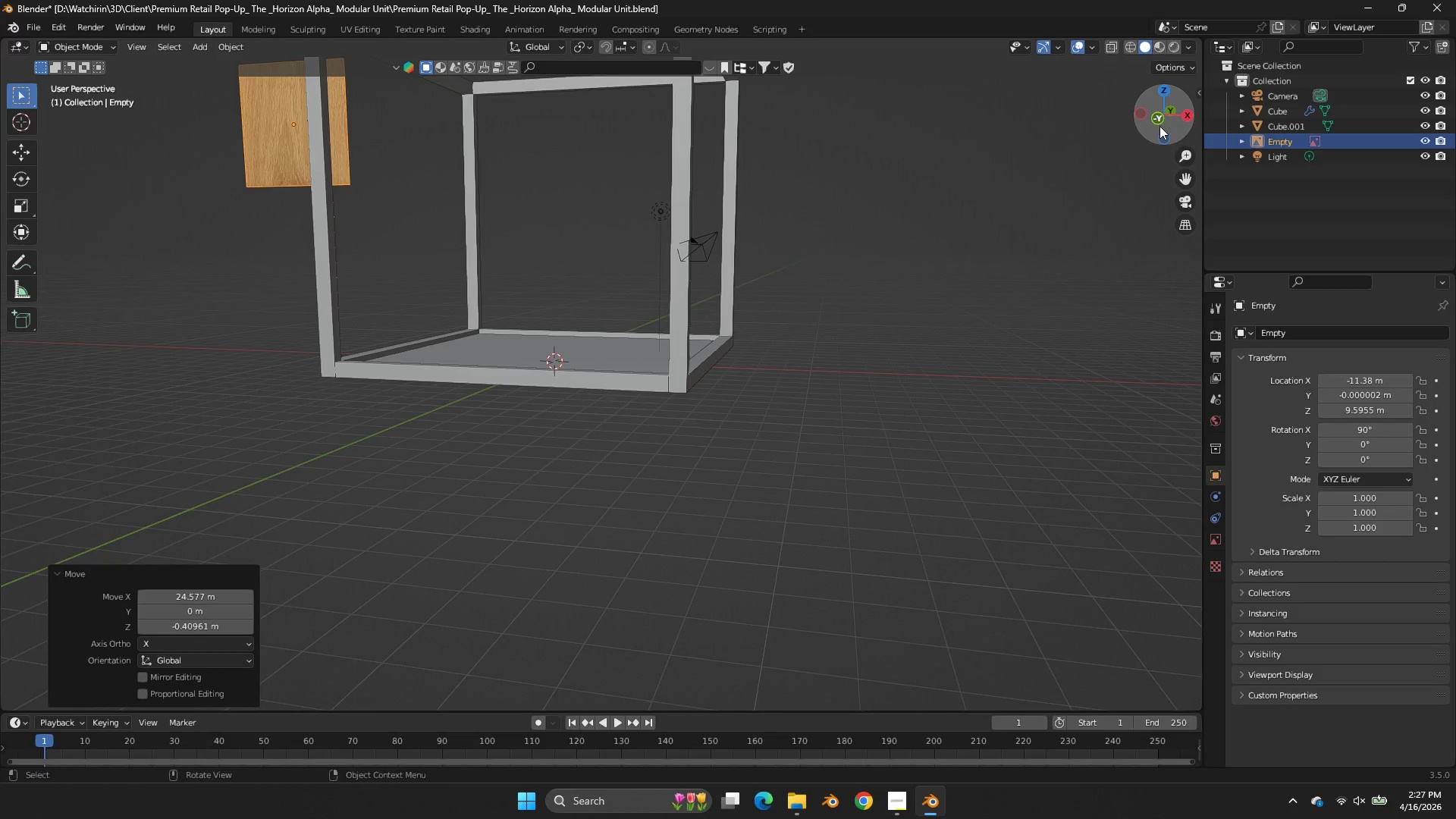 
left_click_drag(start_coordinate=[1159, 126], to_coordinate=[71, 144])
 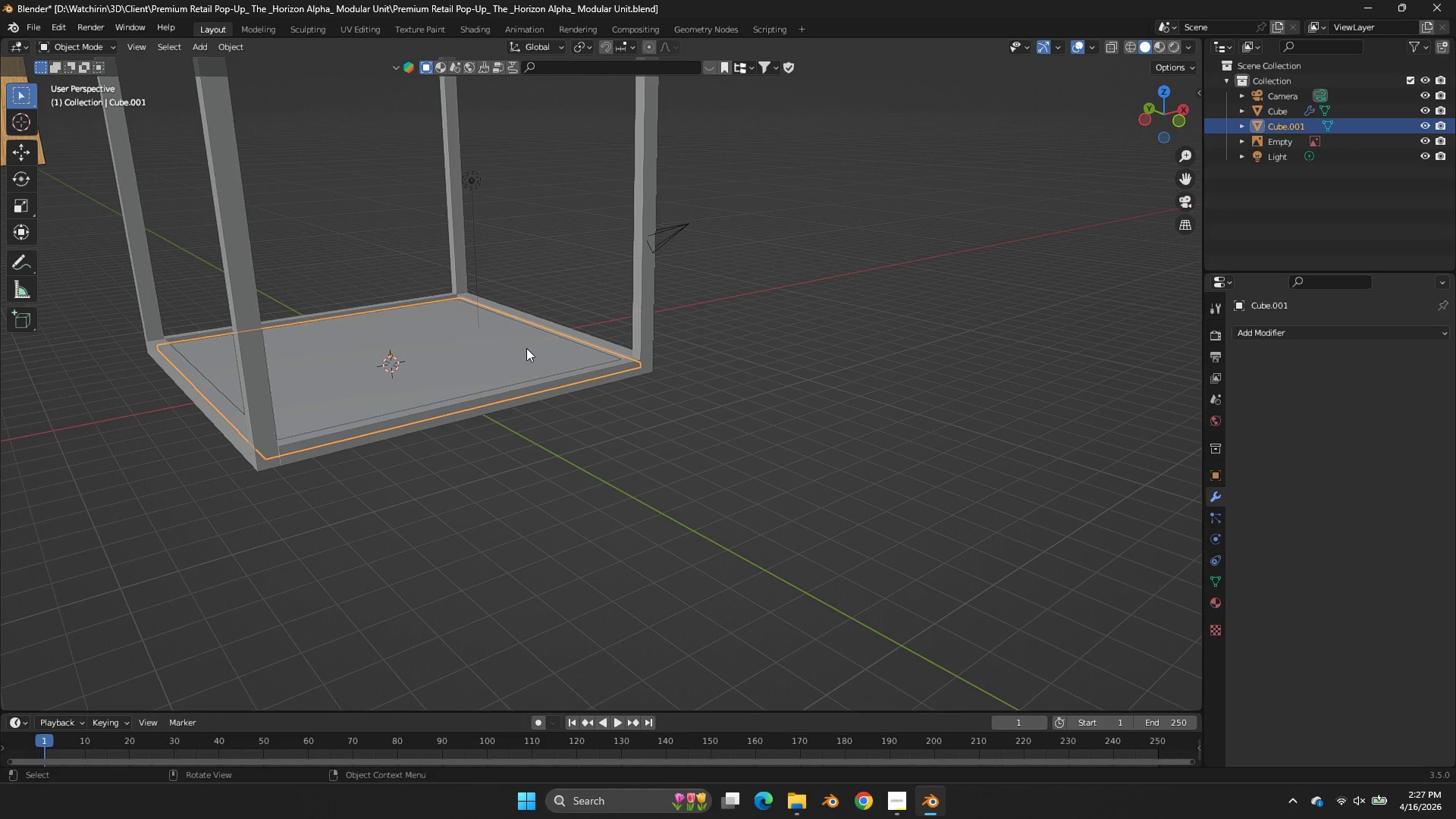 
key(Shift+ShiftLeft)
 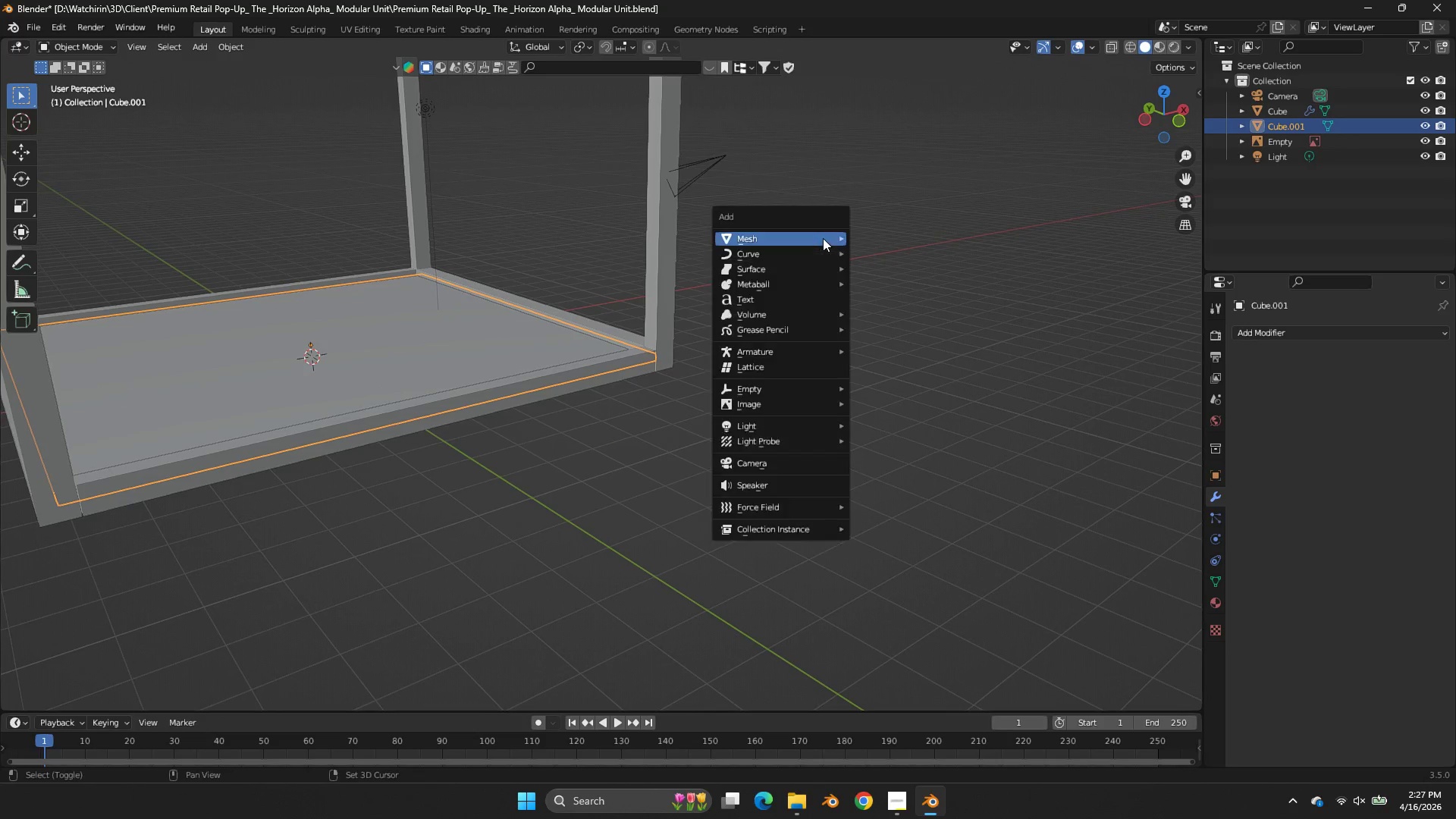 
key(Shift+A)
 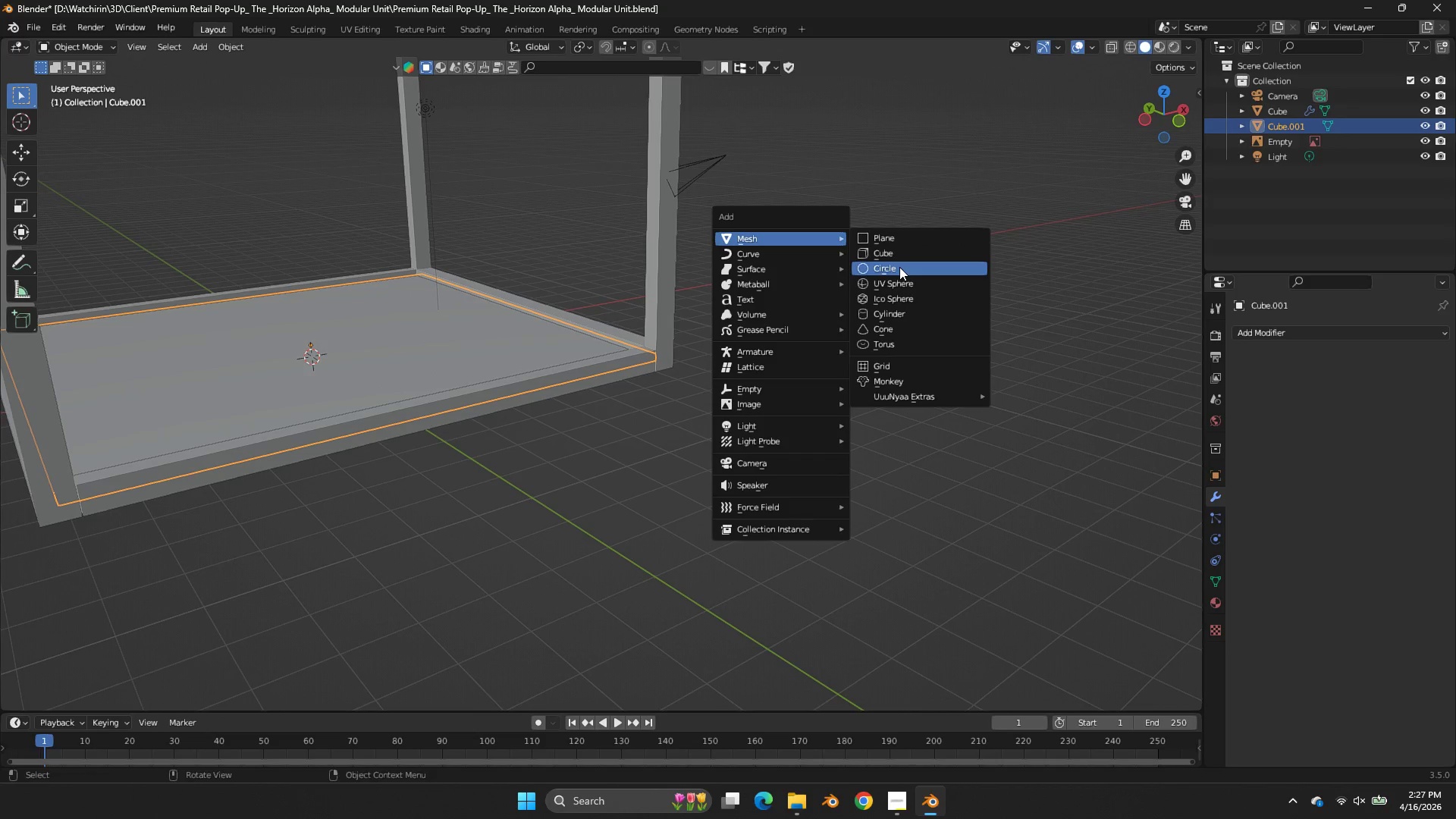 
scroll: coordinate [620, 322], scroll_direction: up, amount: 2.0
 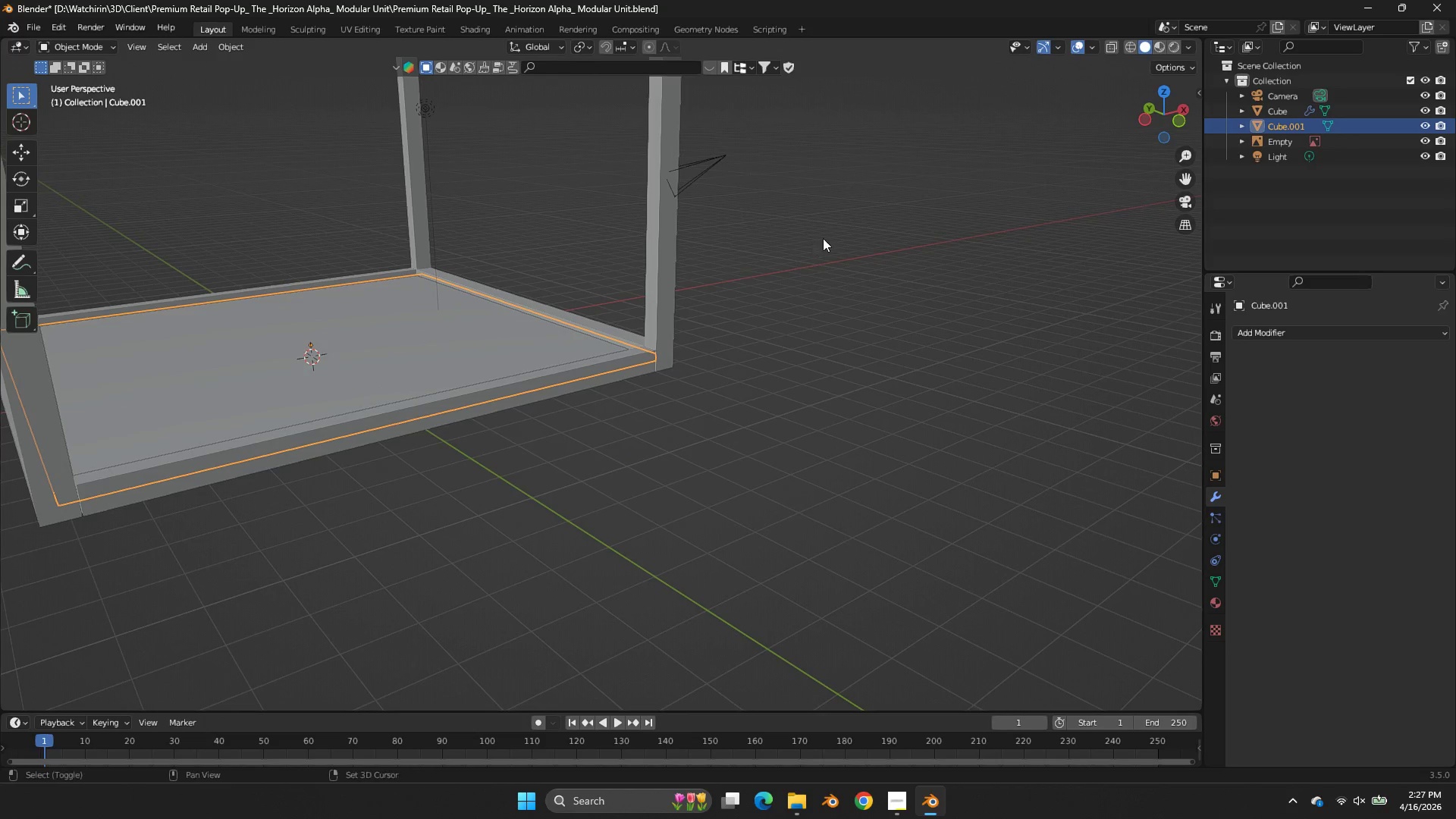 
left_click([898, 258])
 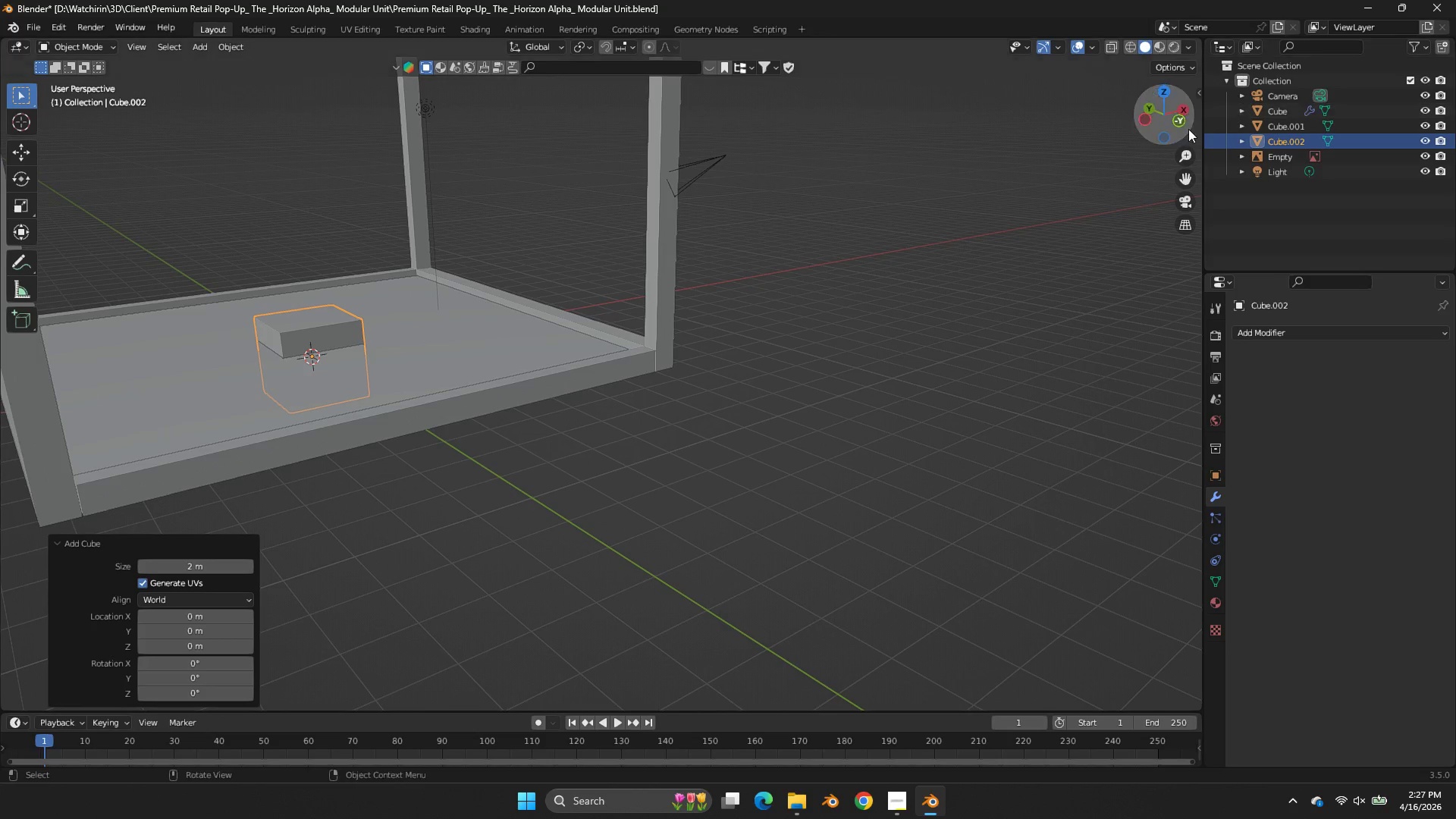 
left_click([1183, 125])
 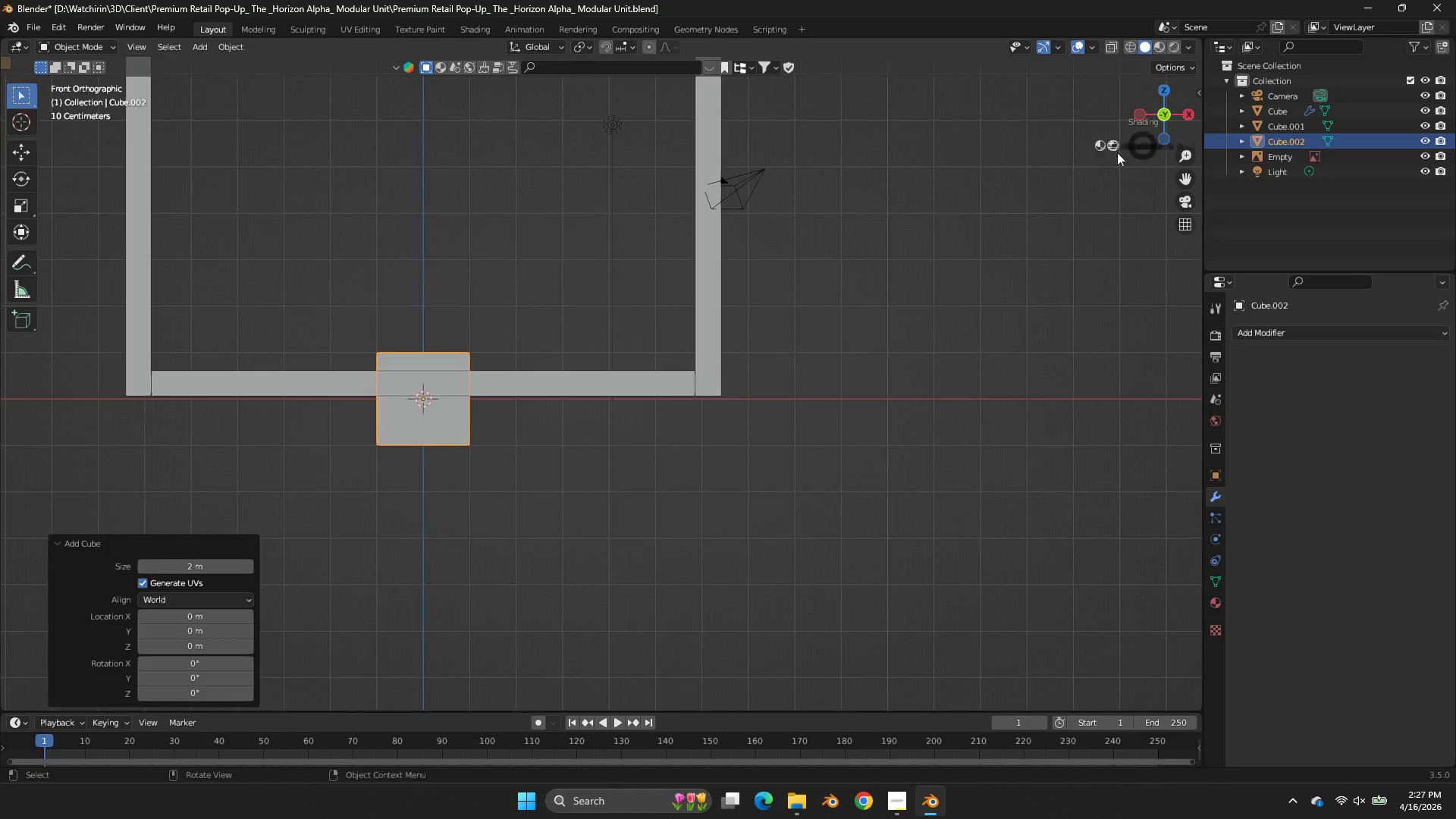 
type(zgz)
 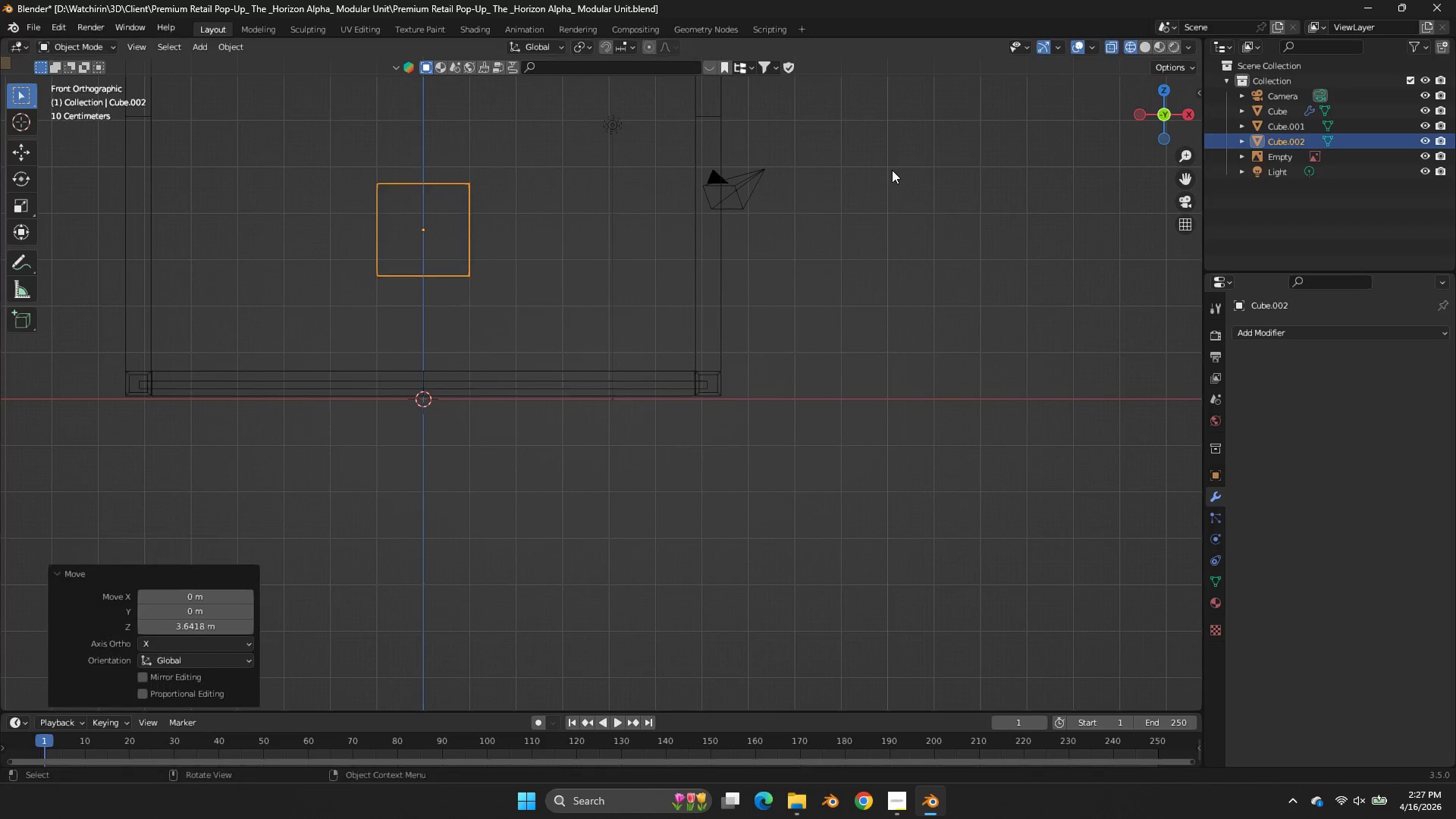 
left_click([892, 170])
 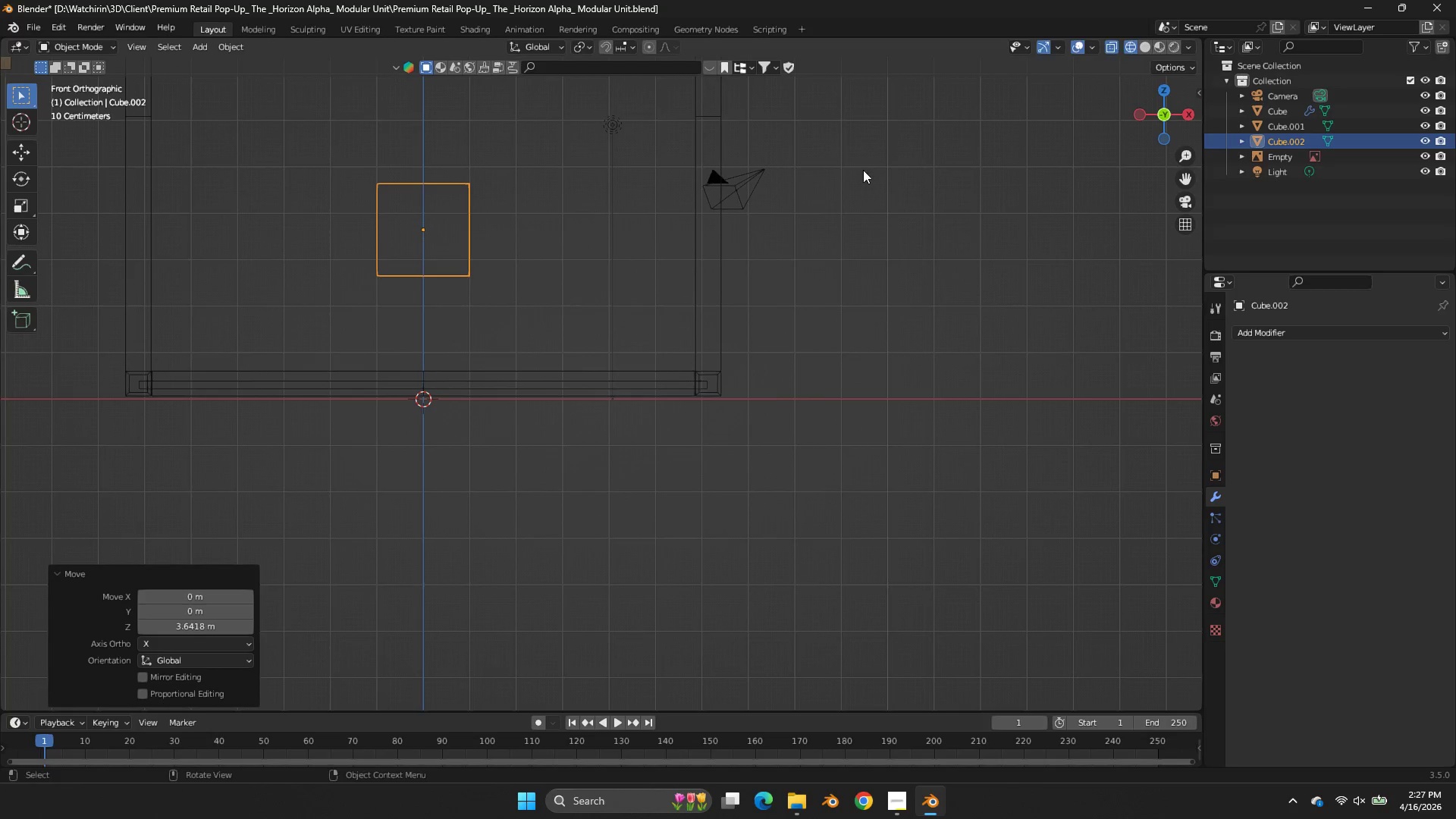 
key(S)
 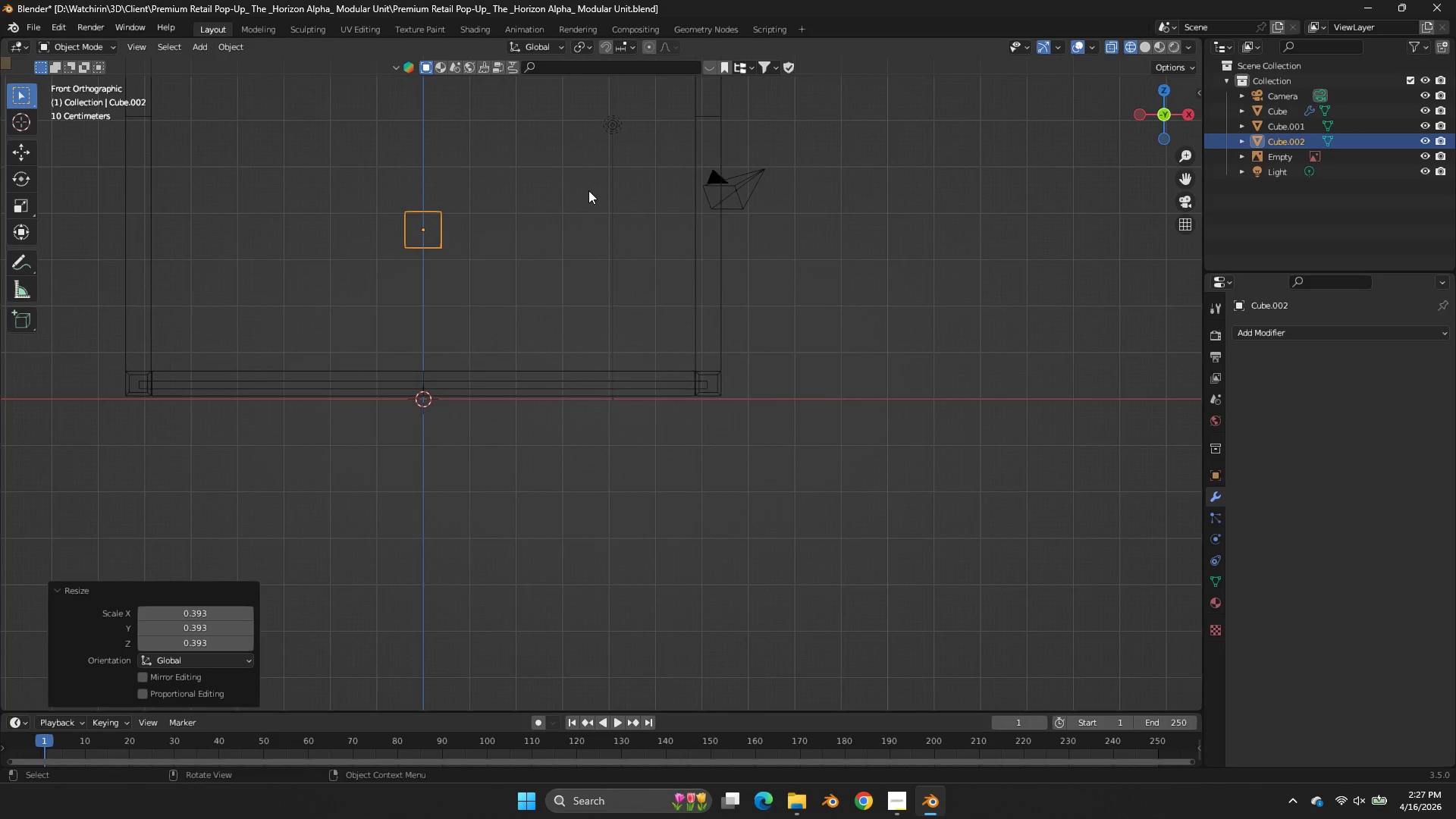 
double_click([588, 190])
 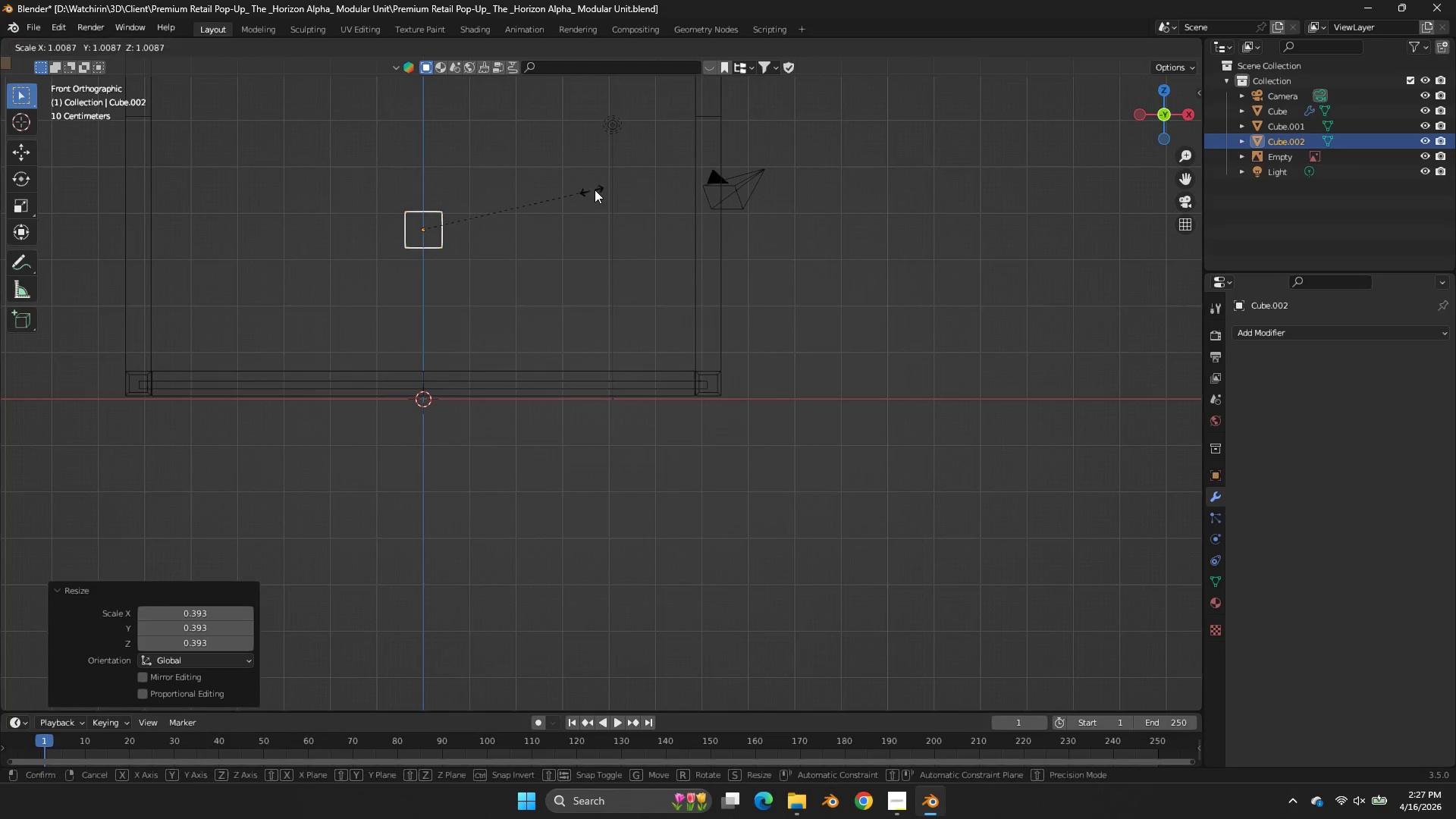 
key(S)
 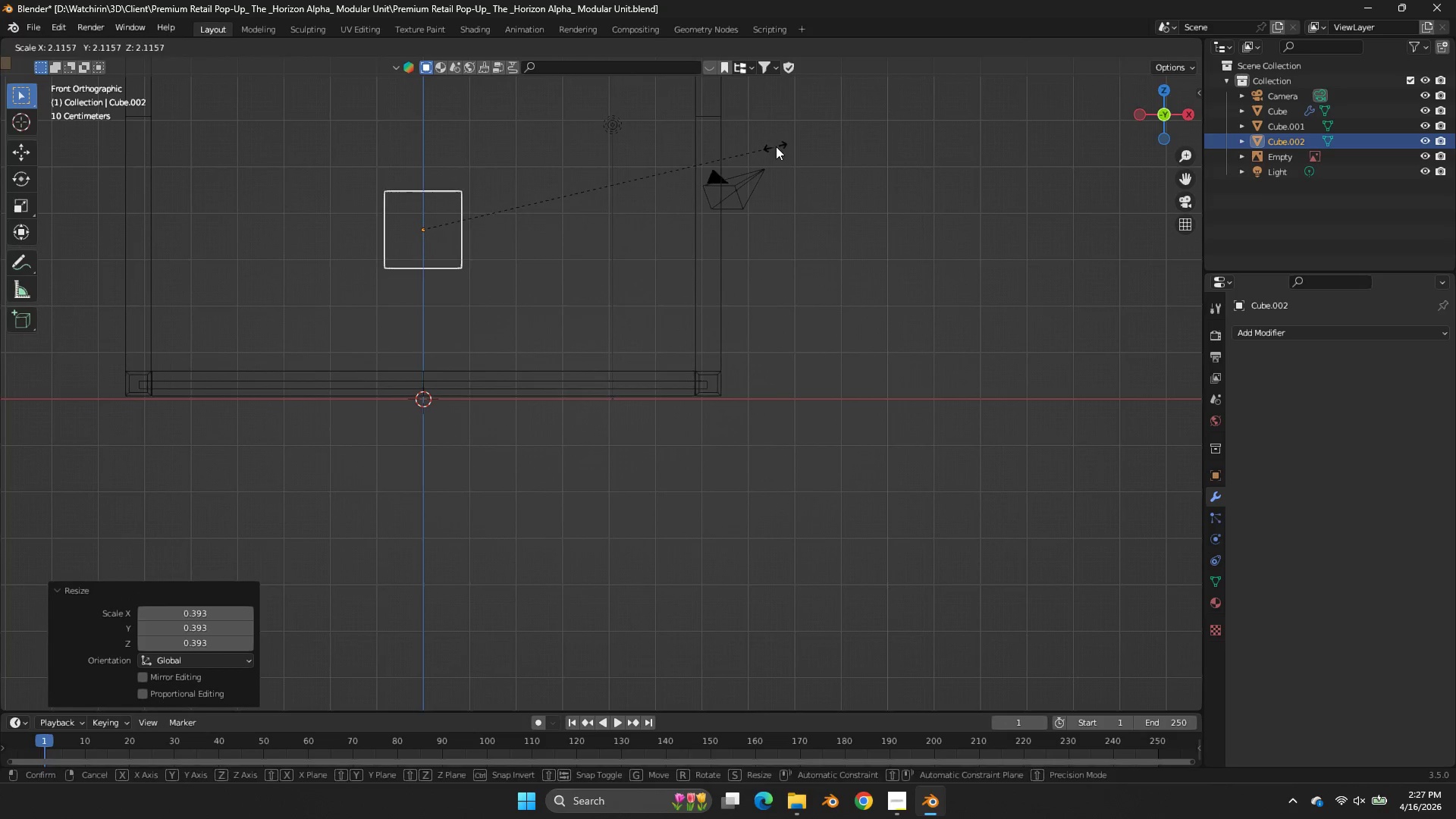 
left_click([776, 146])
 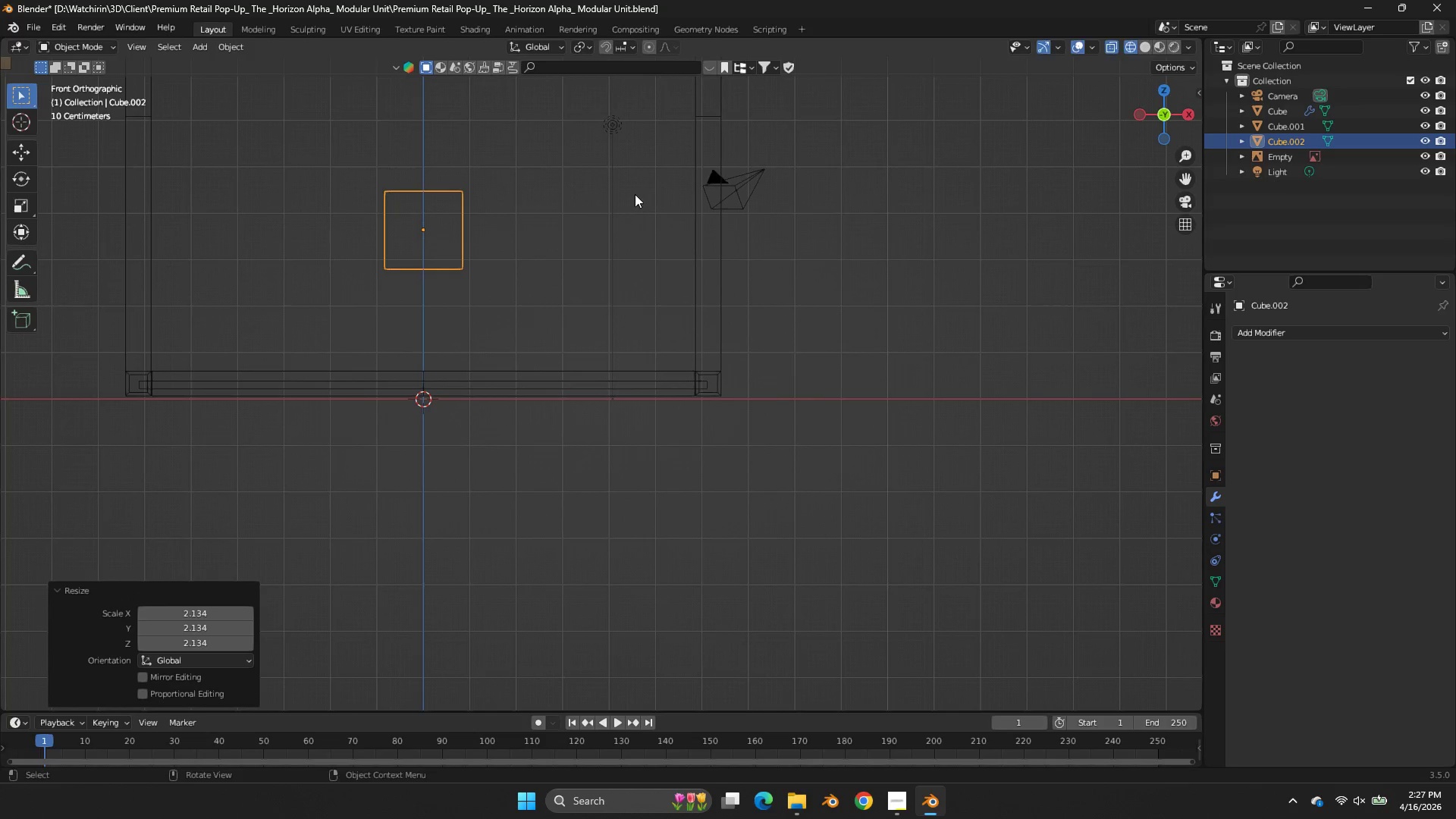 
type(sz)
 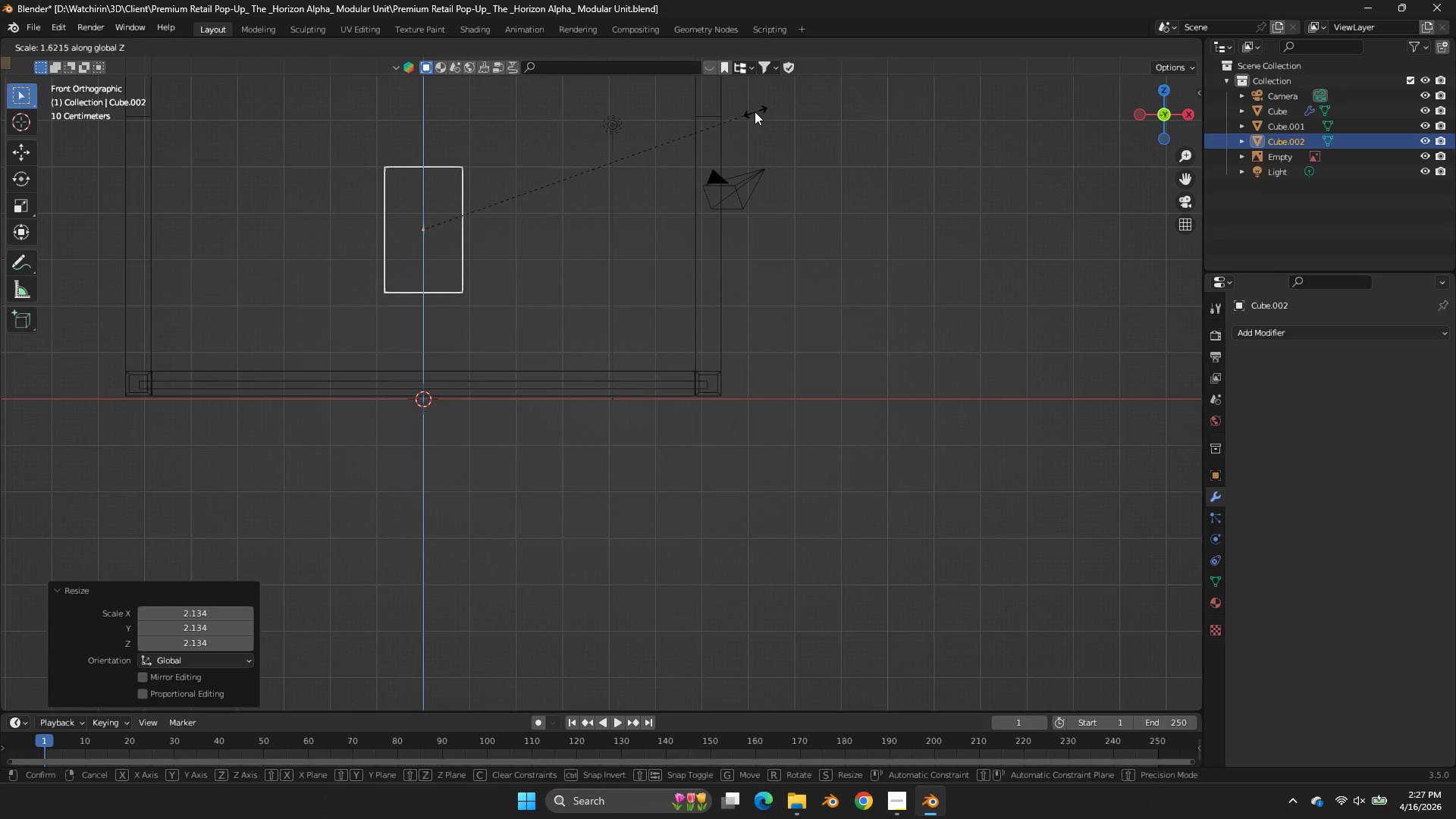 
left_click([758, 108])
 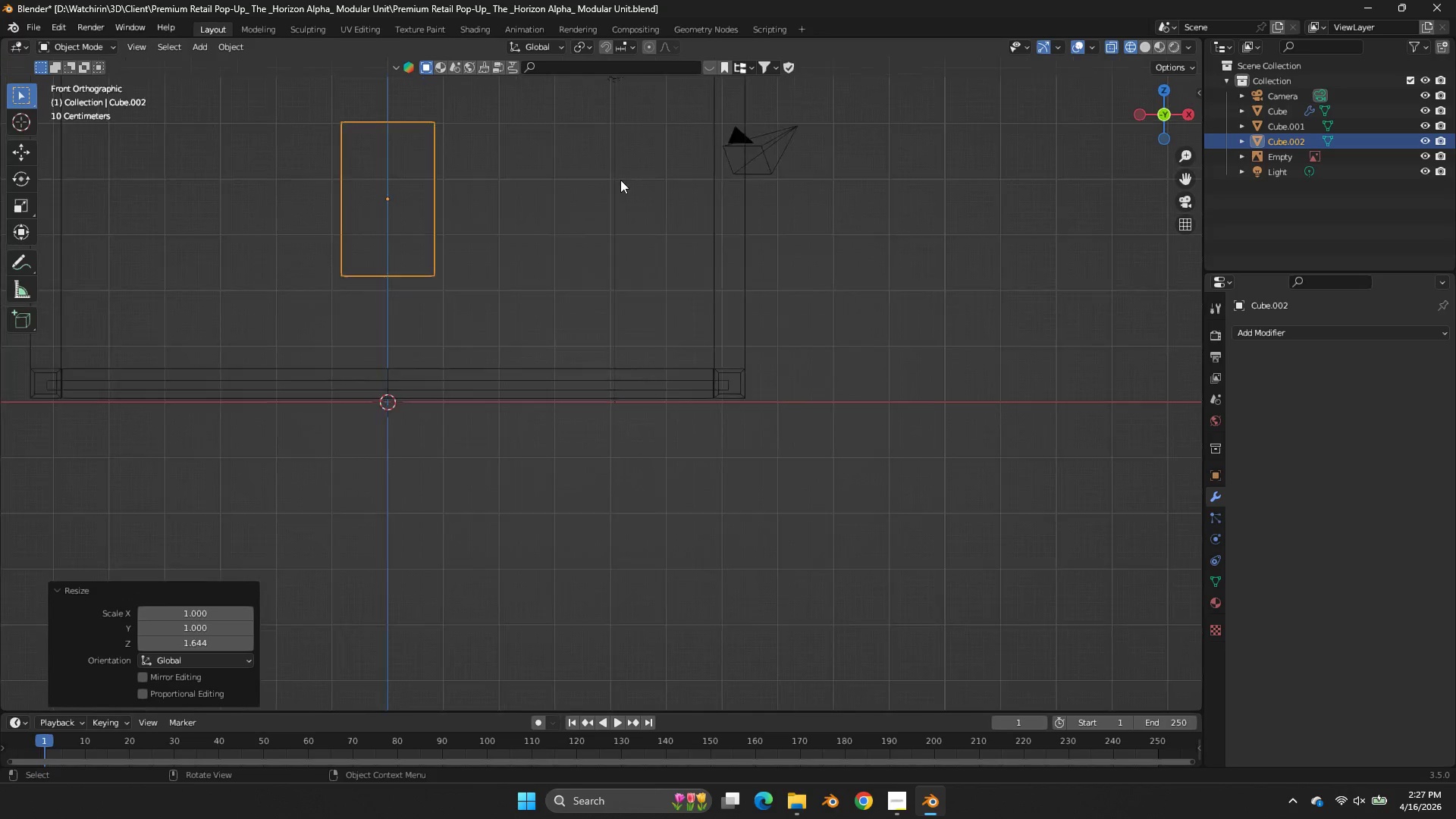 
key(Tab)
 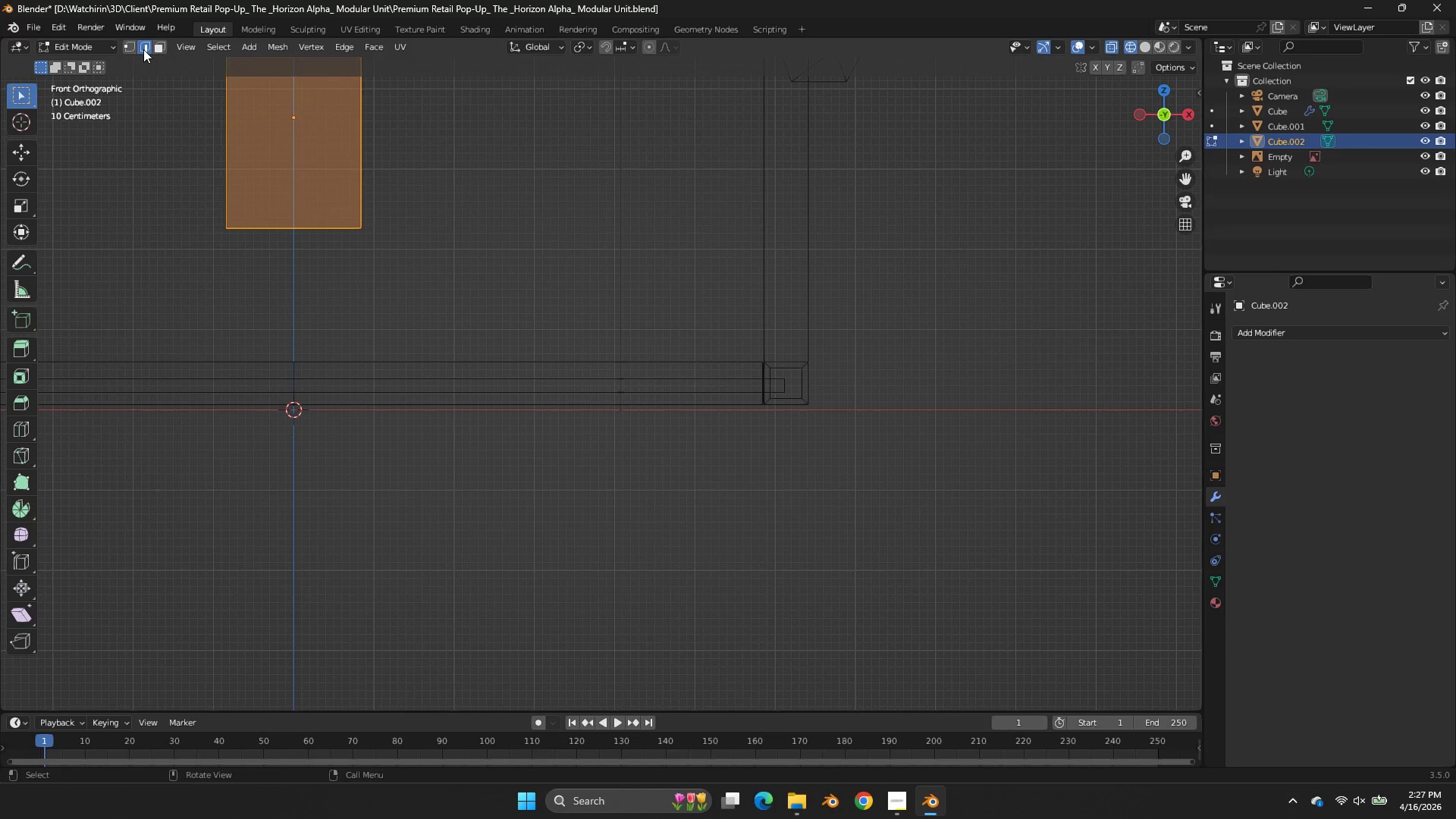 
scroll: coordinate [620, 180], scroll_direction: up, amount: 3.0
 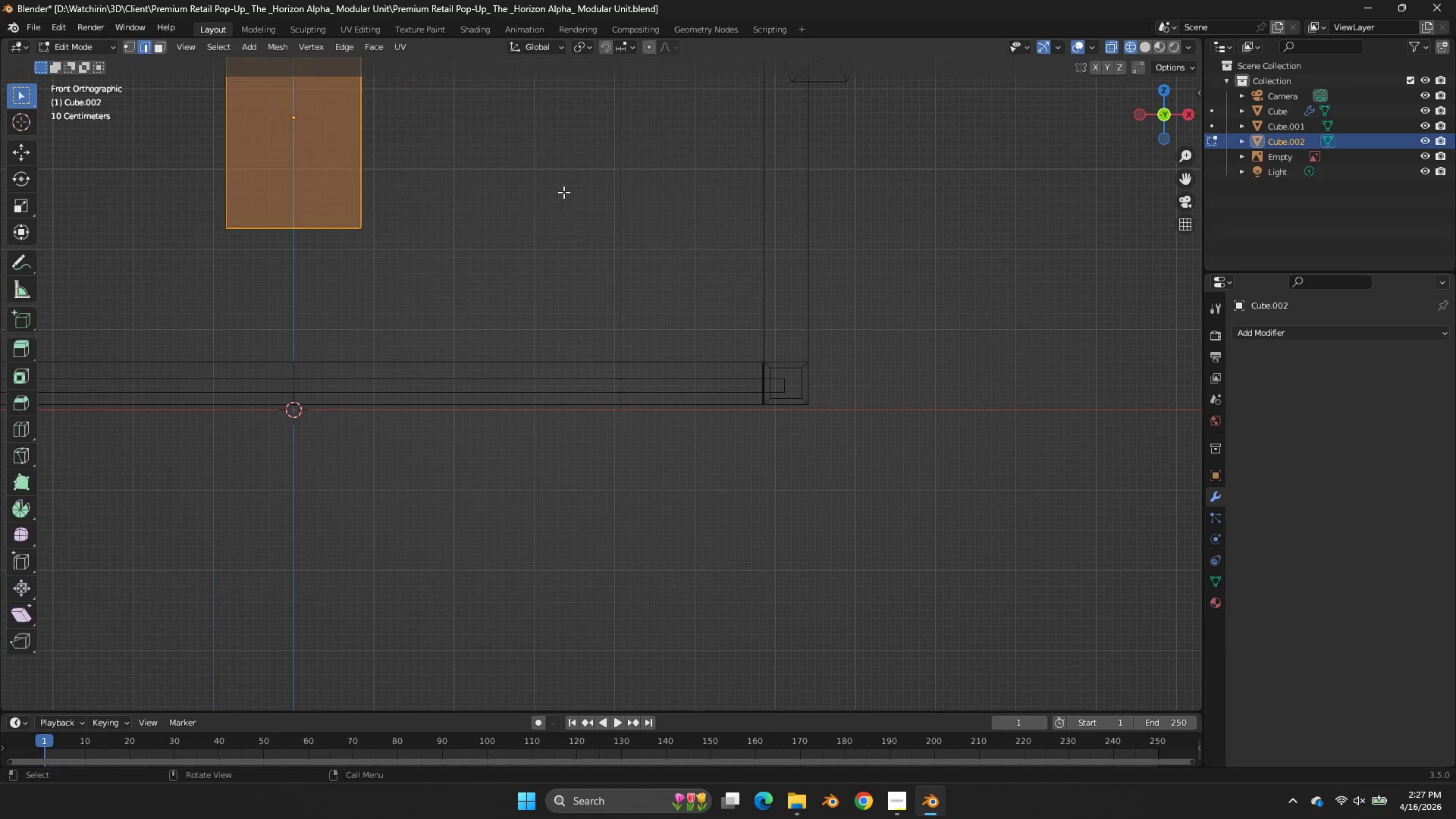 
double_click([126, 45])
 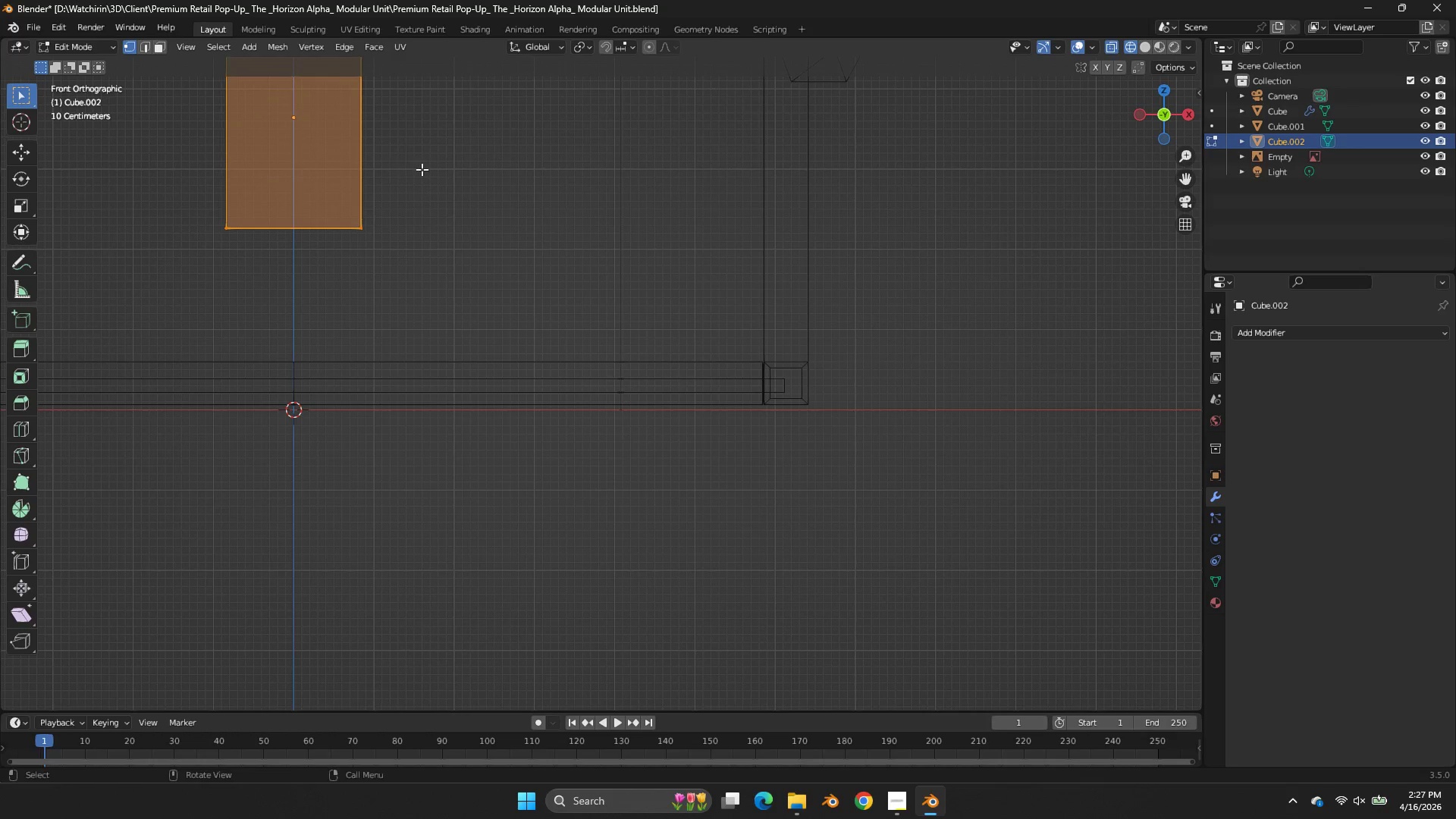 
left_click_drag(start_coordinate=[422, 171], to_coordinate=[180, 281])
 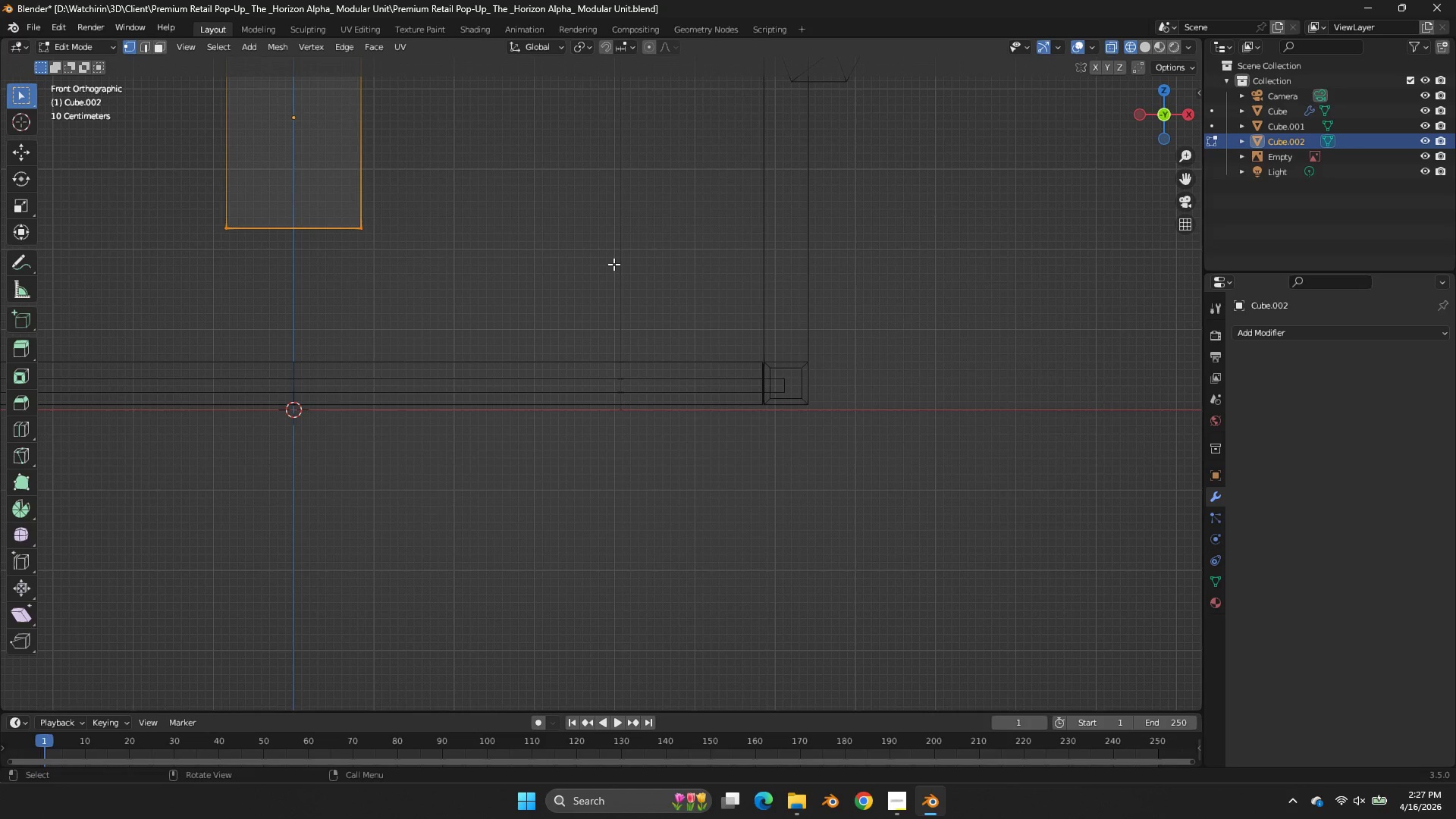 
key(E)
 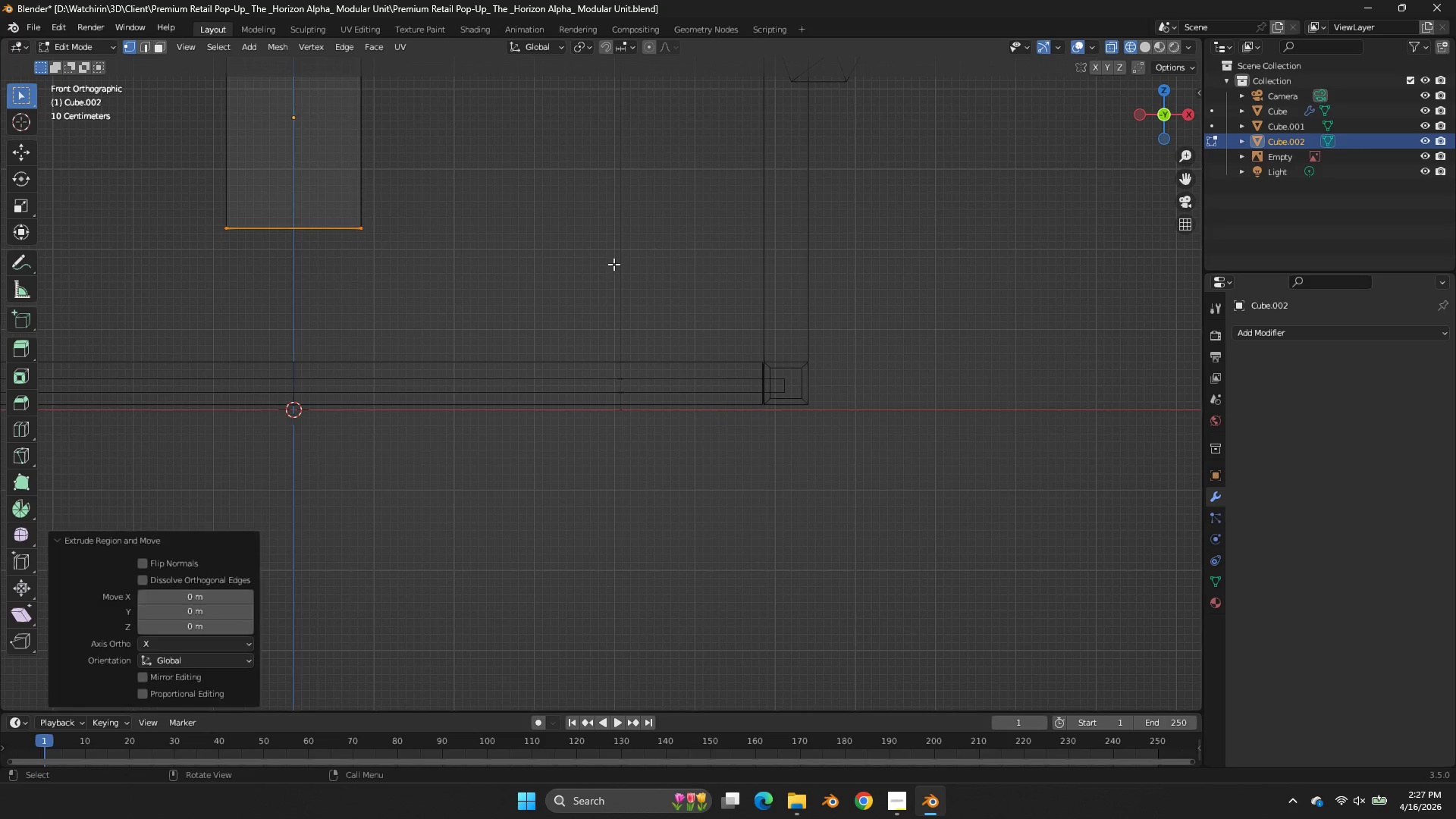 
right_click([613, 264])
 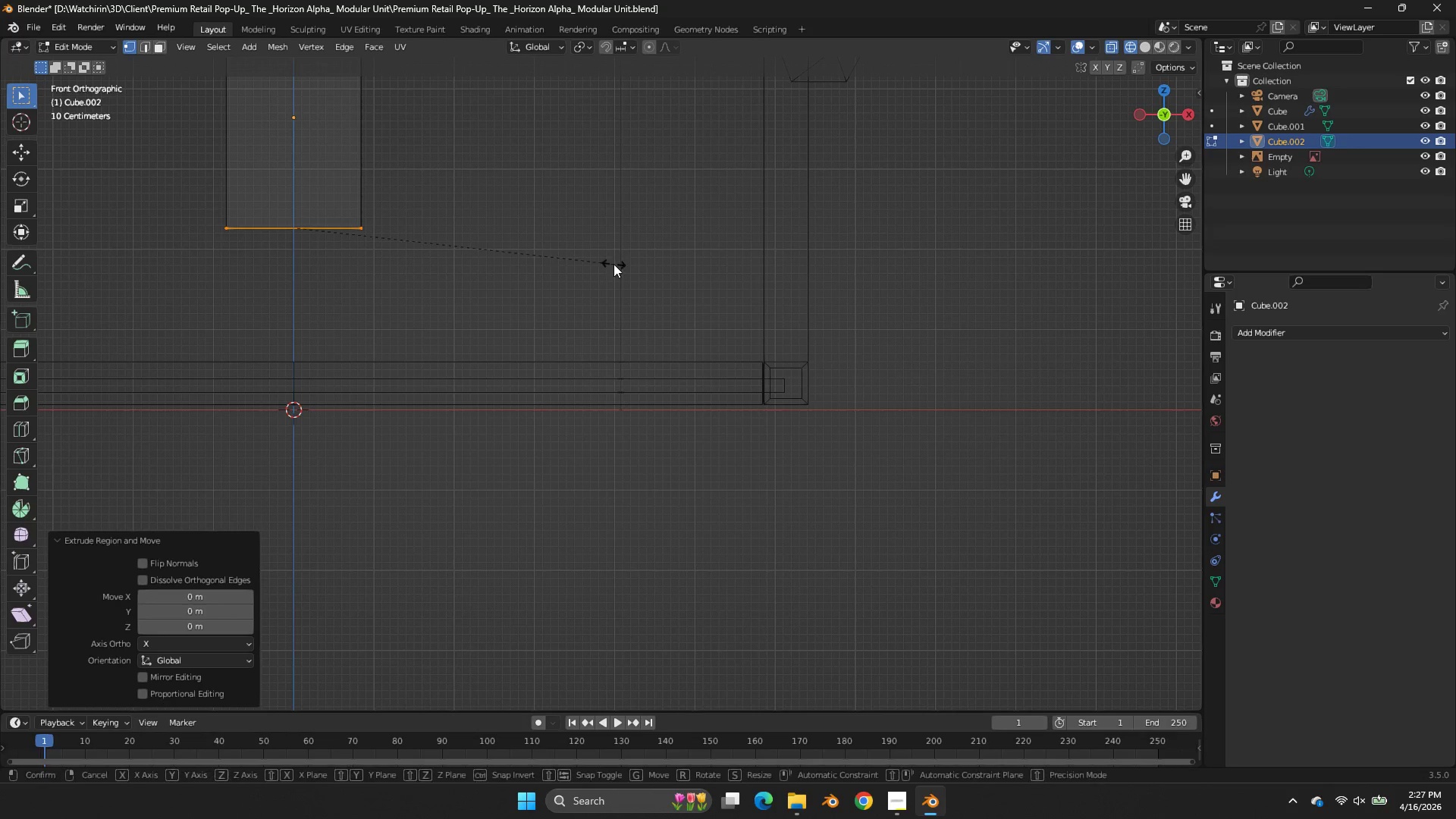 
key(S)
 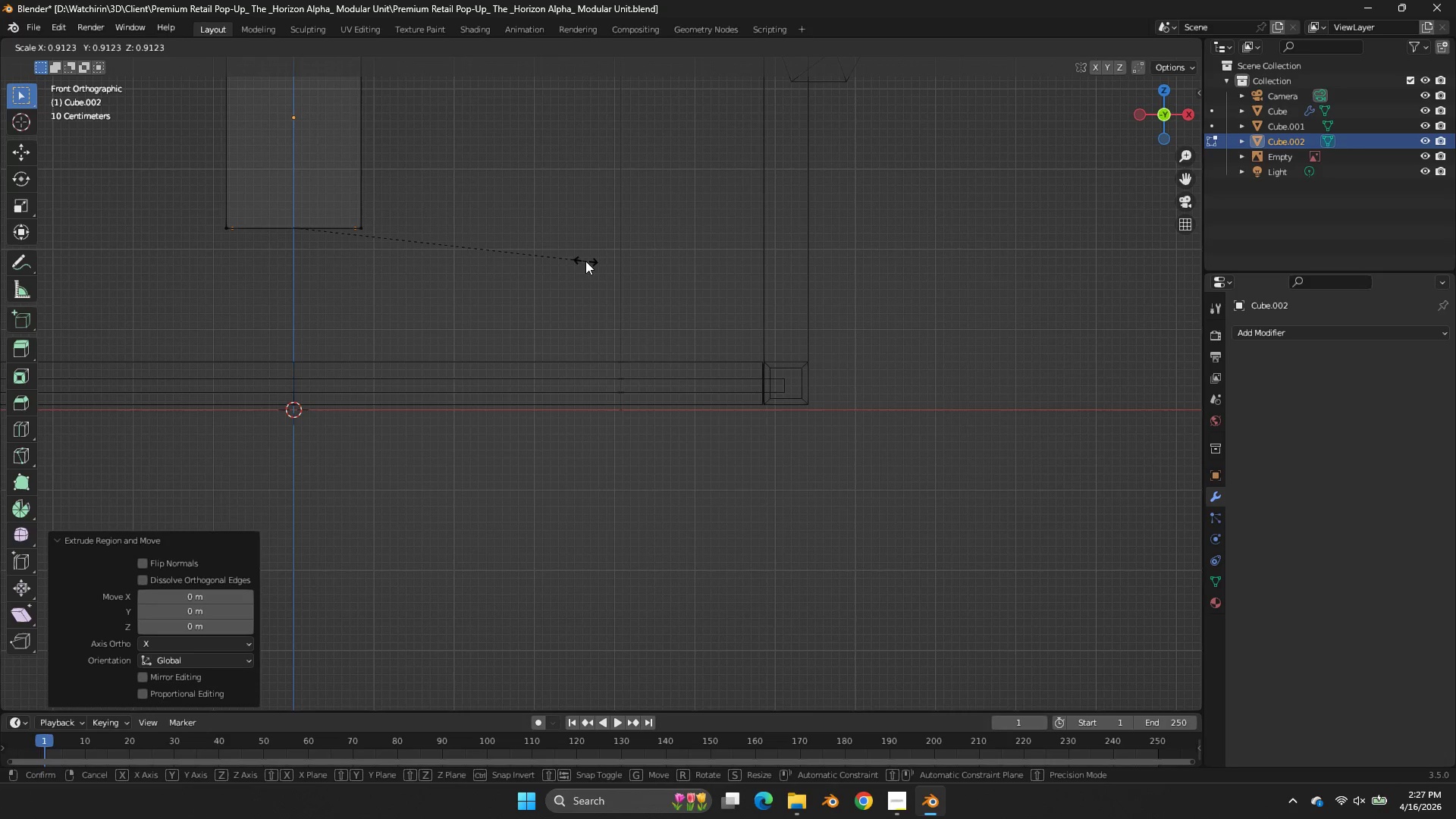 
left_click([585, 261])
 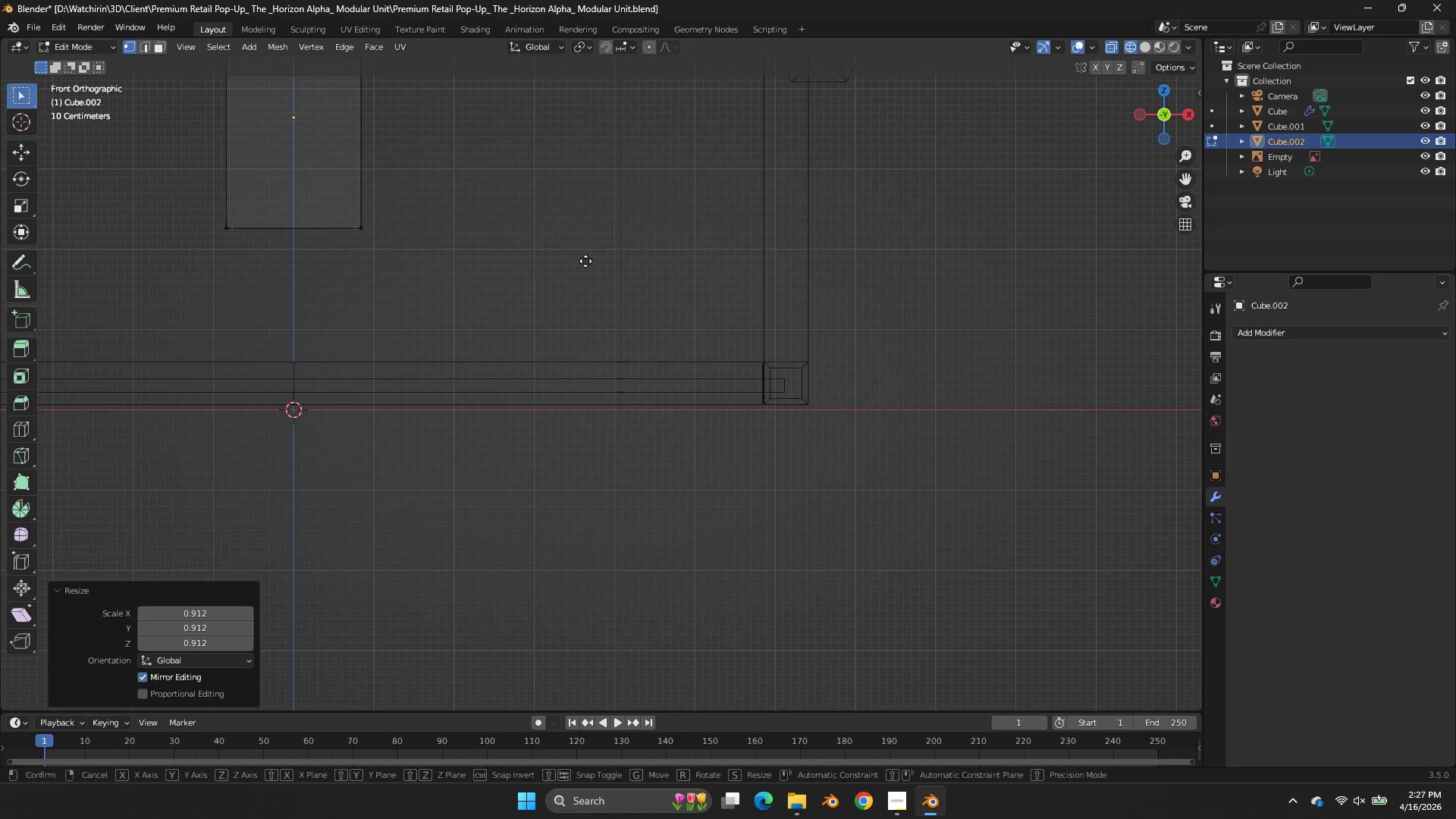 
type(gz)
 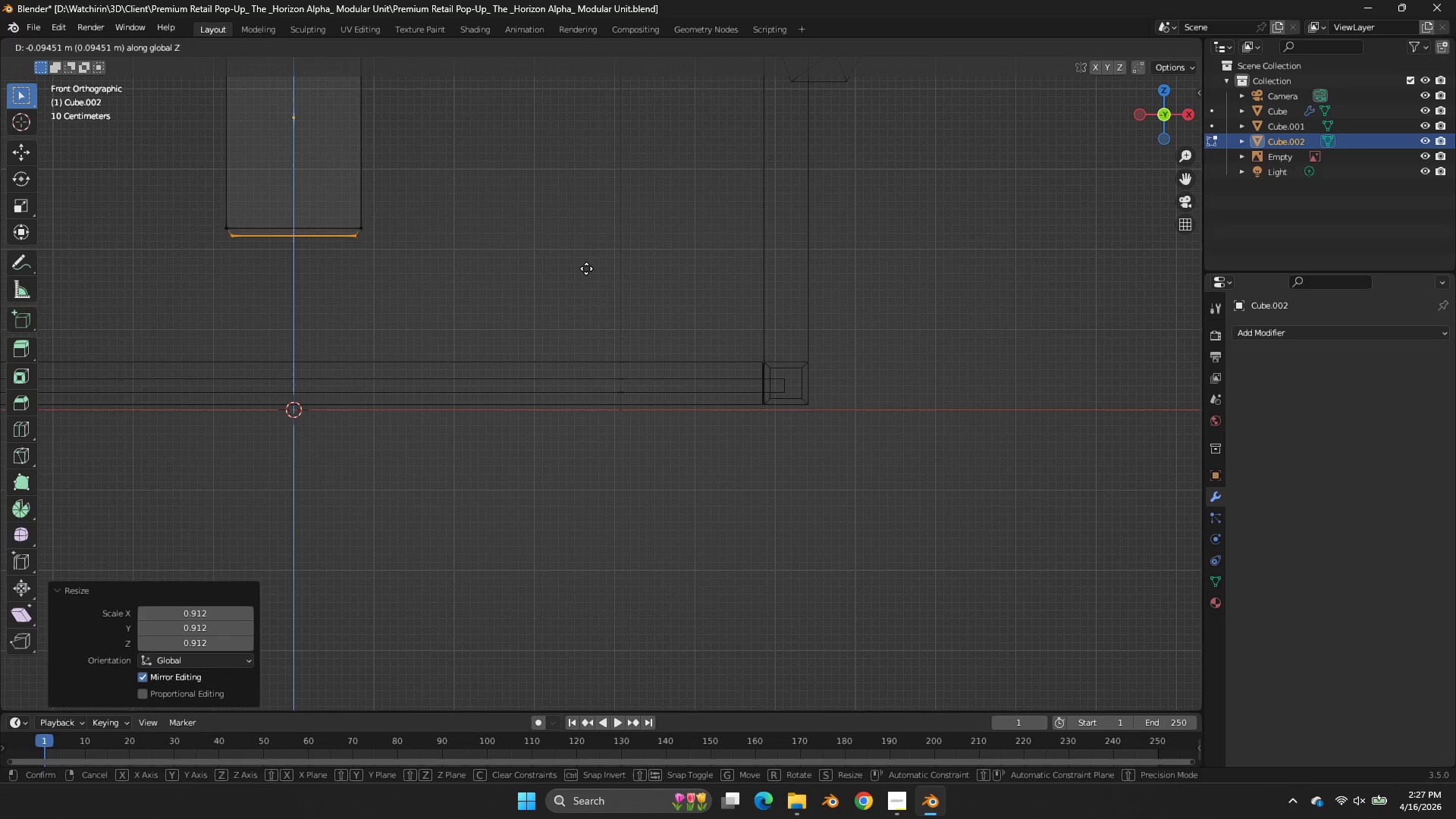 
right_click([585, 265])
 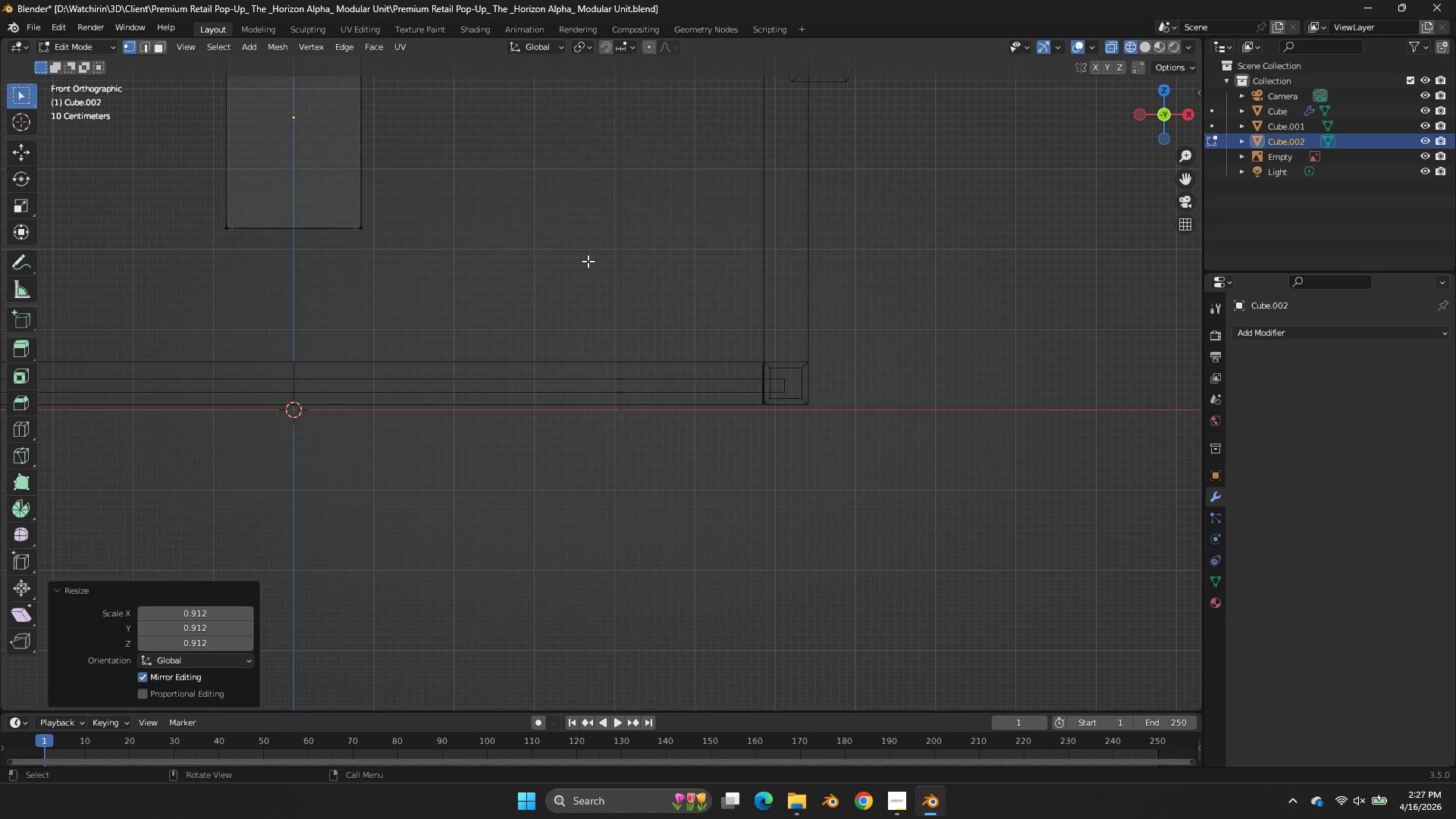 
type(egz)
 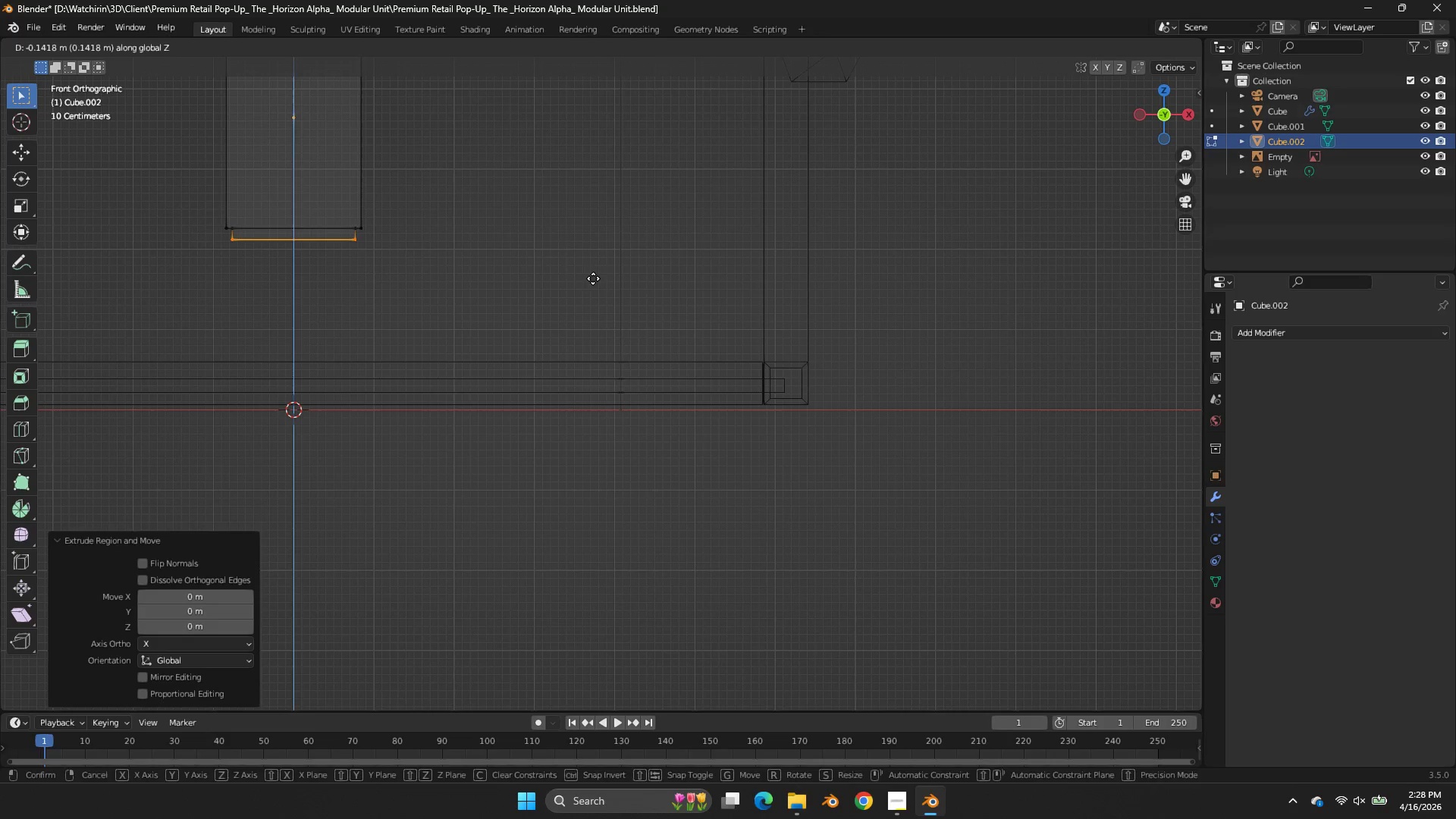 
double_click([593, 278])
 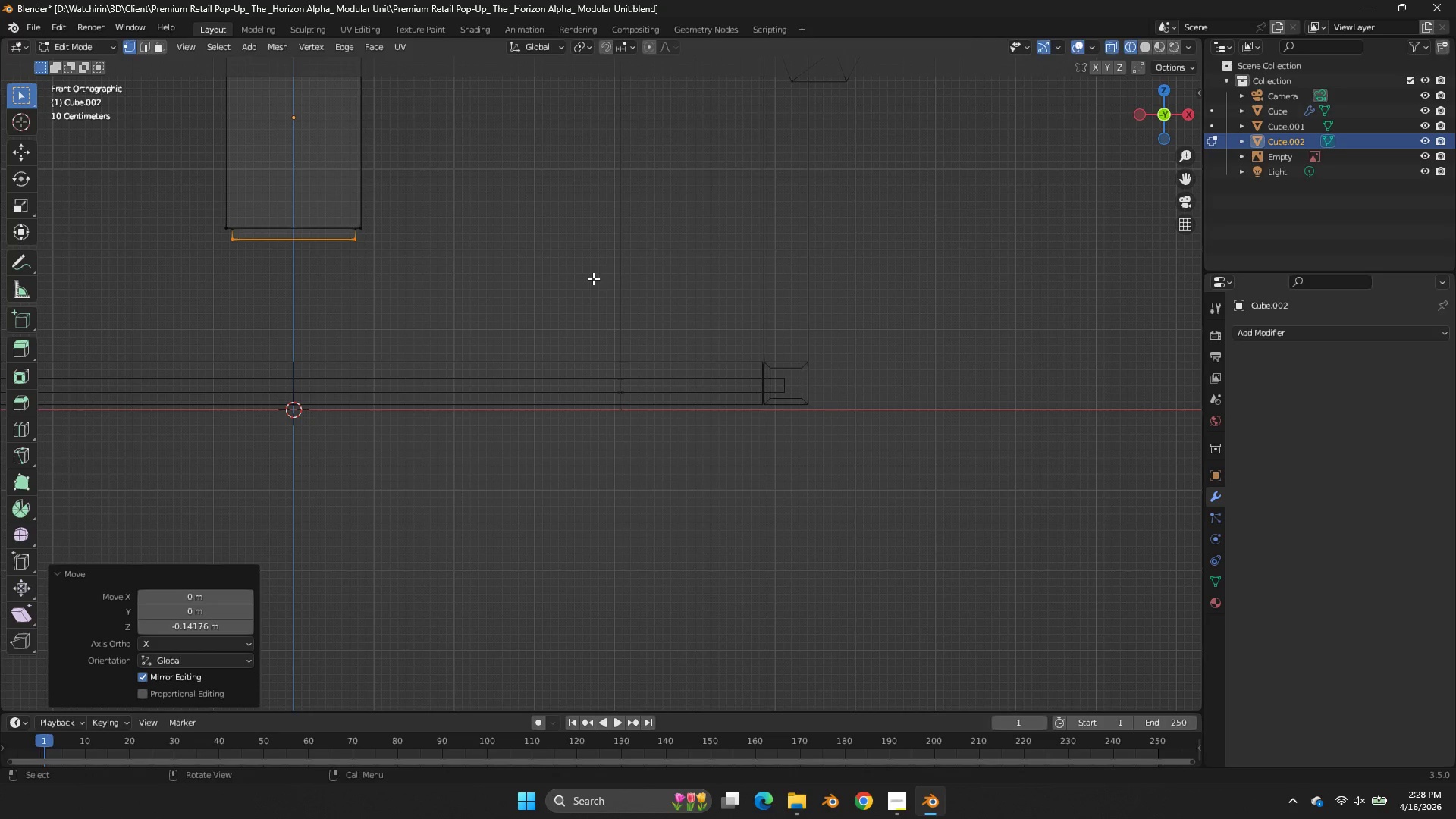 
key(S)
 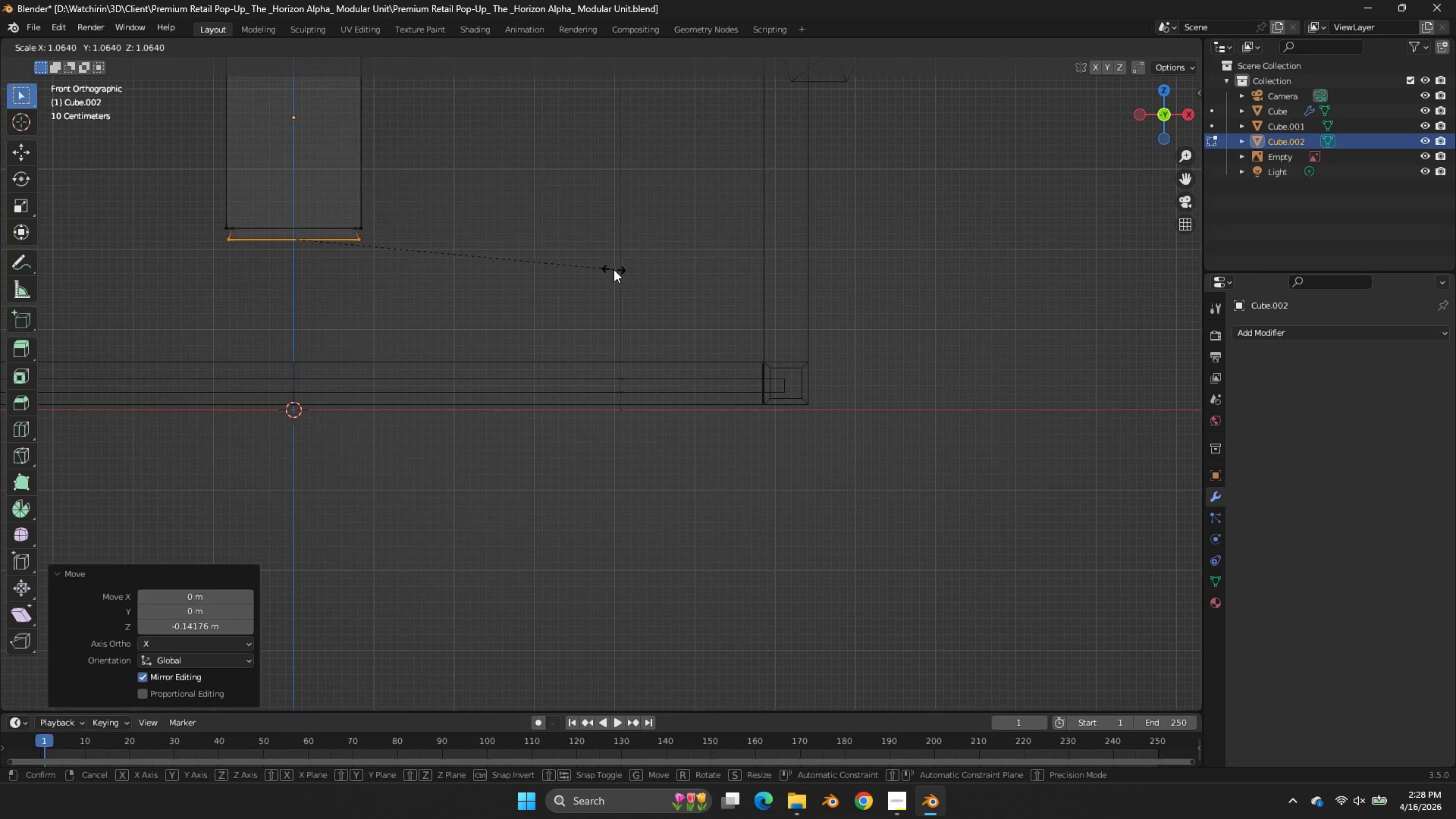 
double_click([613, 269])
 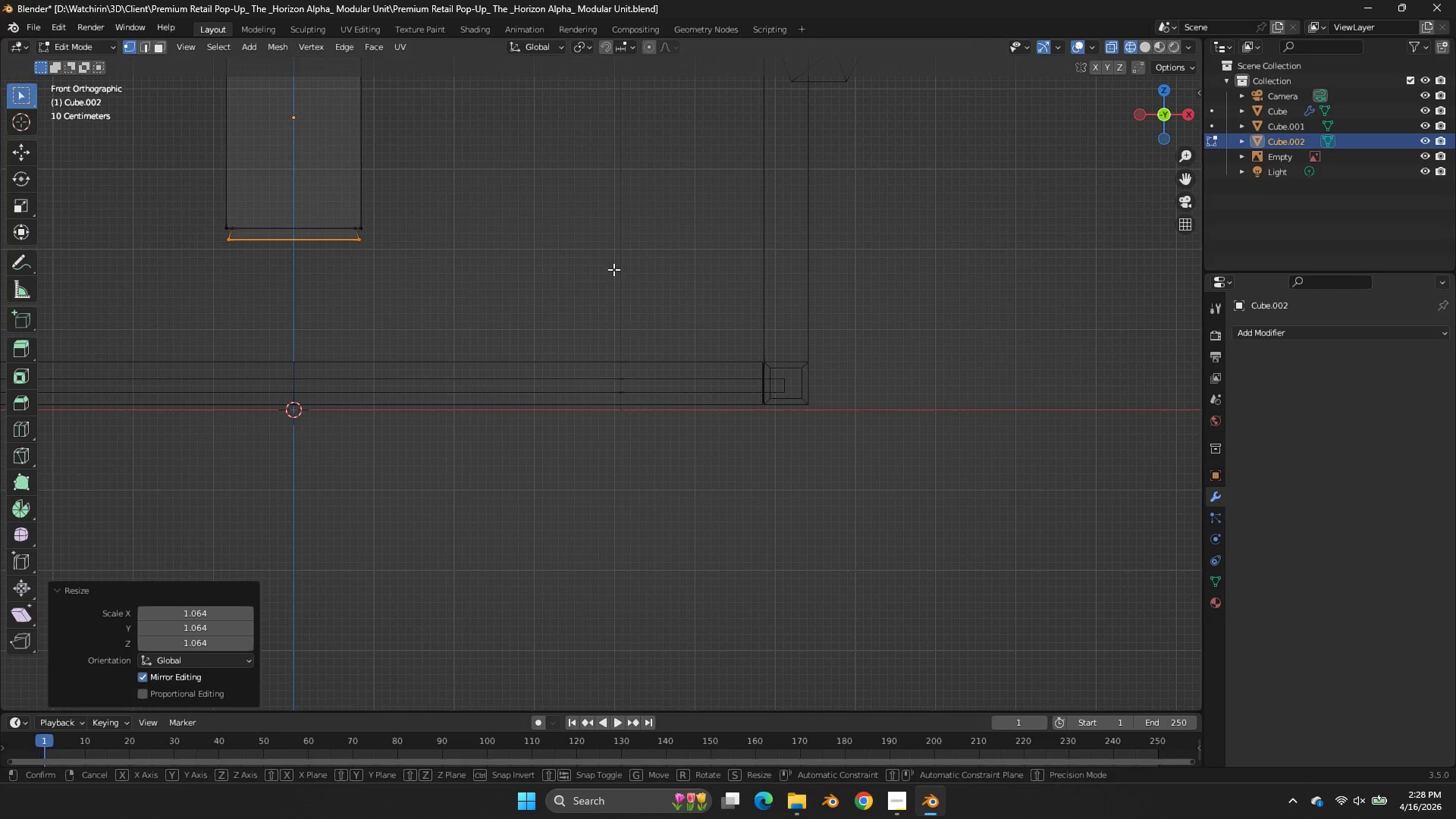 
type(gz)
 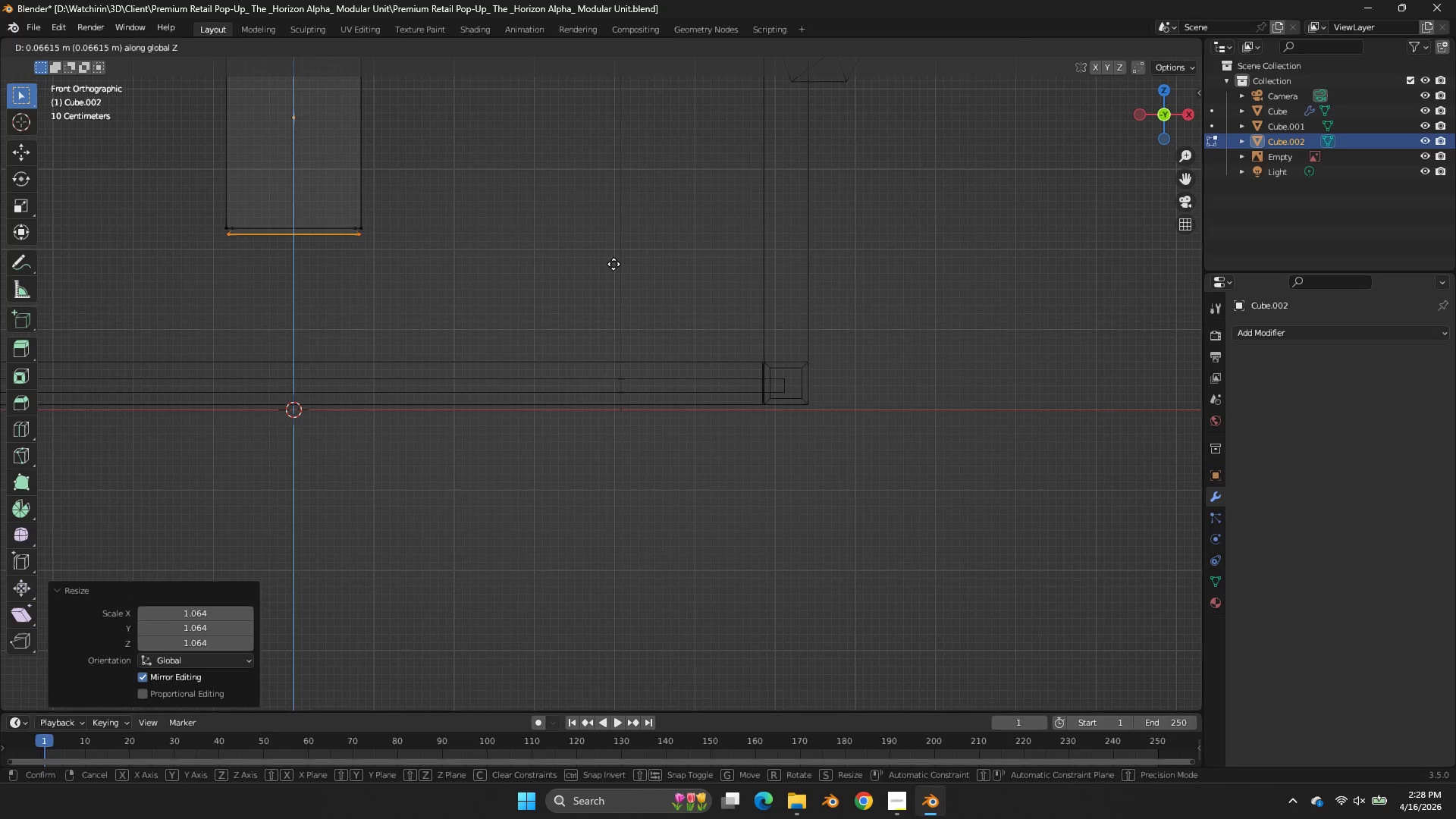 
double_click([613, 264])
 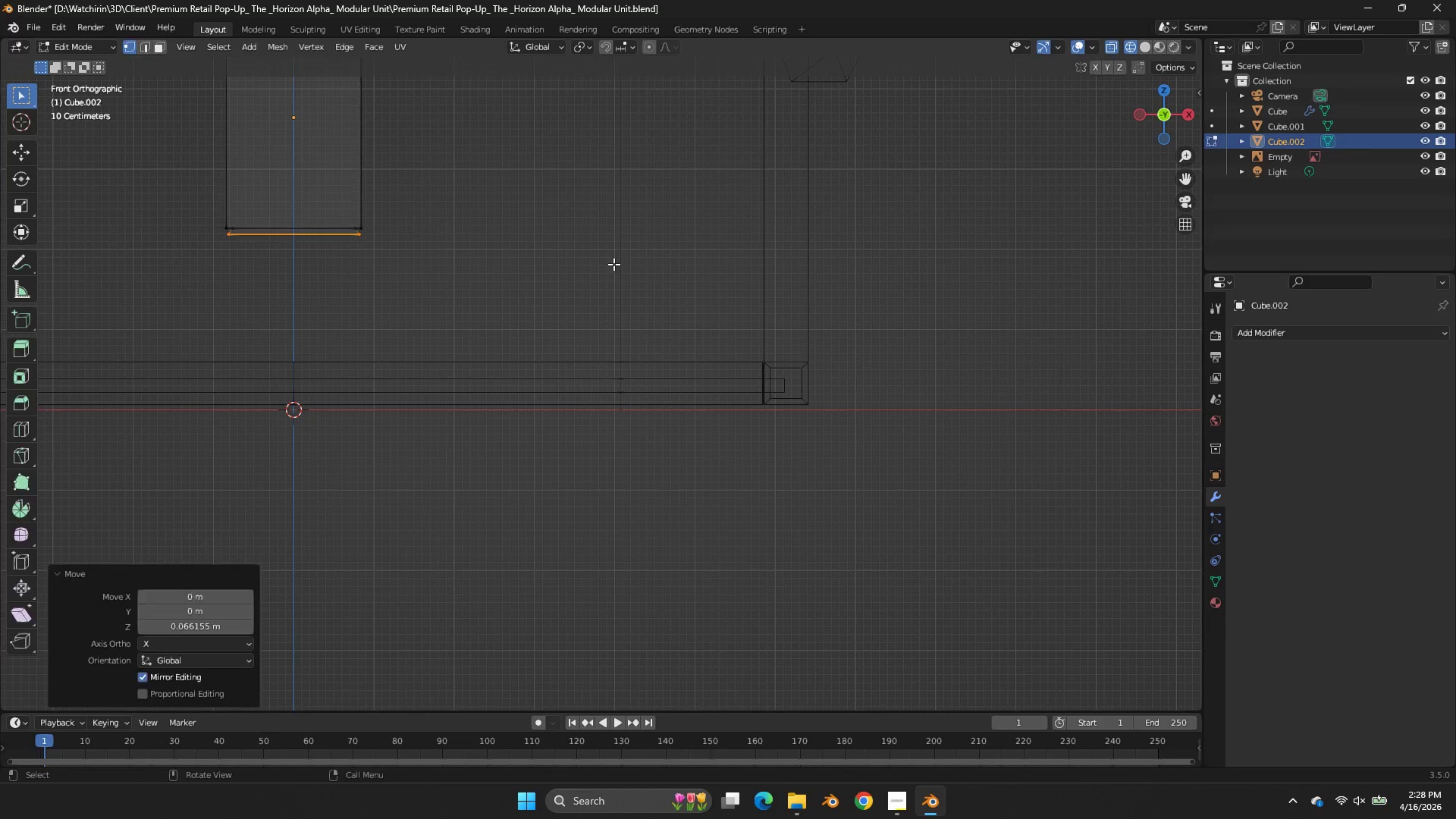 
key(Tab)
 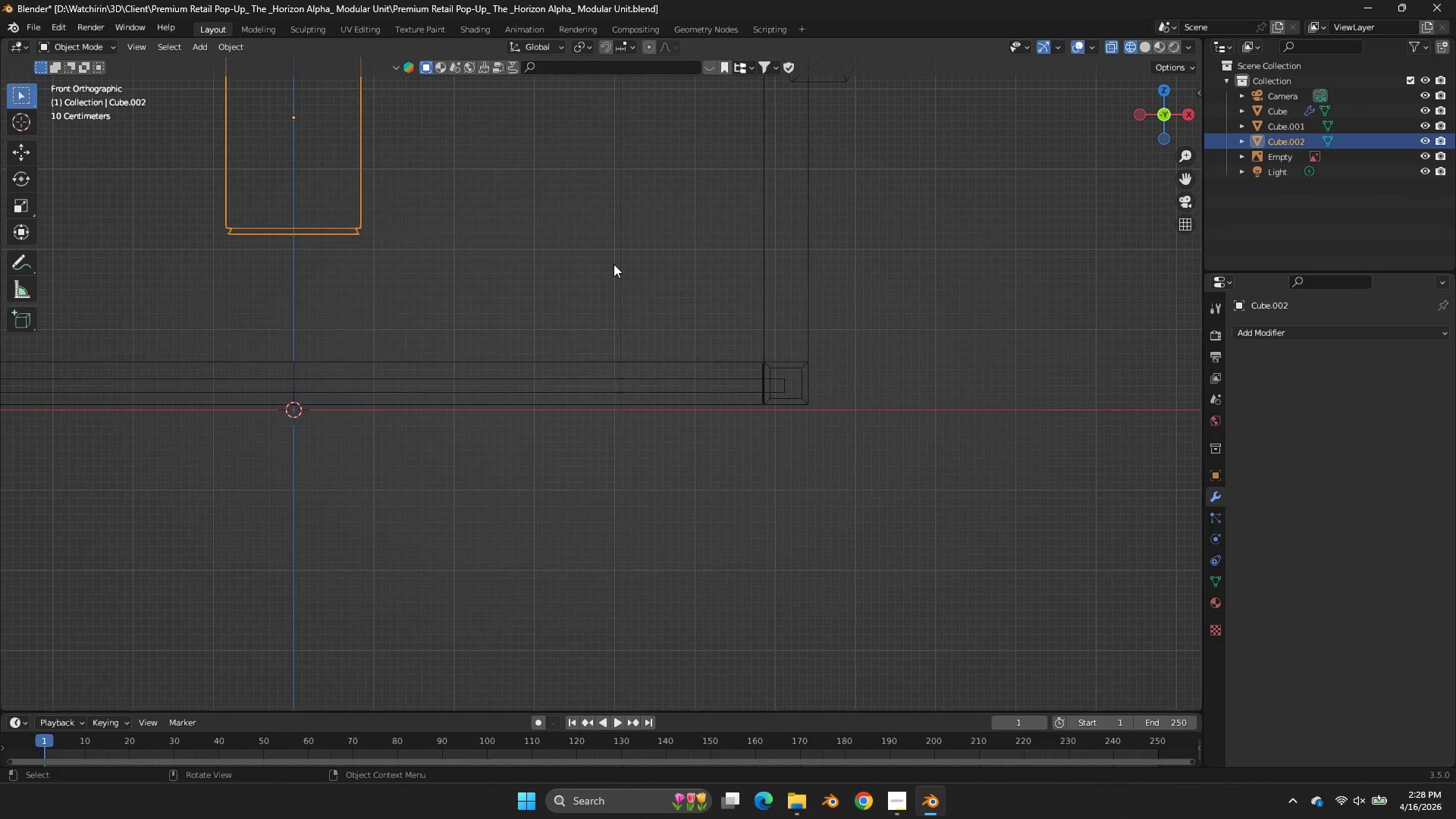 
scroll: coordinate [613, 264], scroll_direction: down, amount: 4.0
 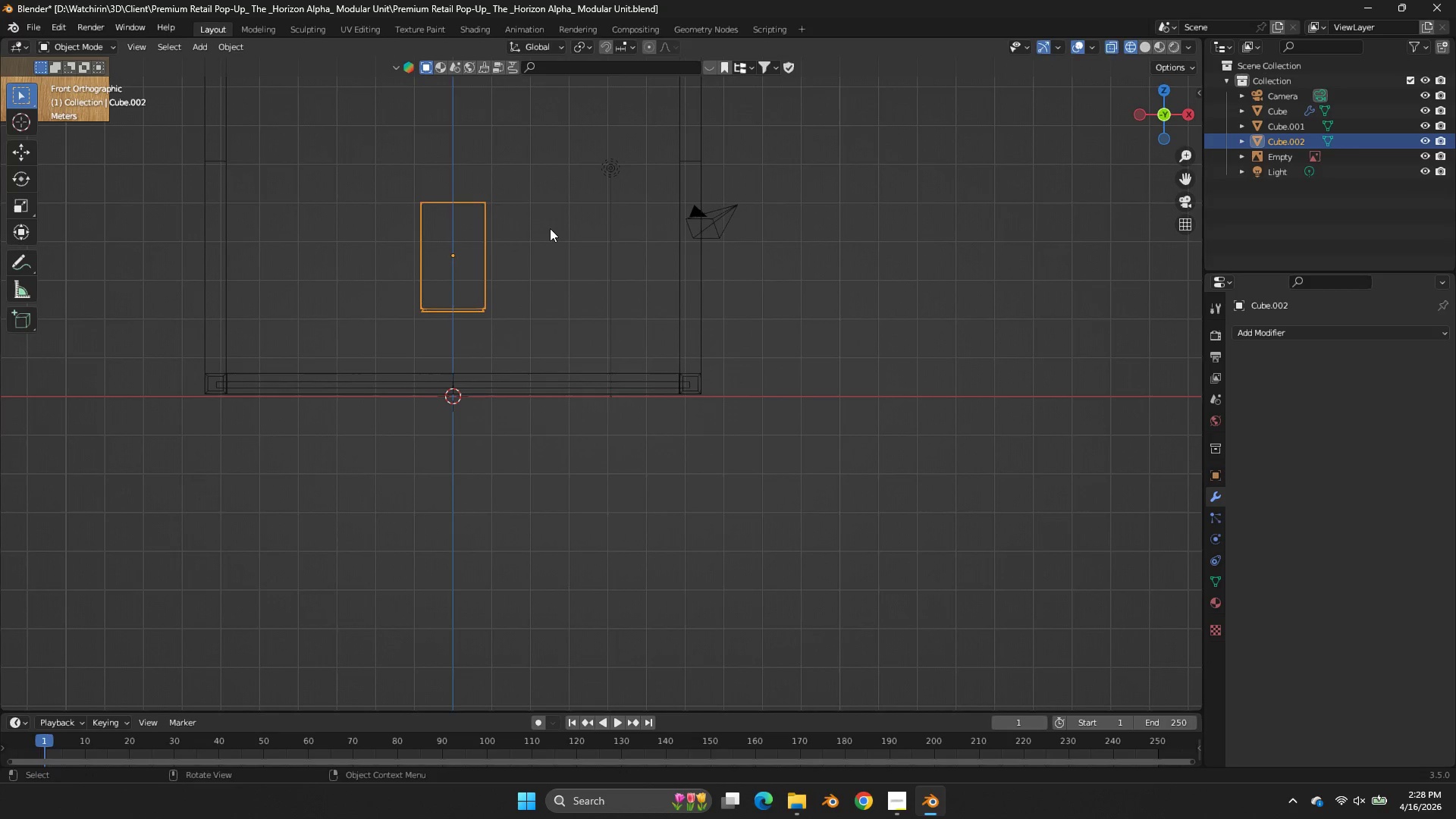 
key(G)
 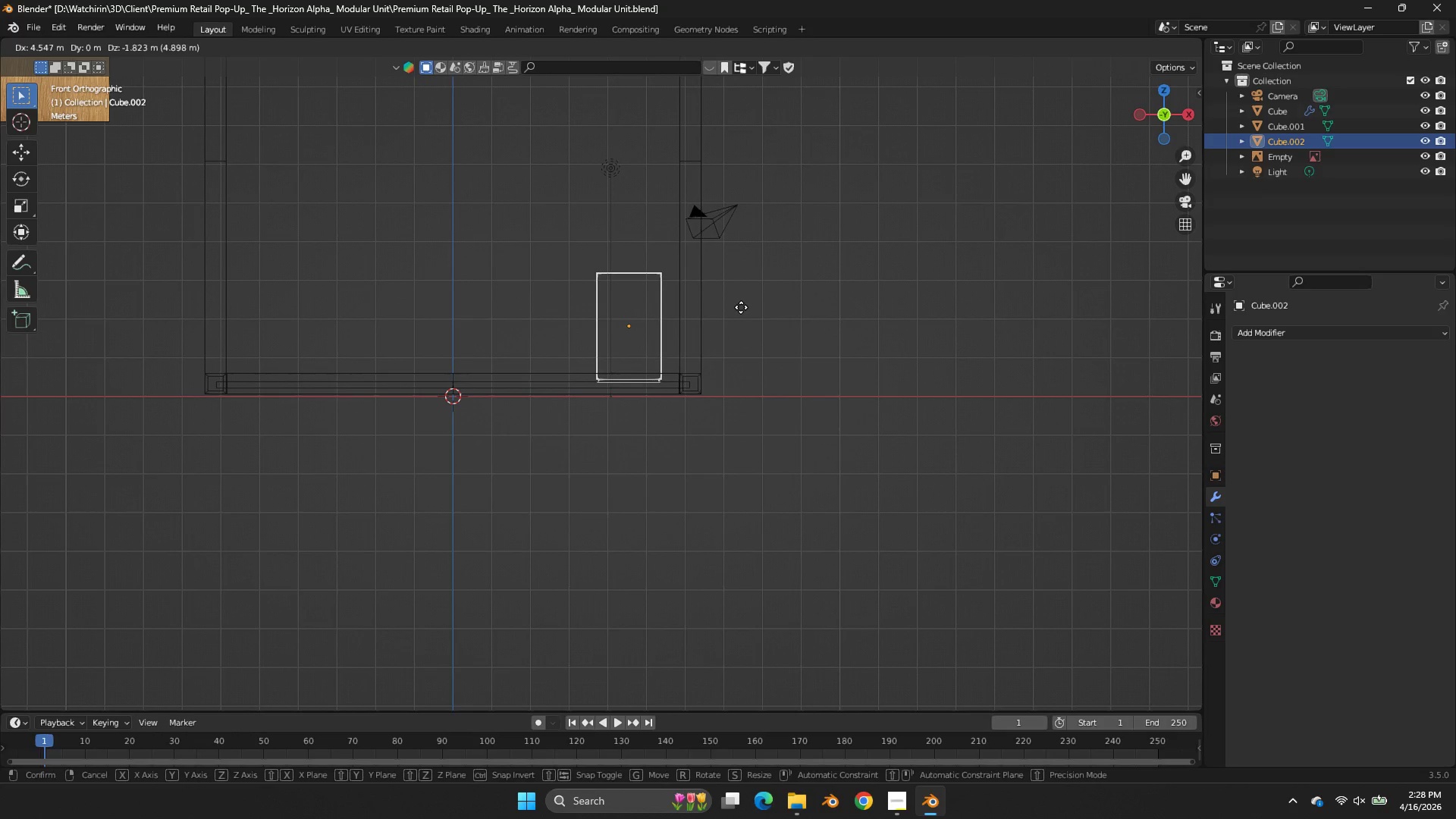 
right_click([739, 308])
 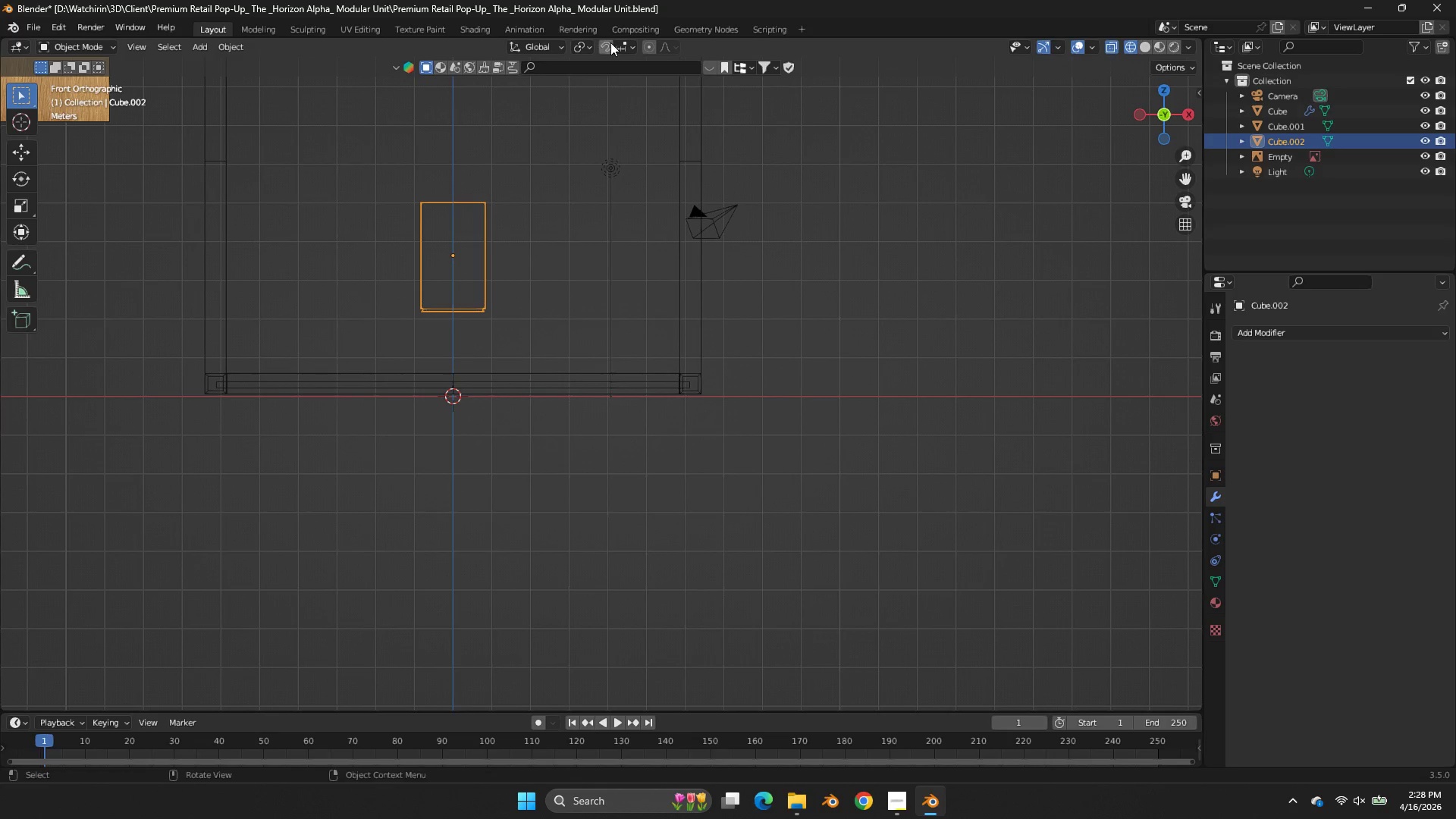 
double_click([610, 42])
 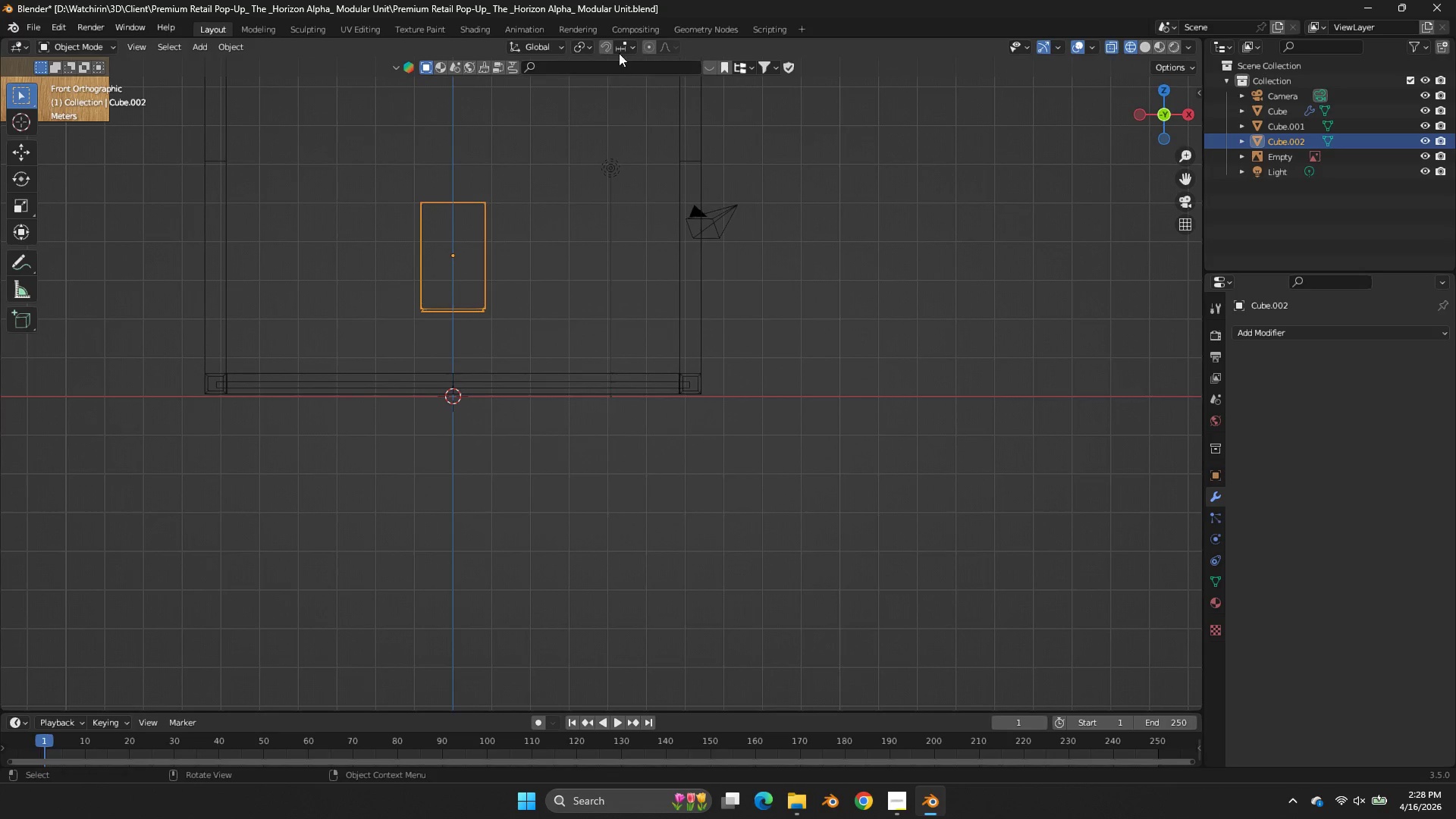 
left_click([607, 47])
 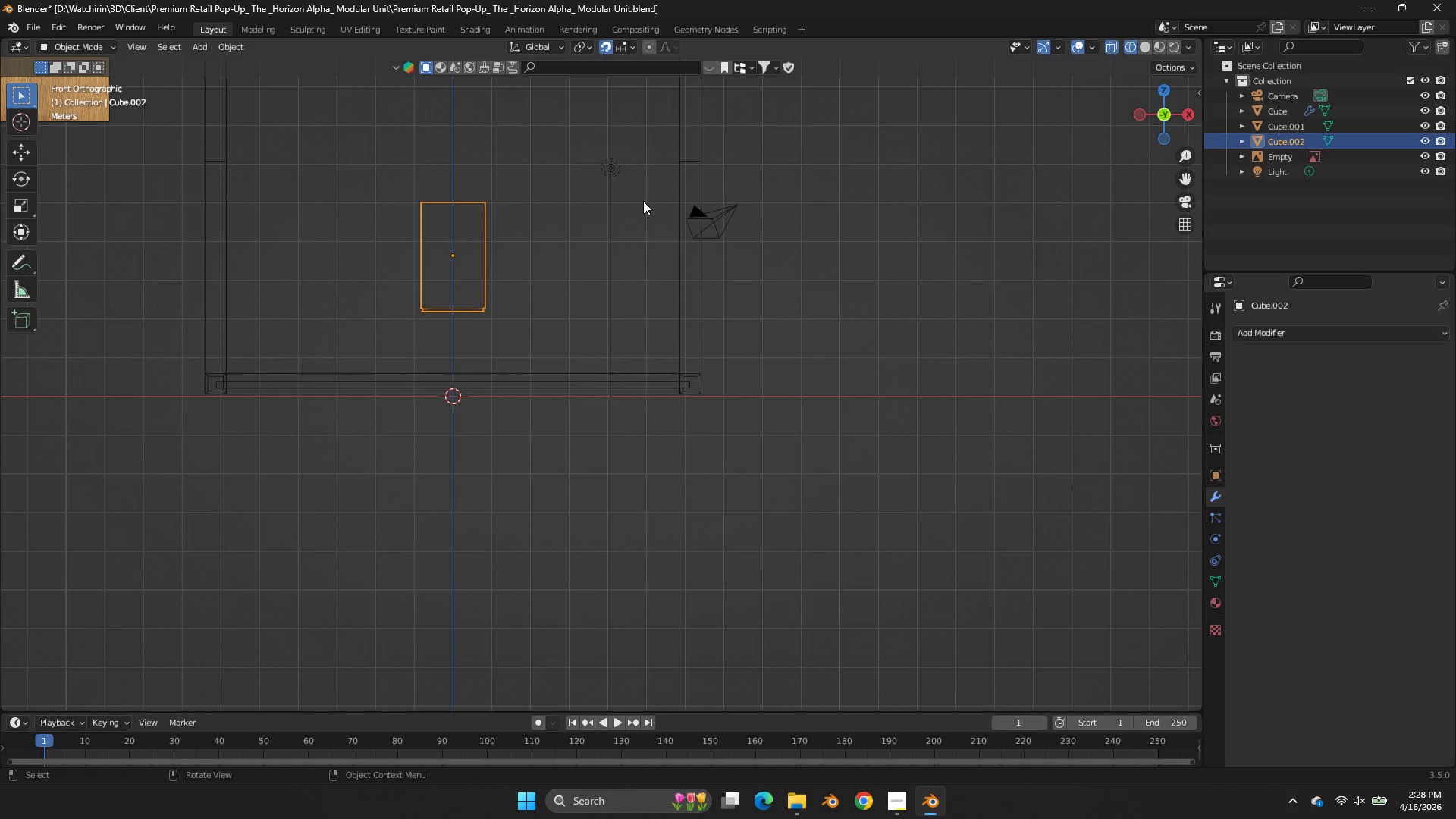 
key(G)
 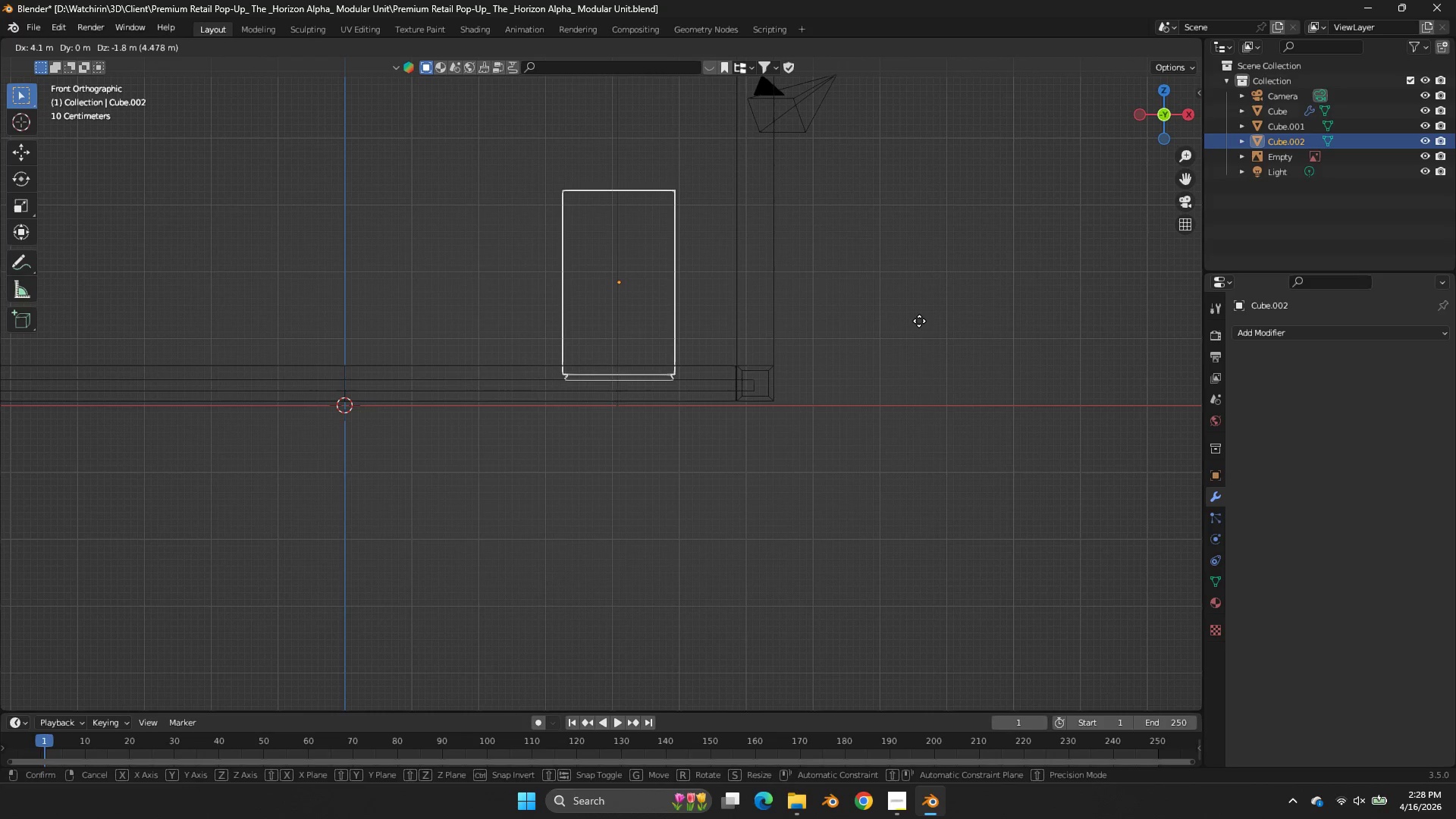 
scroll: coordinate [642, 202], scroll_direction: up, amount: 3.0
 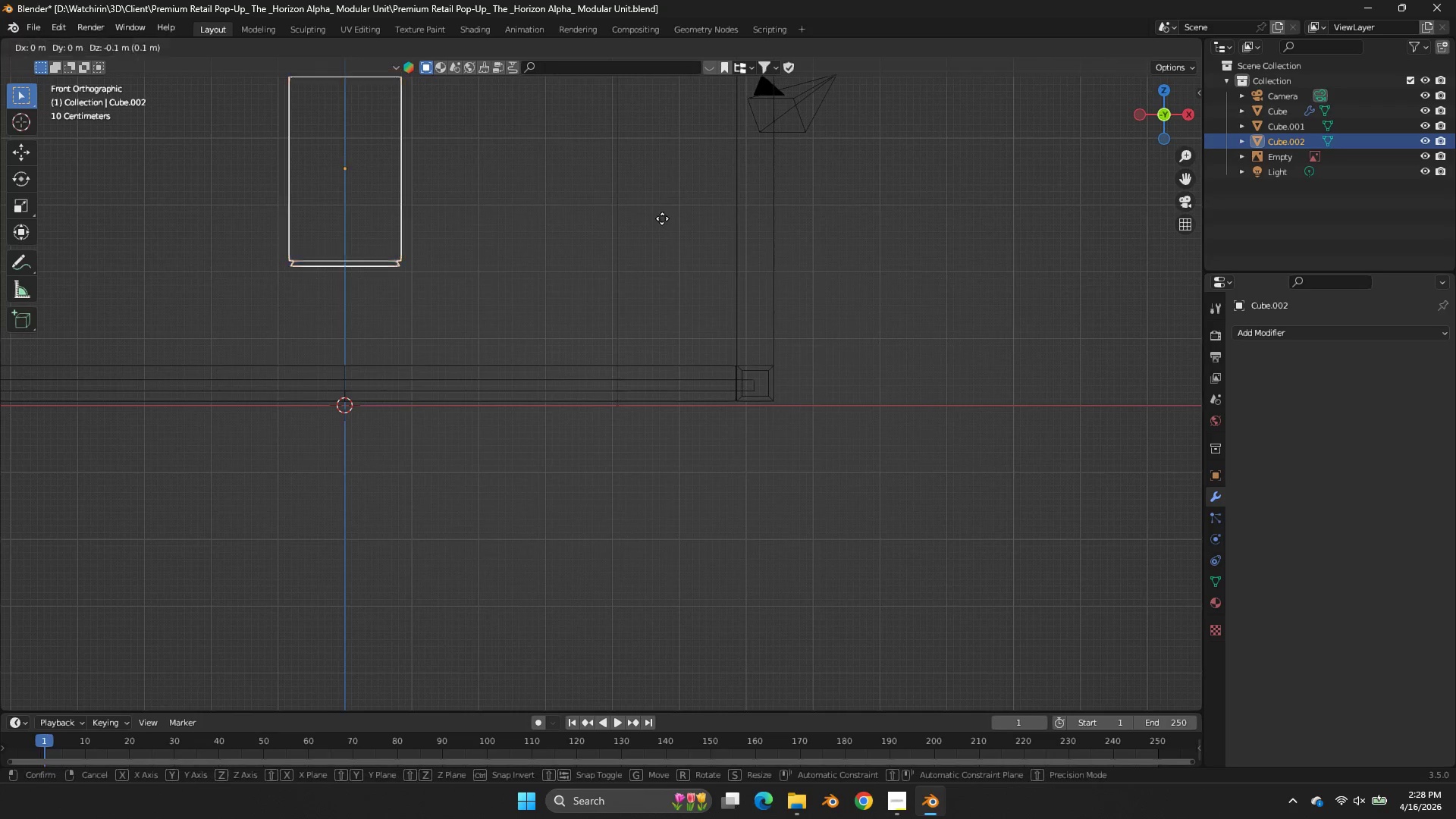 
double_click([919, 321])
 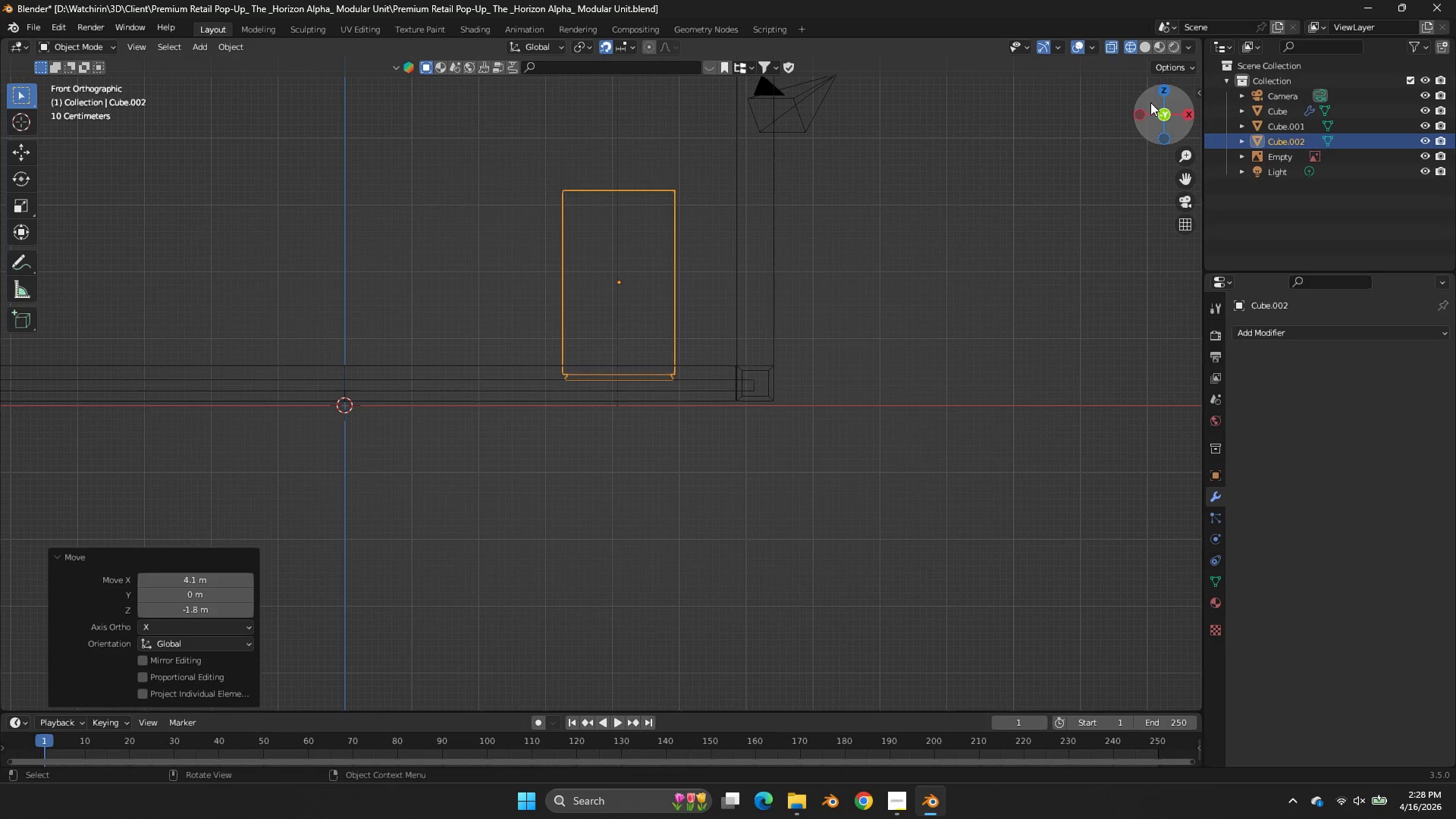 
left_click_drag(start_coordinate=[1153, 103], to_coordinate=[1150, 170])
 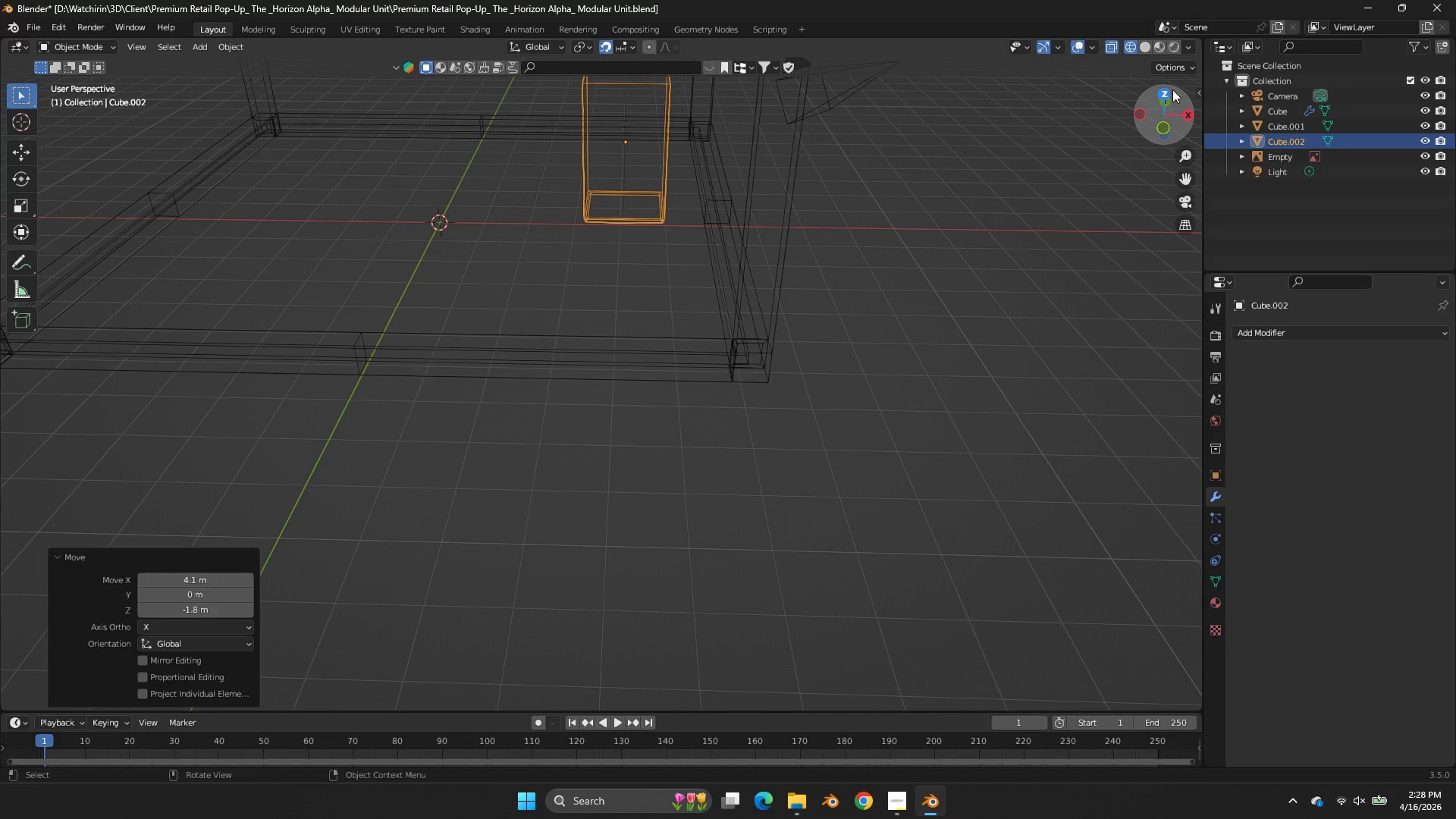 
left_click([1170, 90])
 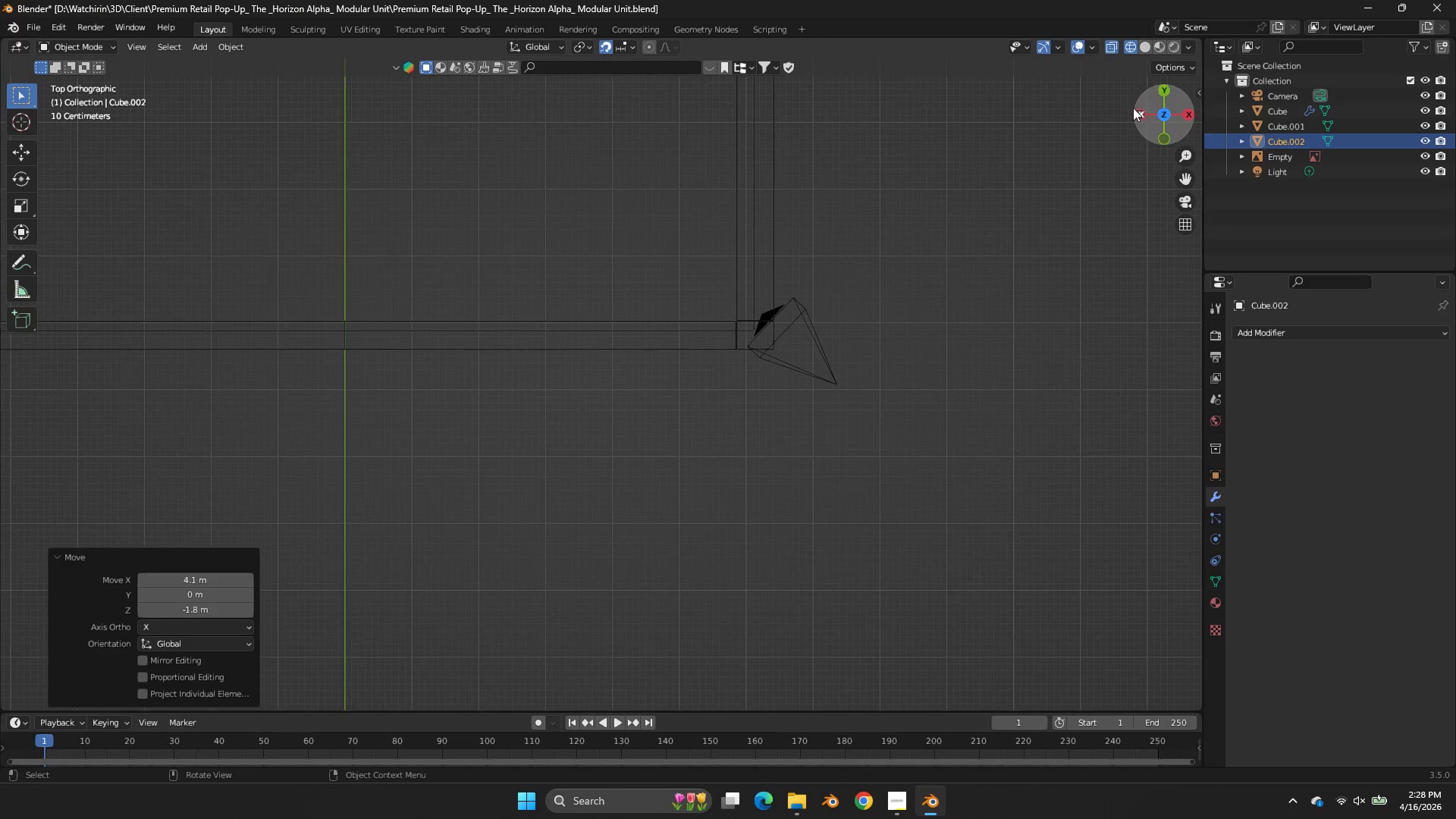 
scroll: coordinate [1015, 168], scroll_direction: down, amount: 6.0
 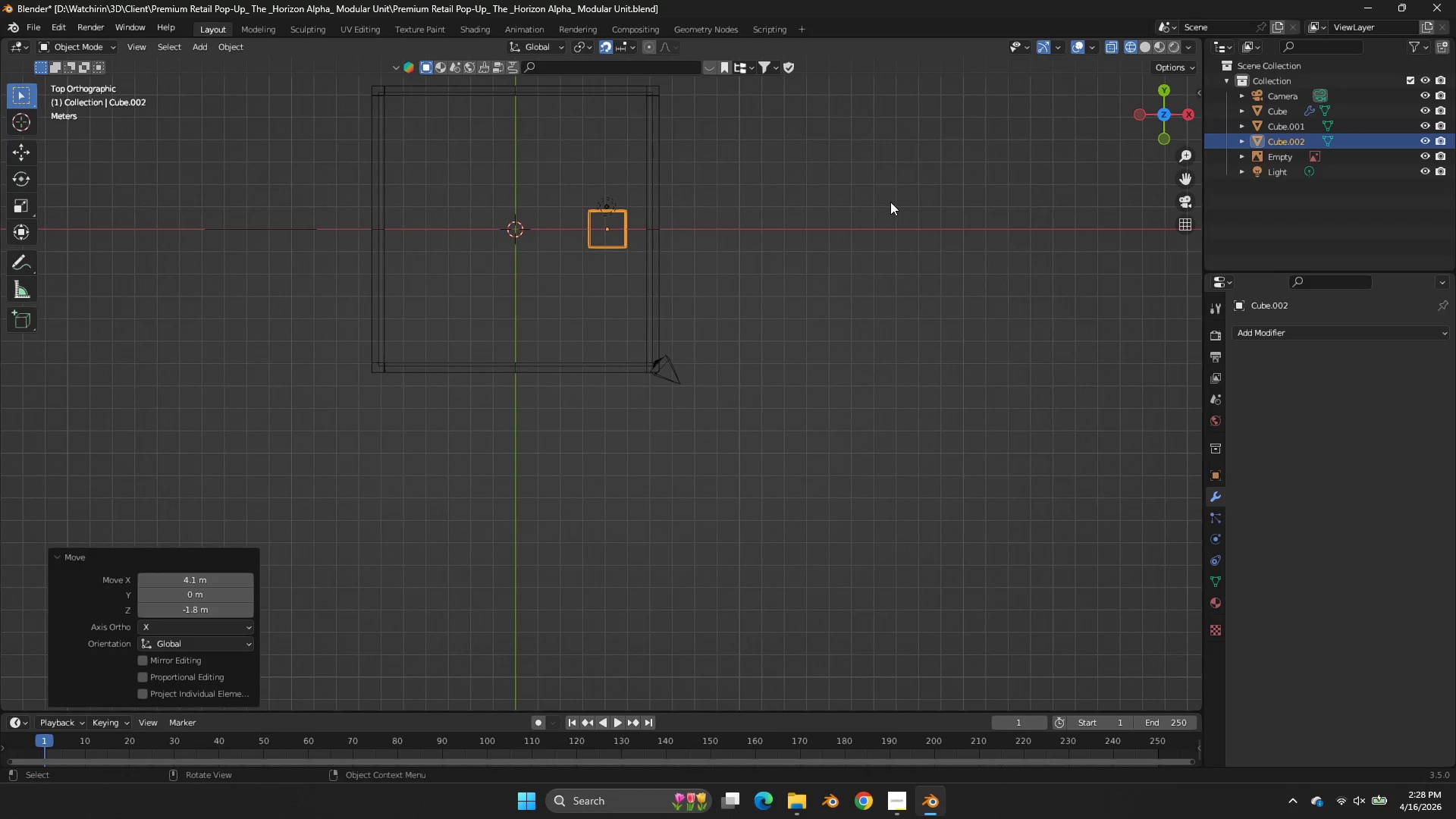 
key(S)
 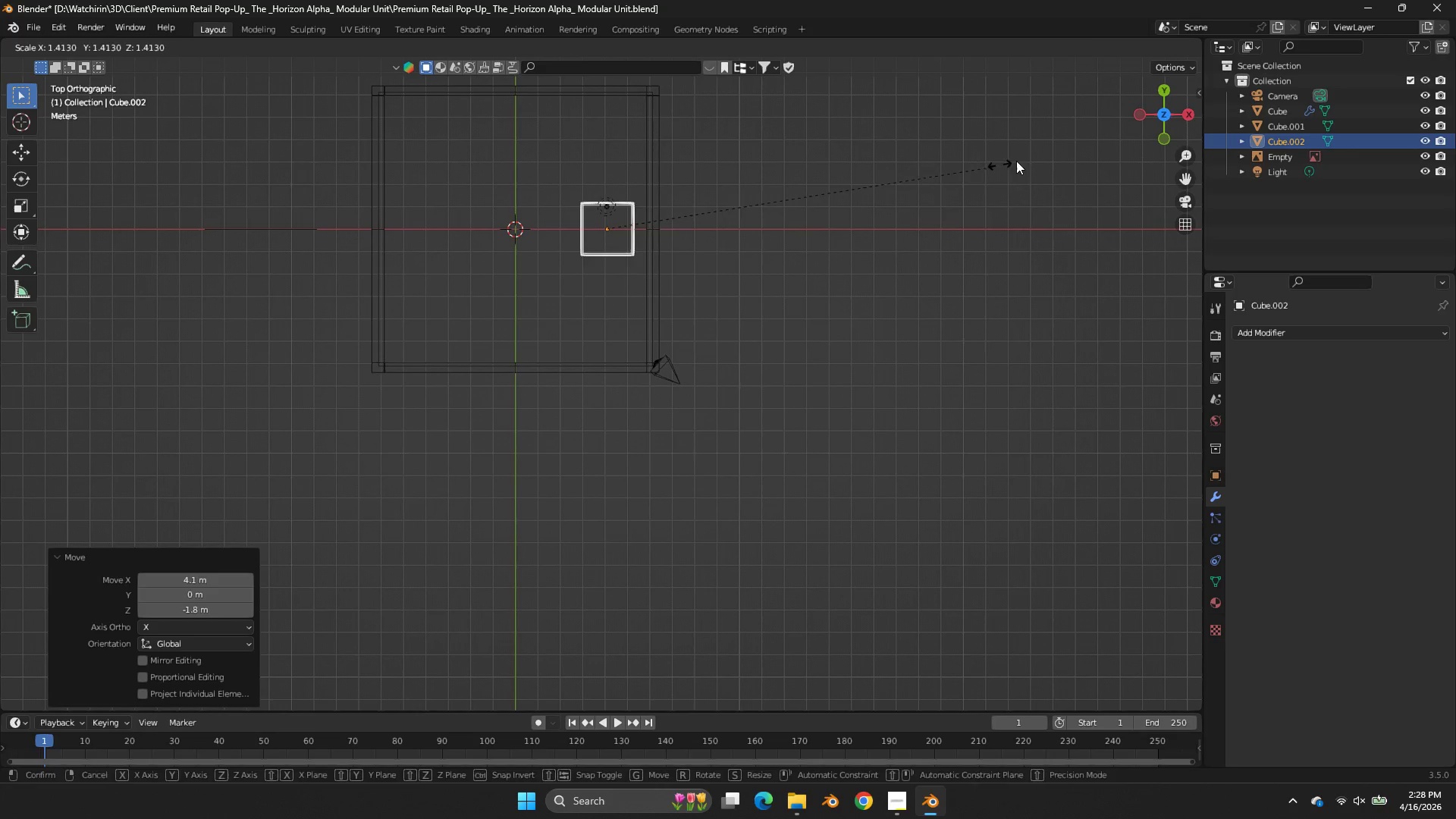 
left_click([1050, 151])
 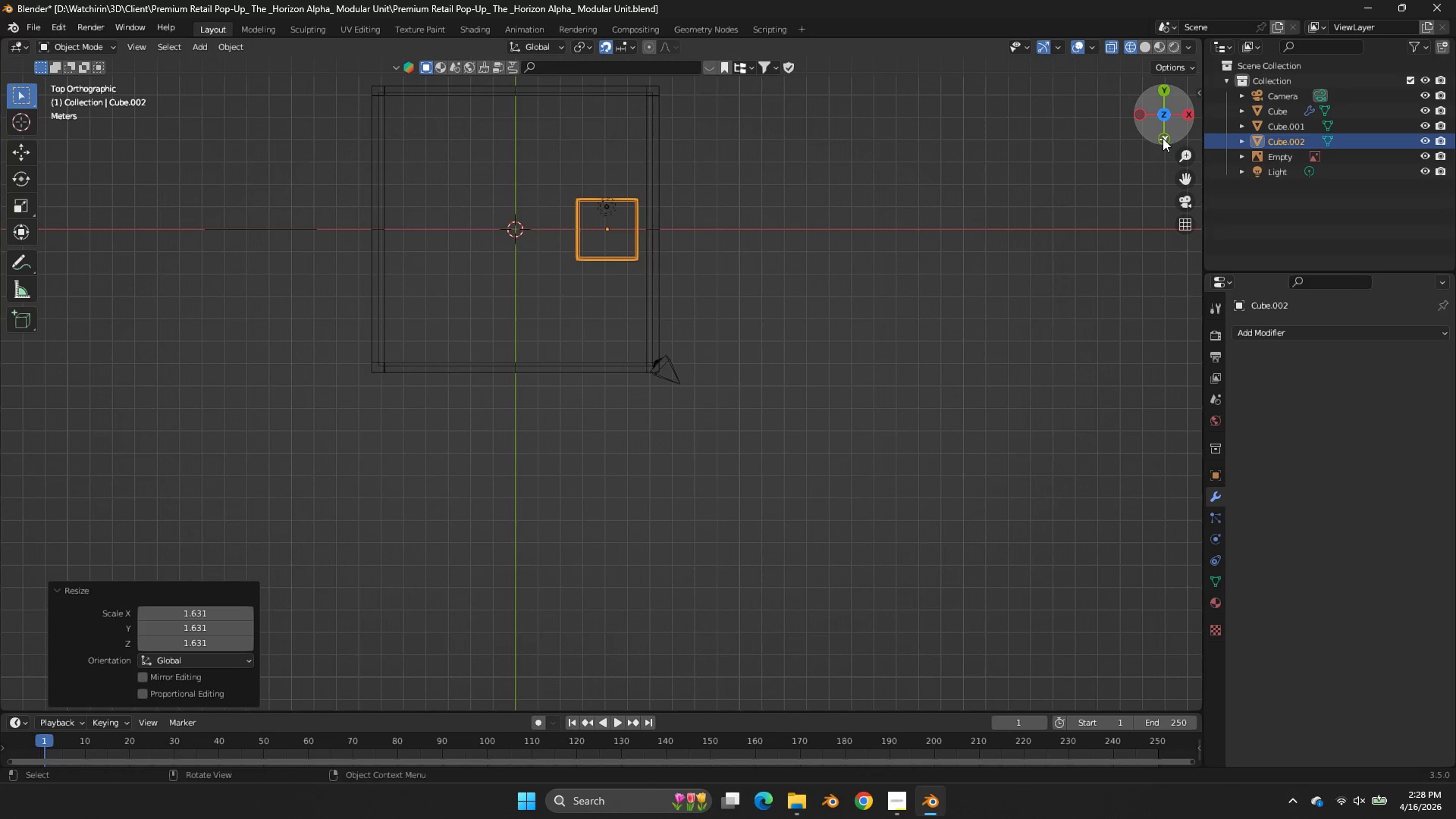 
triple_click([1163, 138])
 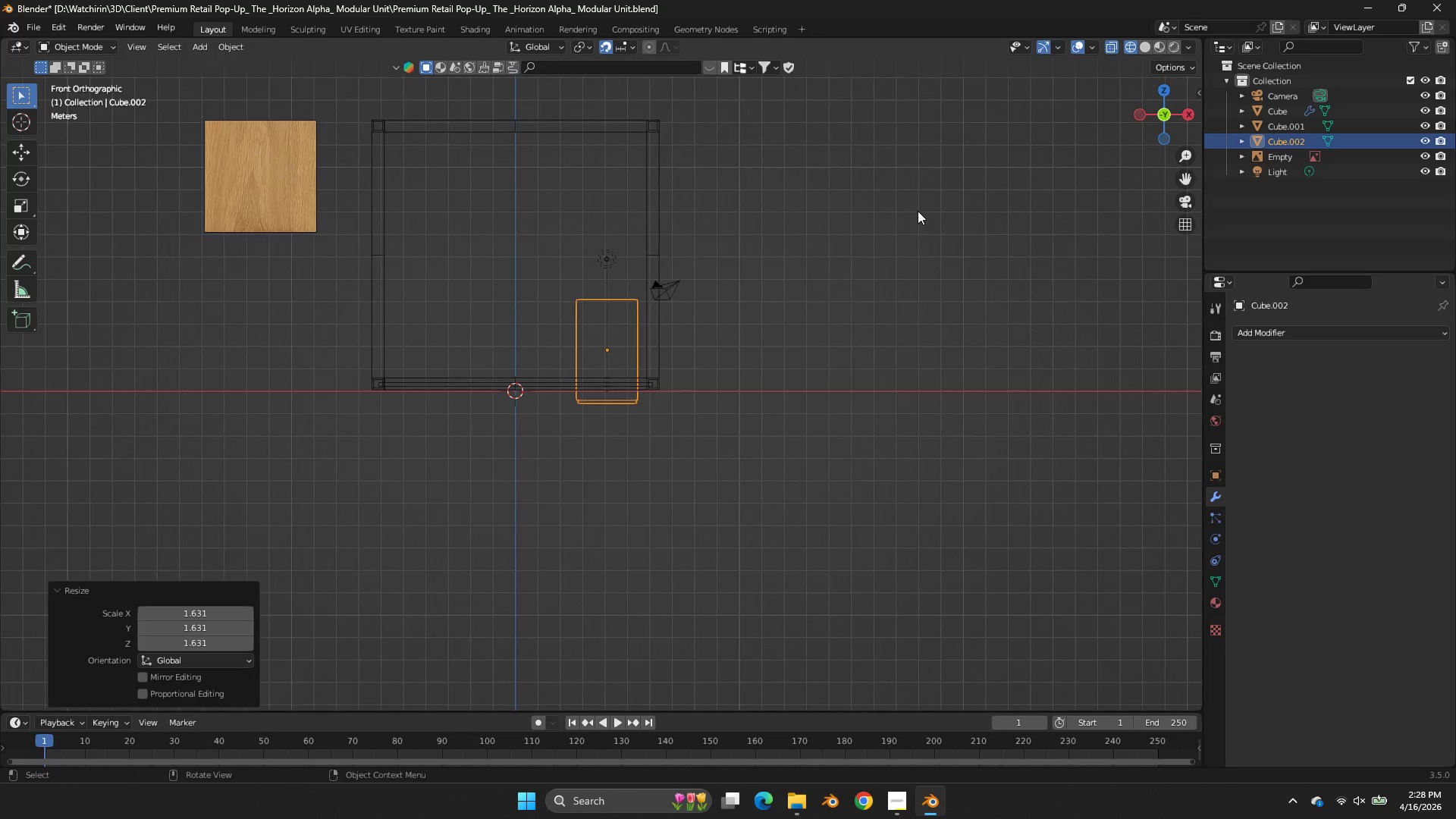 
key(G)
 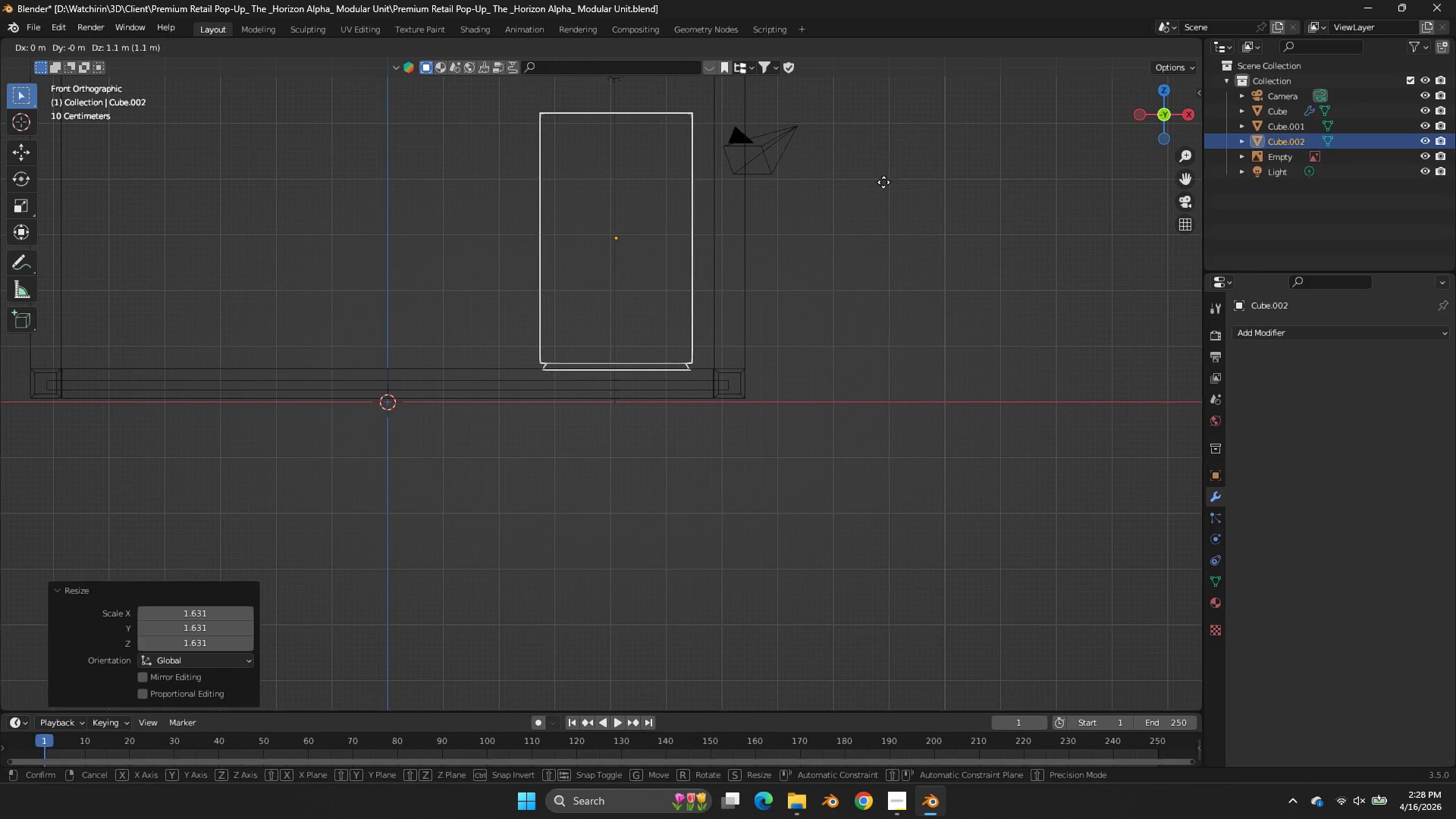 
scroll: coordinate [918, 211], scroll_direction: up, amount: 5.0
 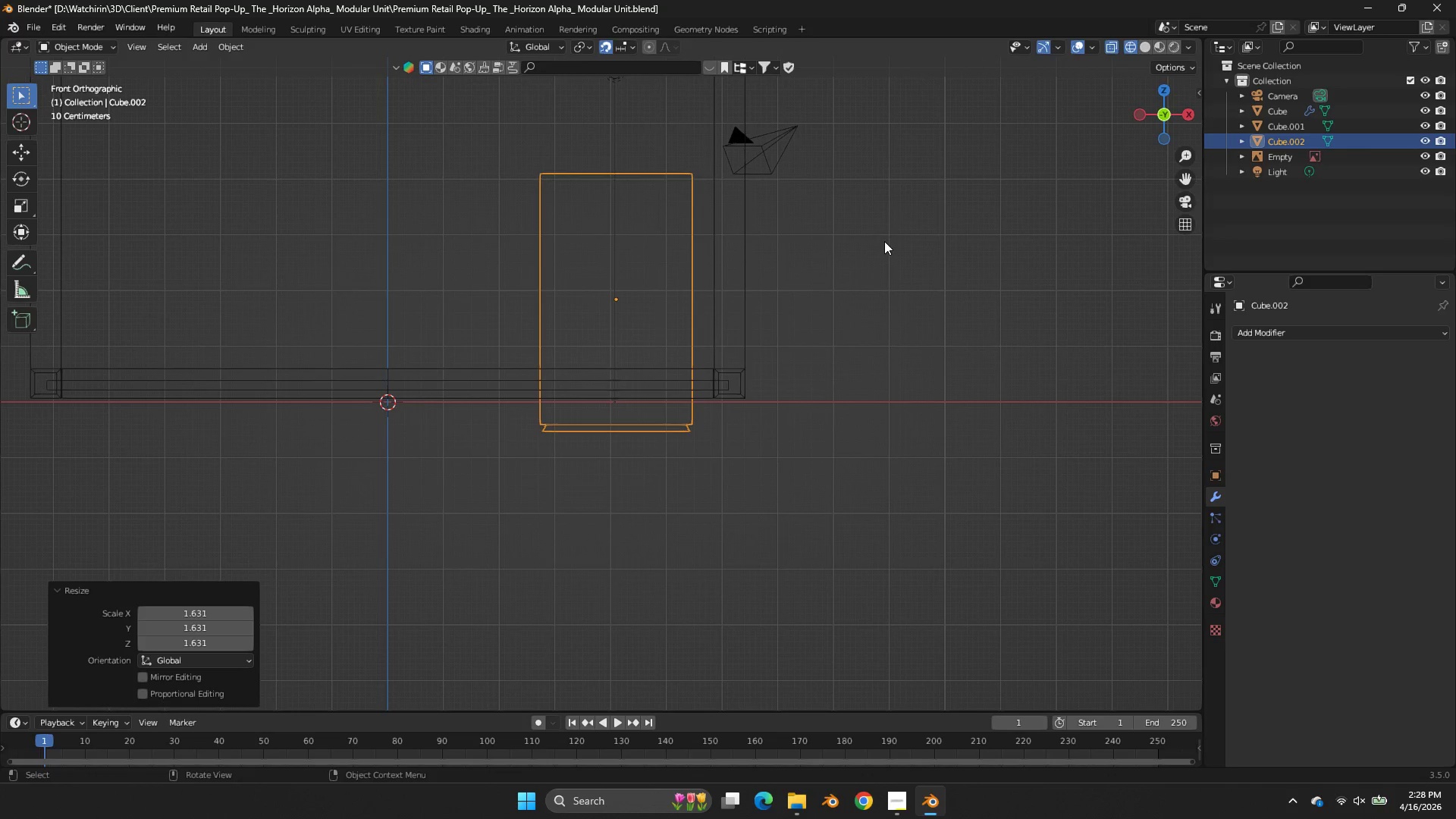 
double_click([876, 183])
 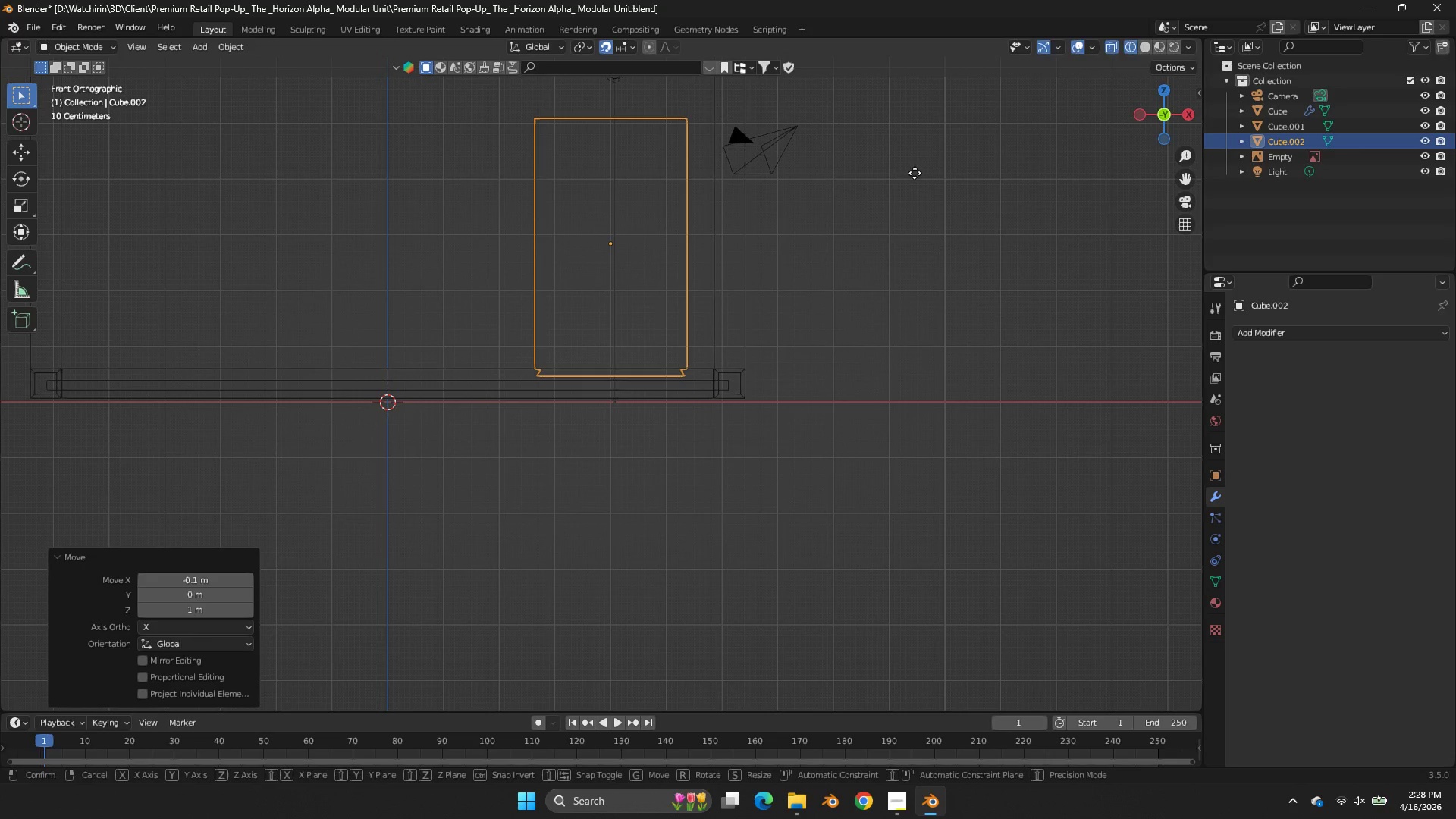 
key(G)
 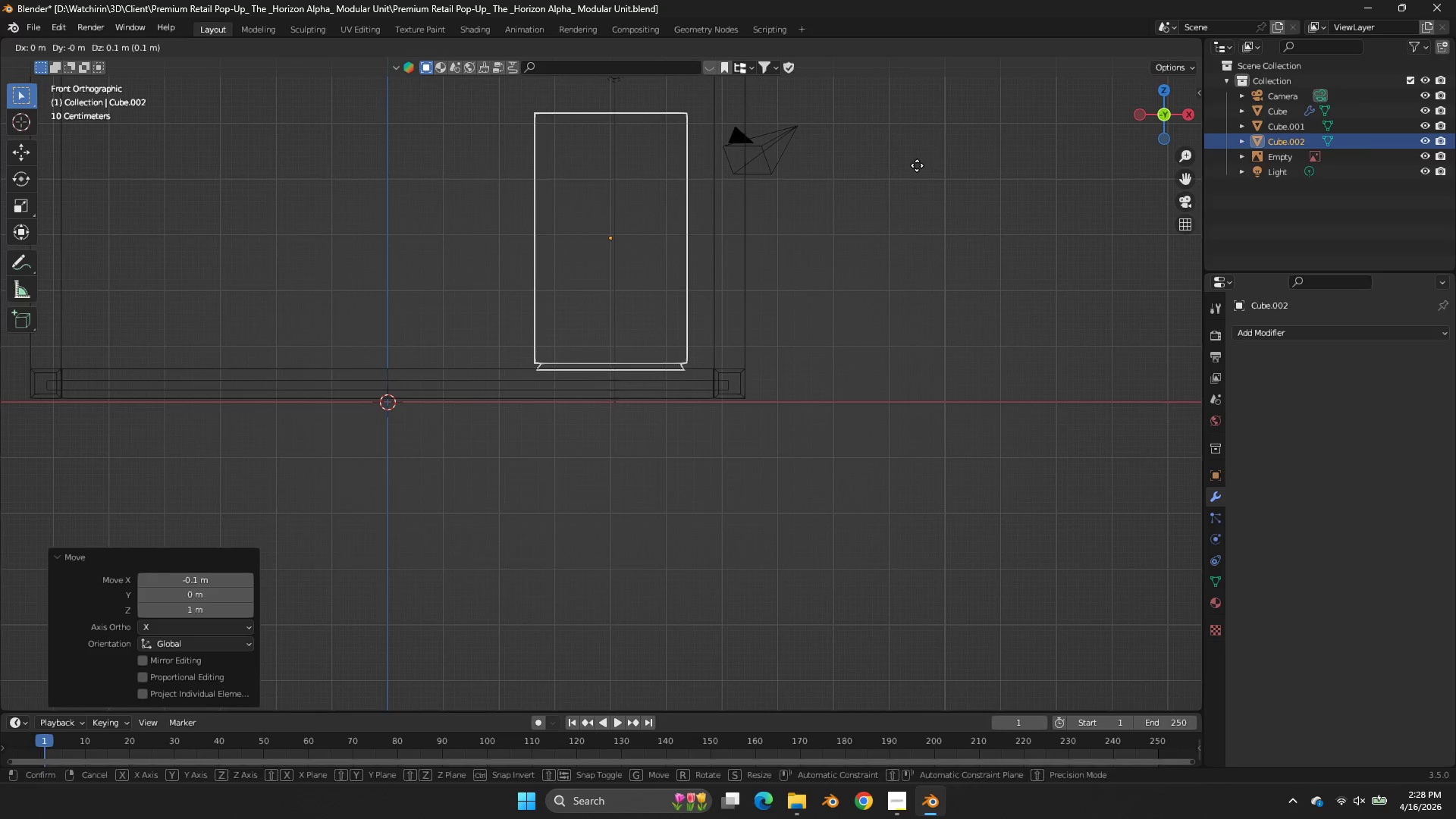 
double_click([917, 165])
 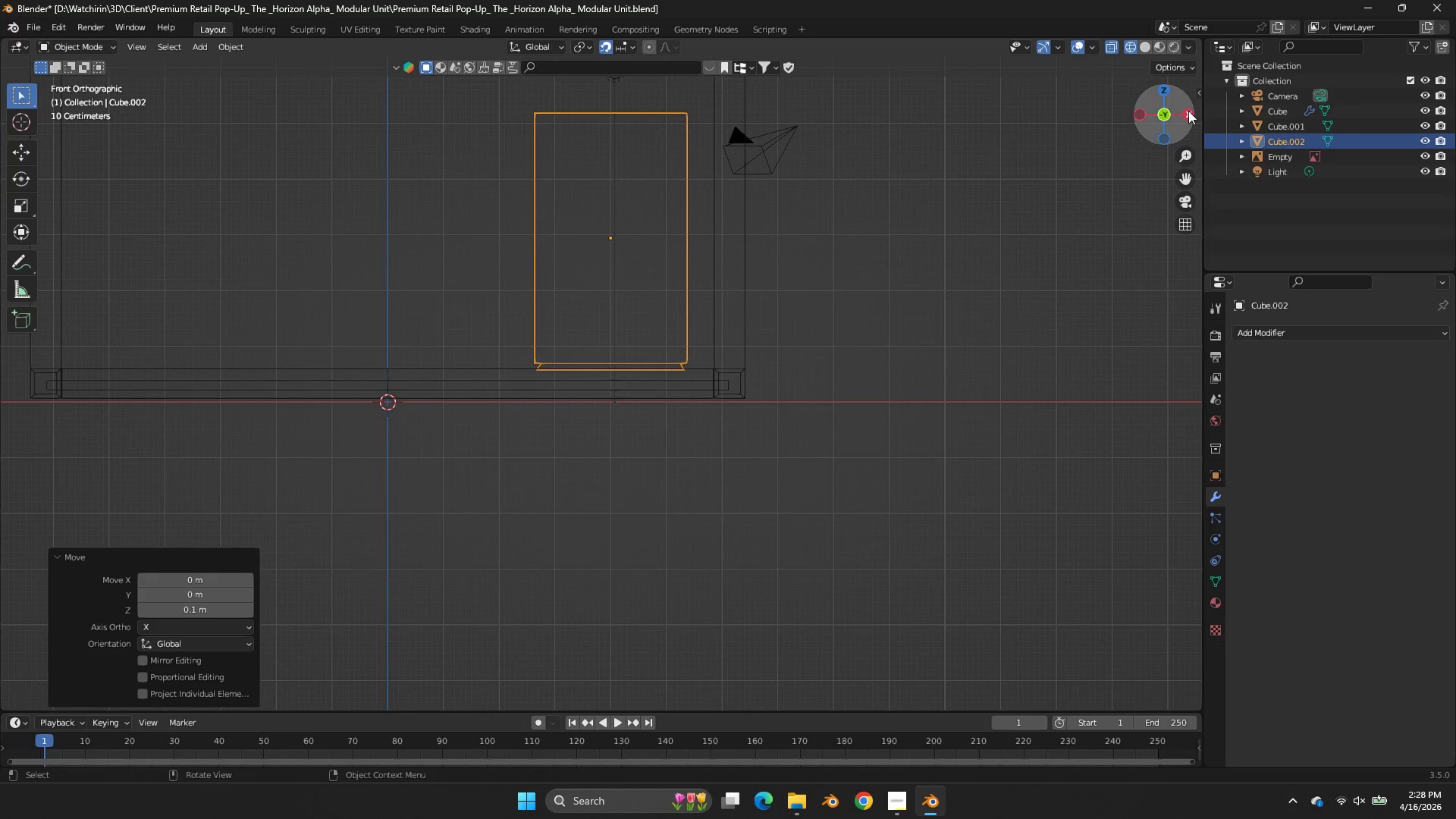 
left_click([1188, 111])
 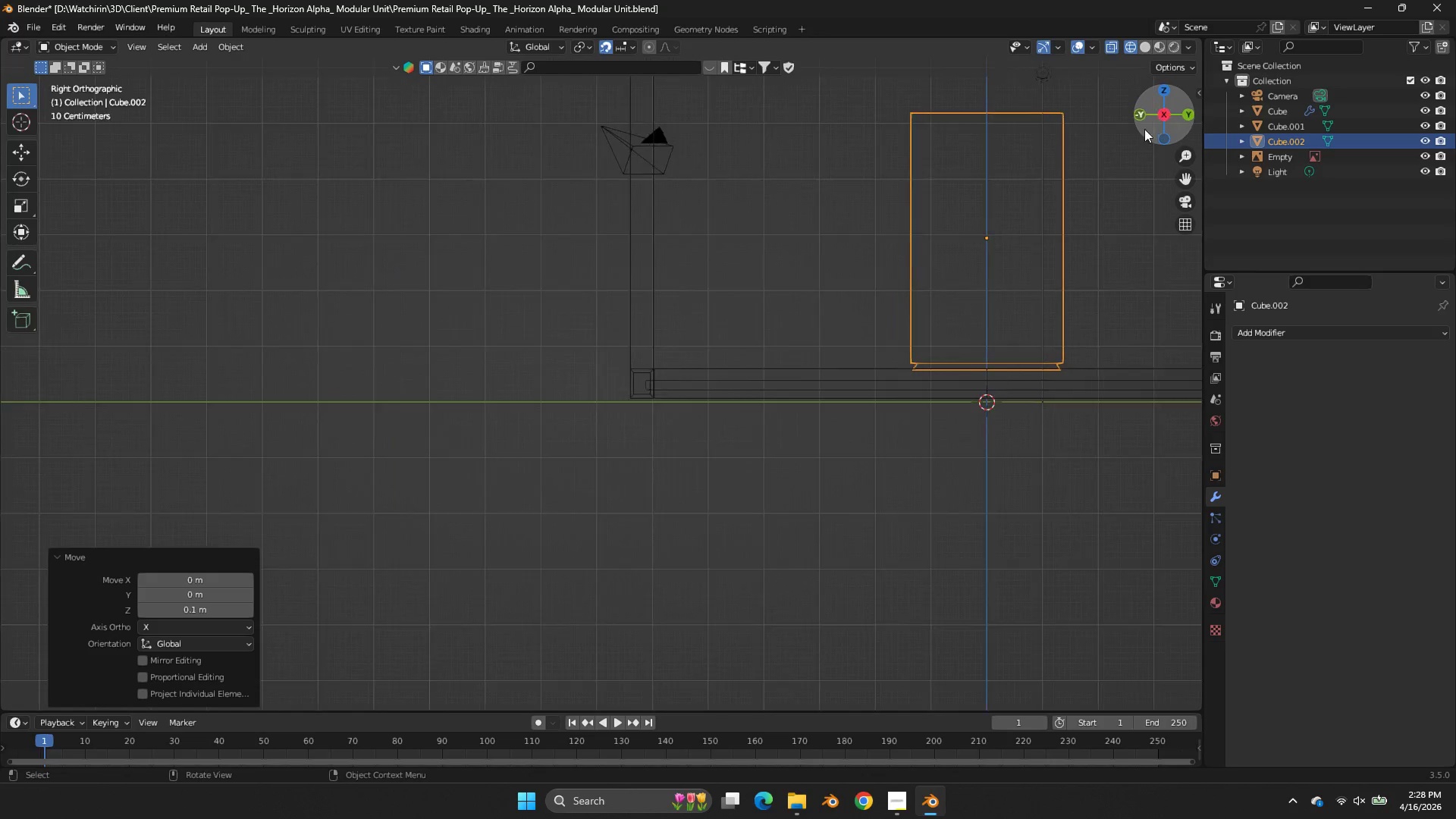 
key(G)
 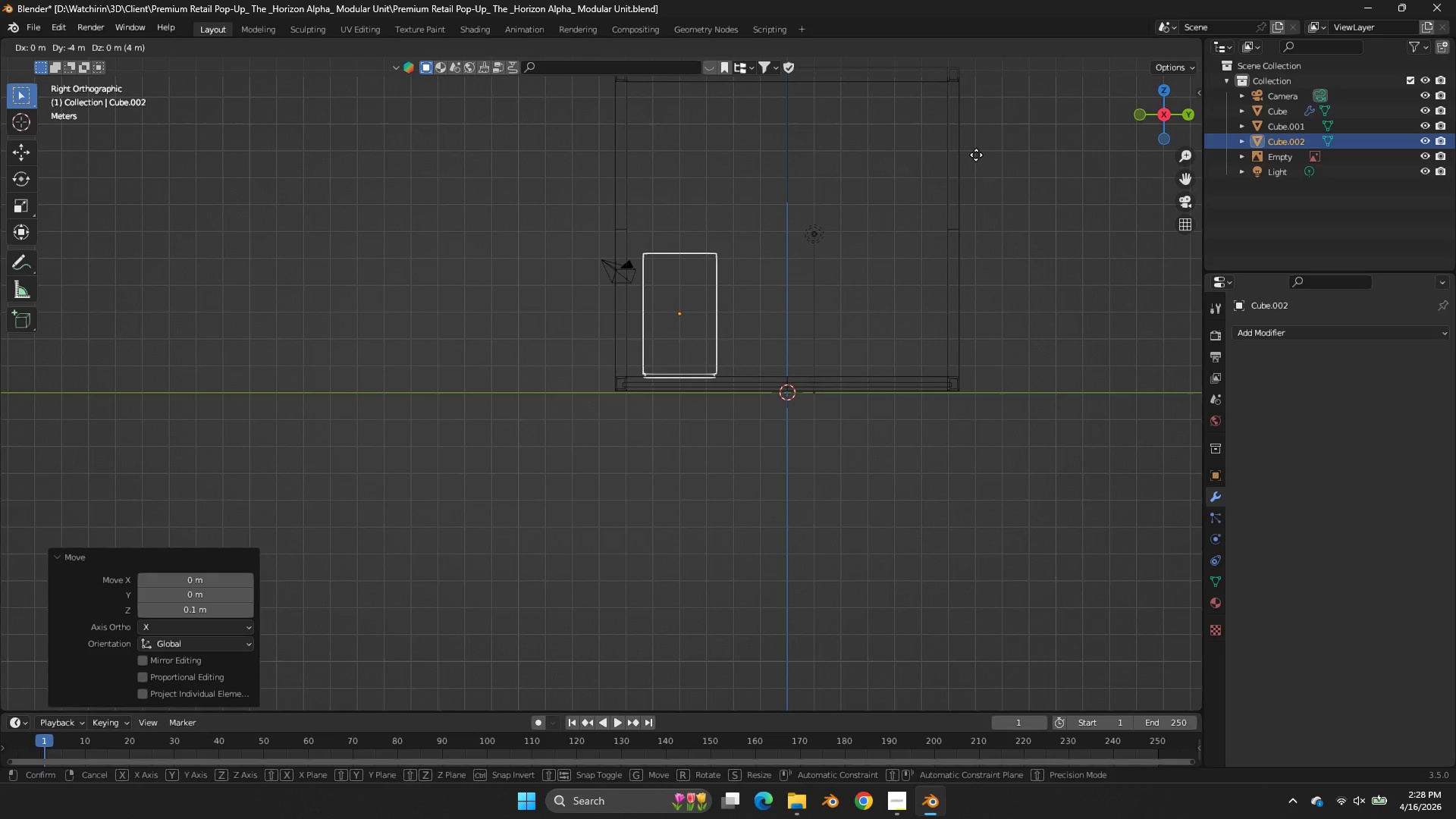 
scroll: coordinate [1128, 147], scroll_direction: down, amount: 4.0
 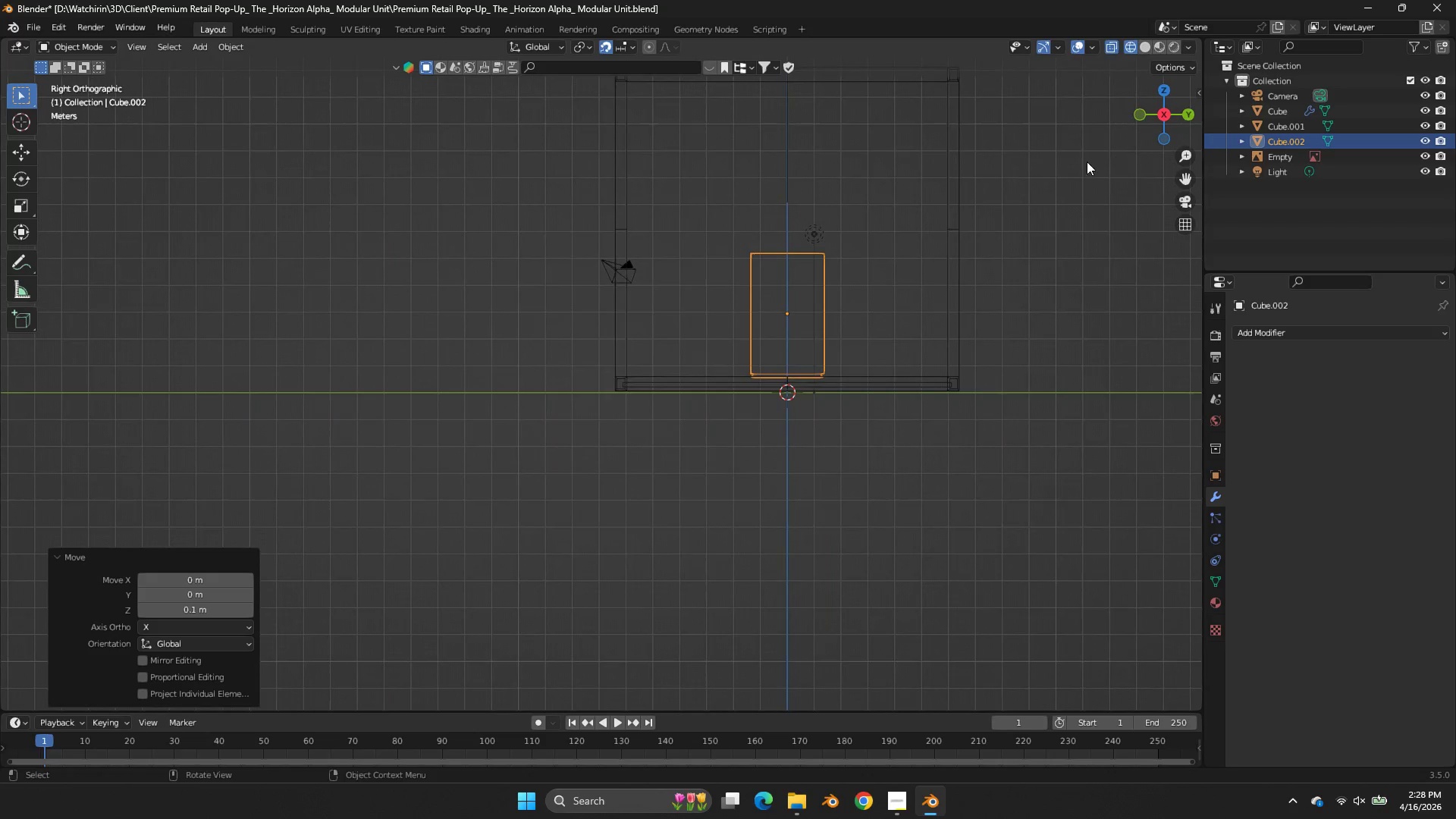 
left_click([976, 155])
 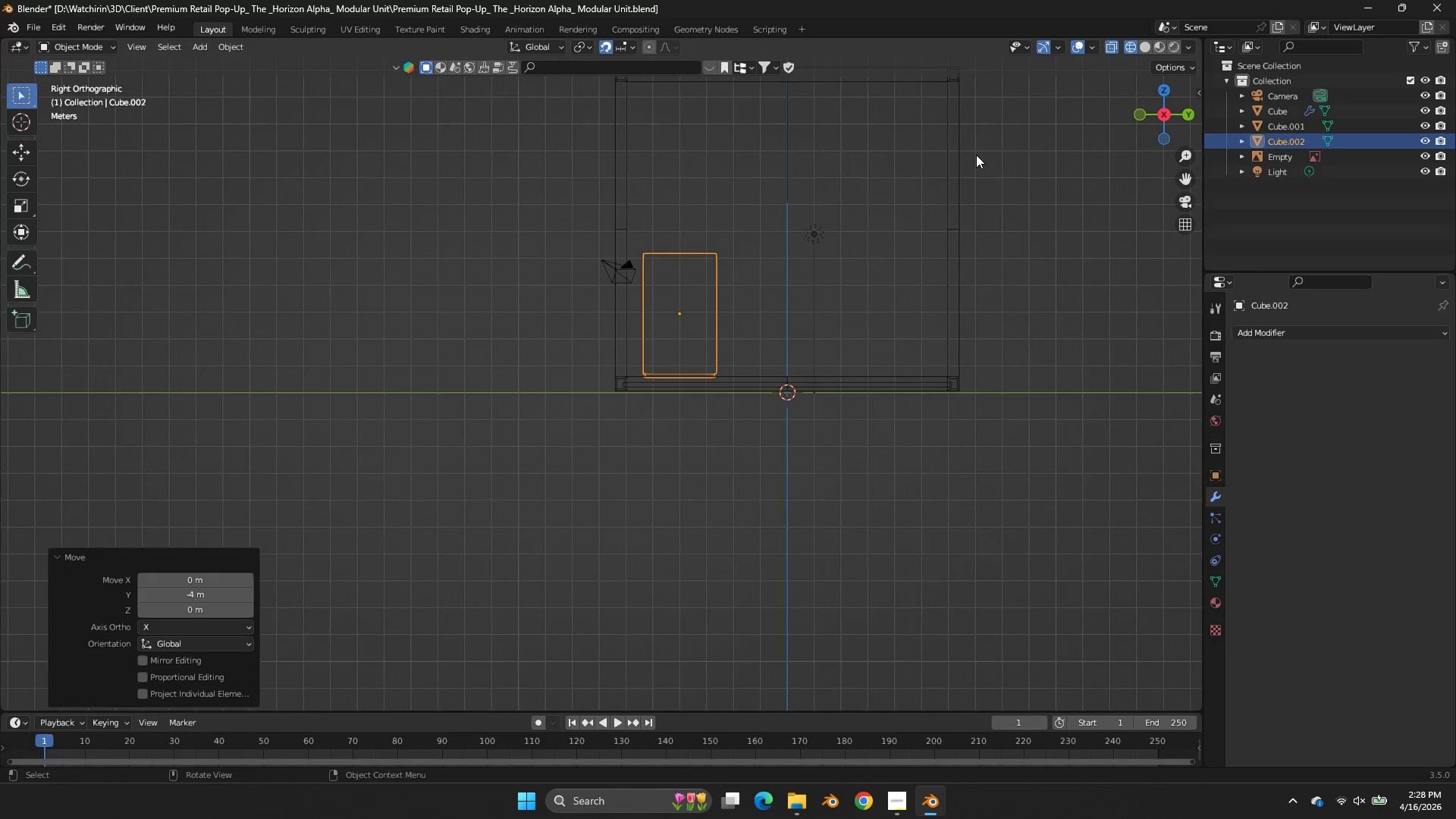 
left_click_drag(start_coordinate=[1150, 109], to_coordinate=[150, 152])
 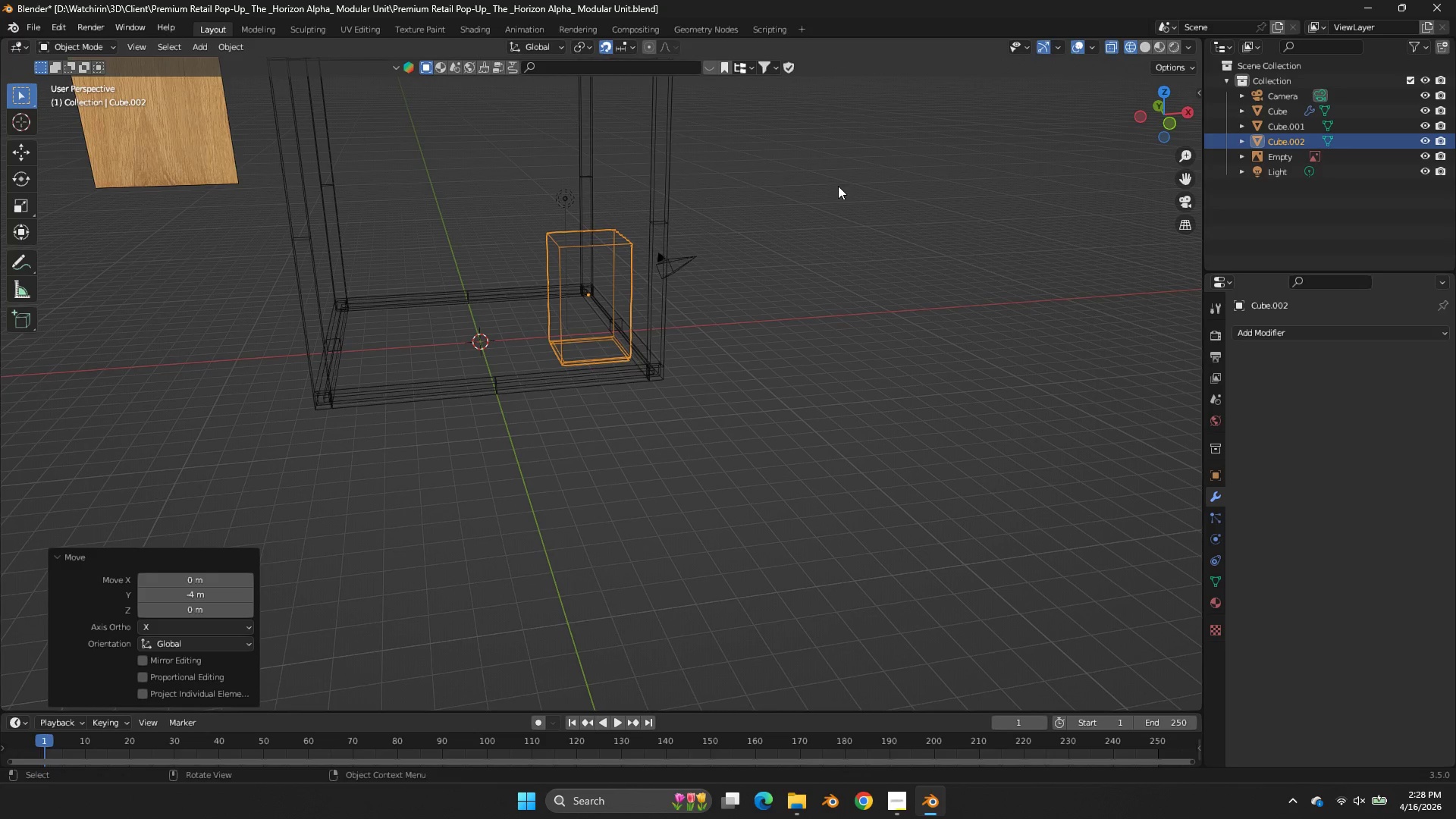 
scroll: coordinate [976, 155], scroll_direction: none, amount: 0.0
 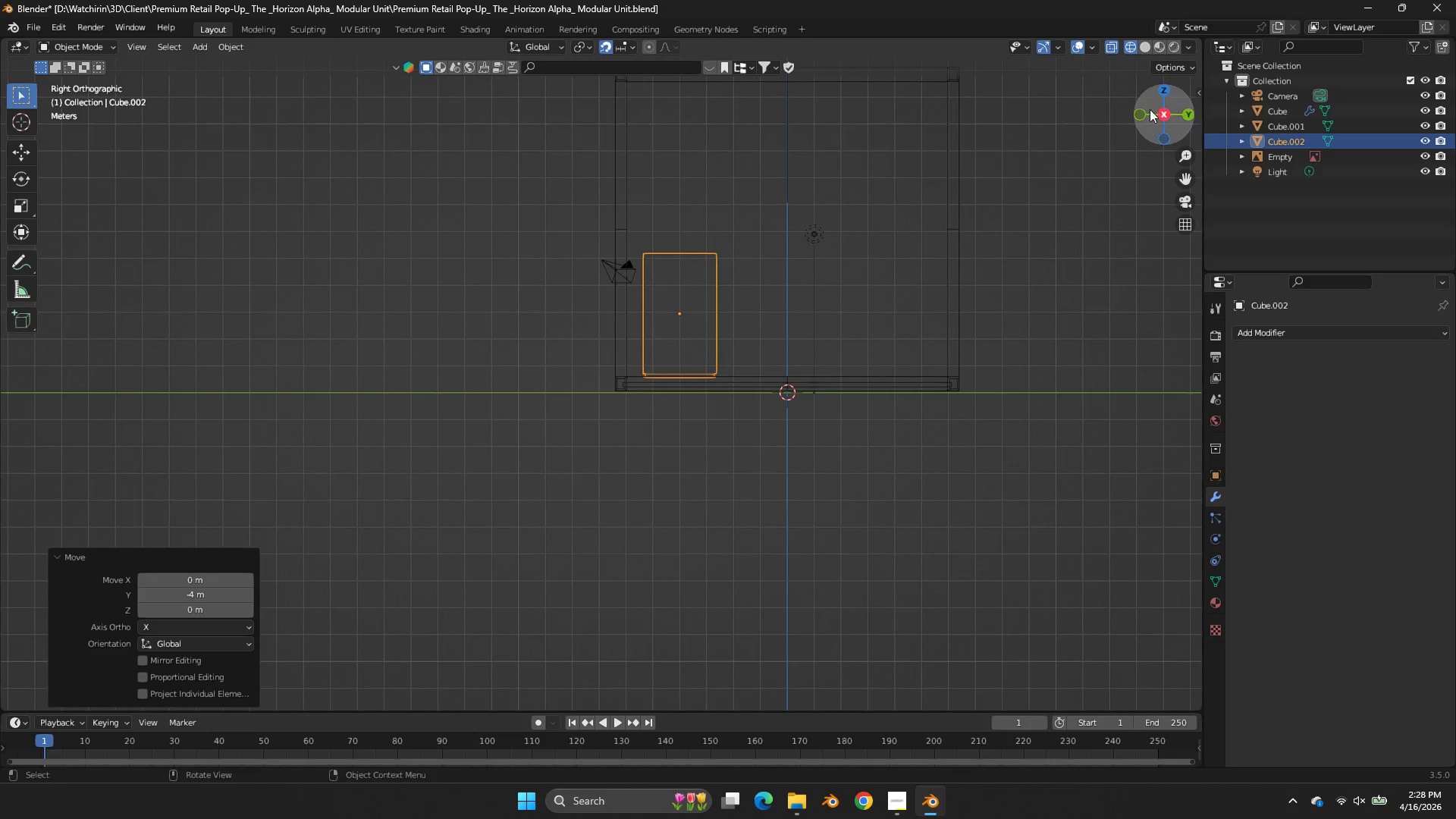 
key(Z)
 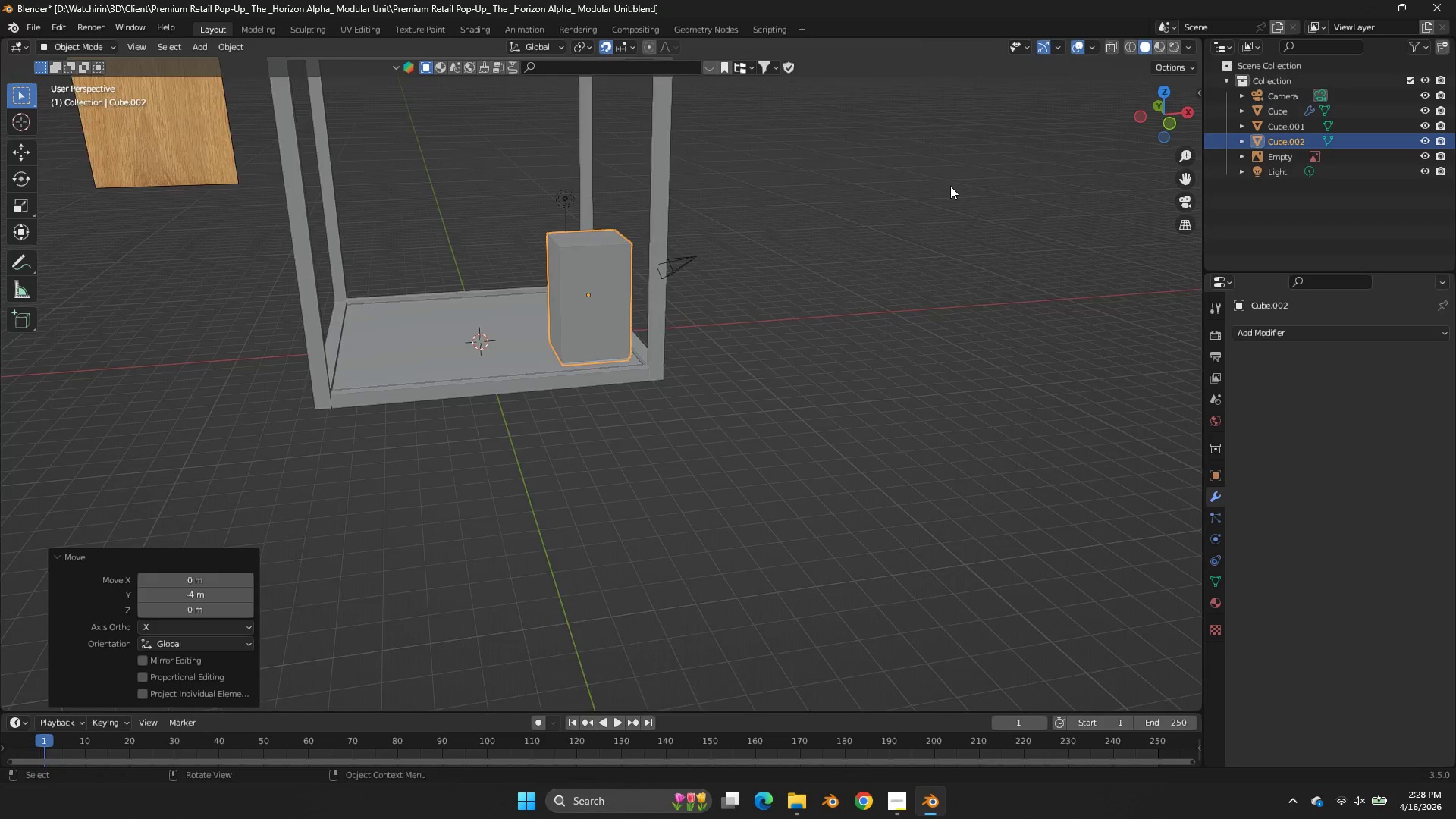 
scroll: coordinate [950, 186], scroll_direction: up, amount: 1.0
 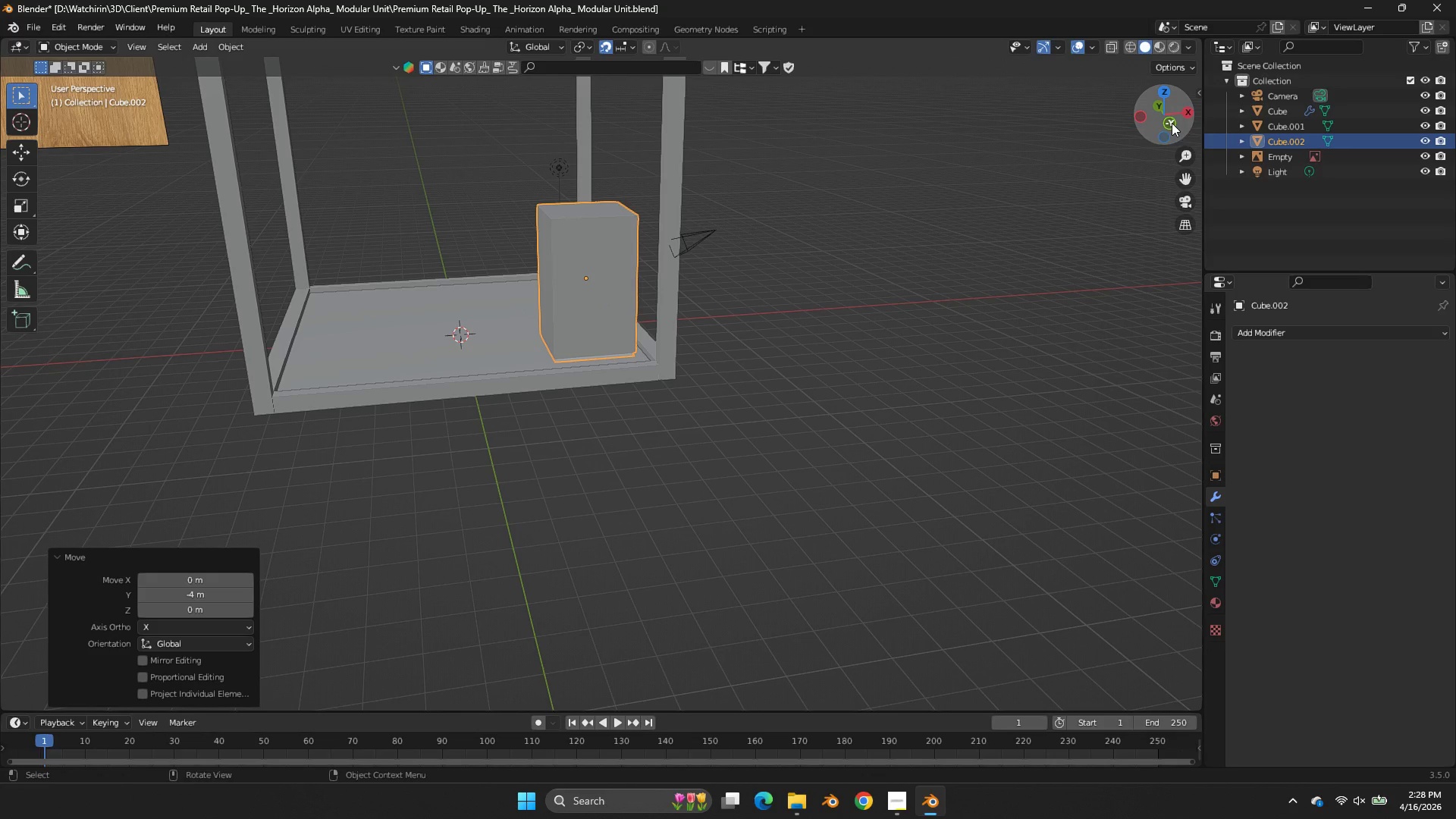 
double_click([1173, 122])
 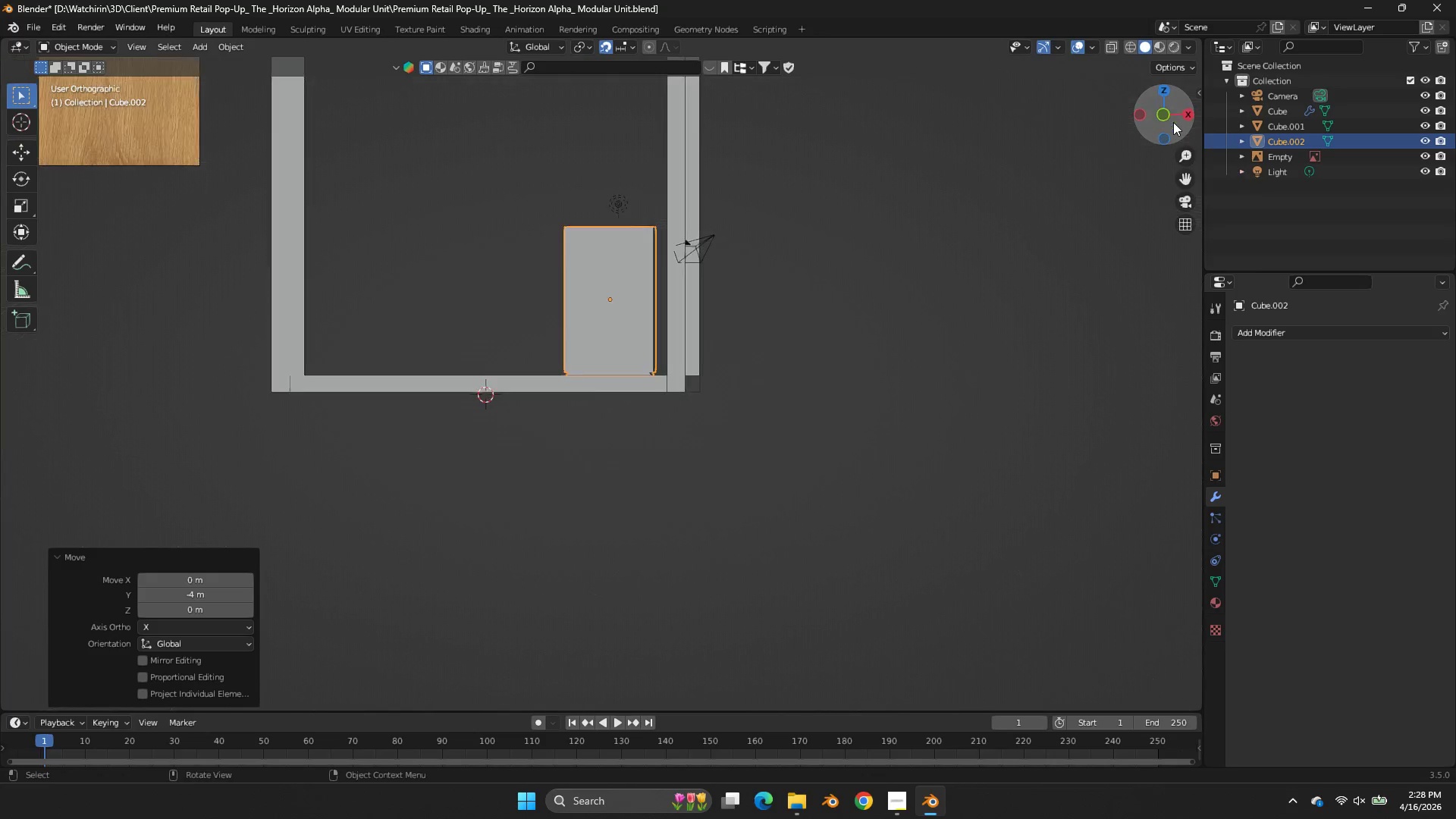 
triple_click([1173, 122])
 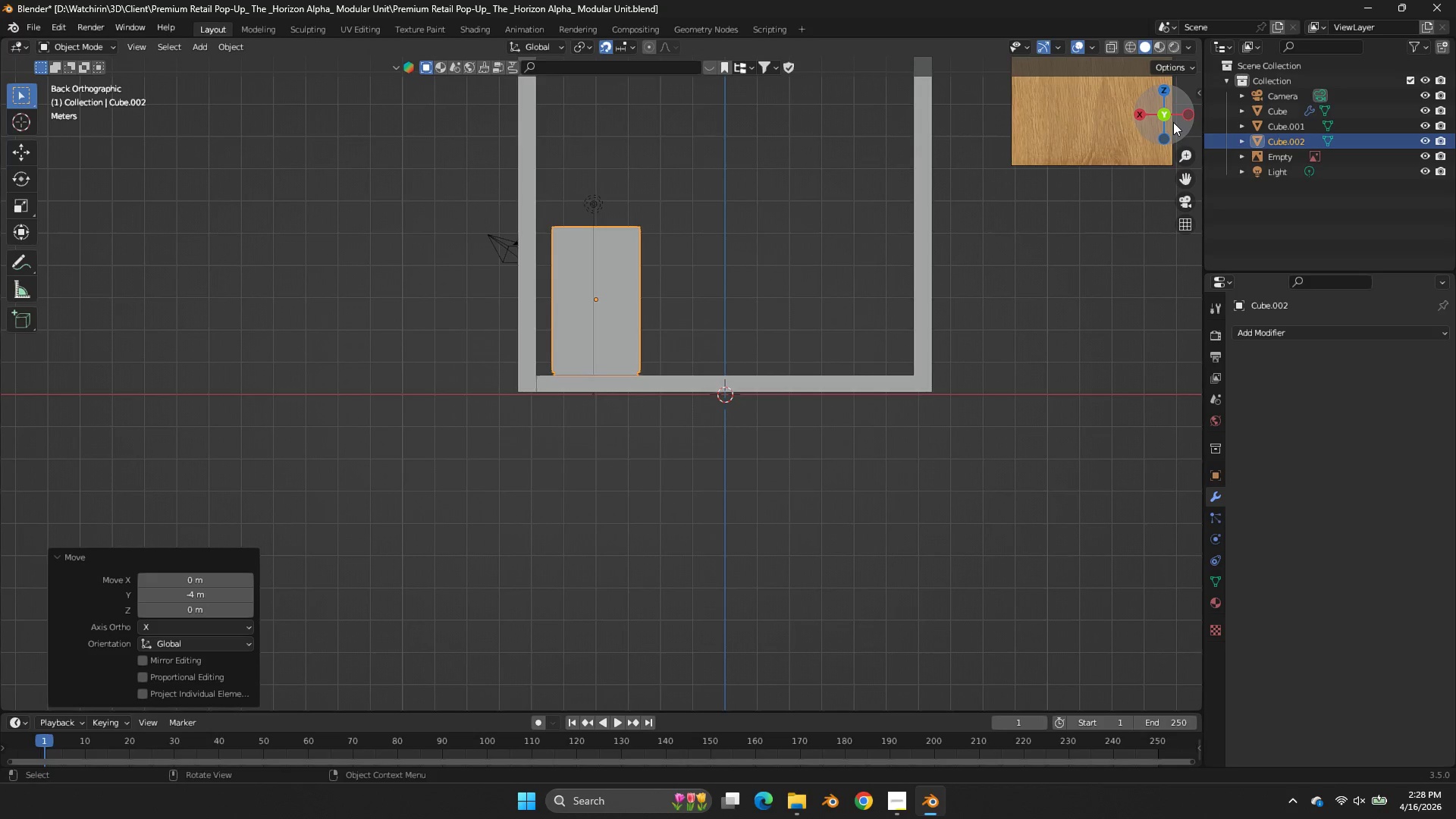 
left_click_drag(start_coordinate=[1173, 118], to_coordinate=[308, 234])
 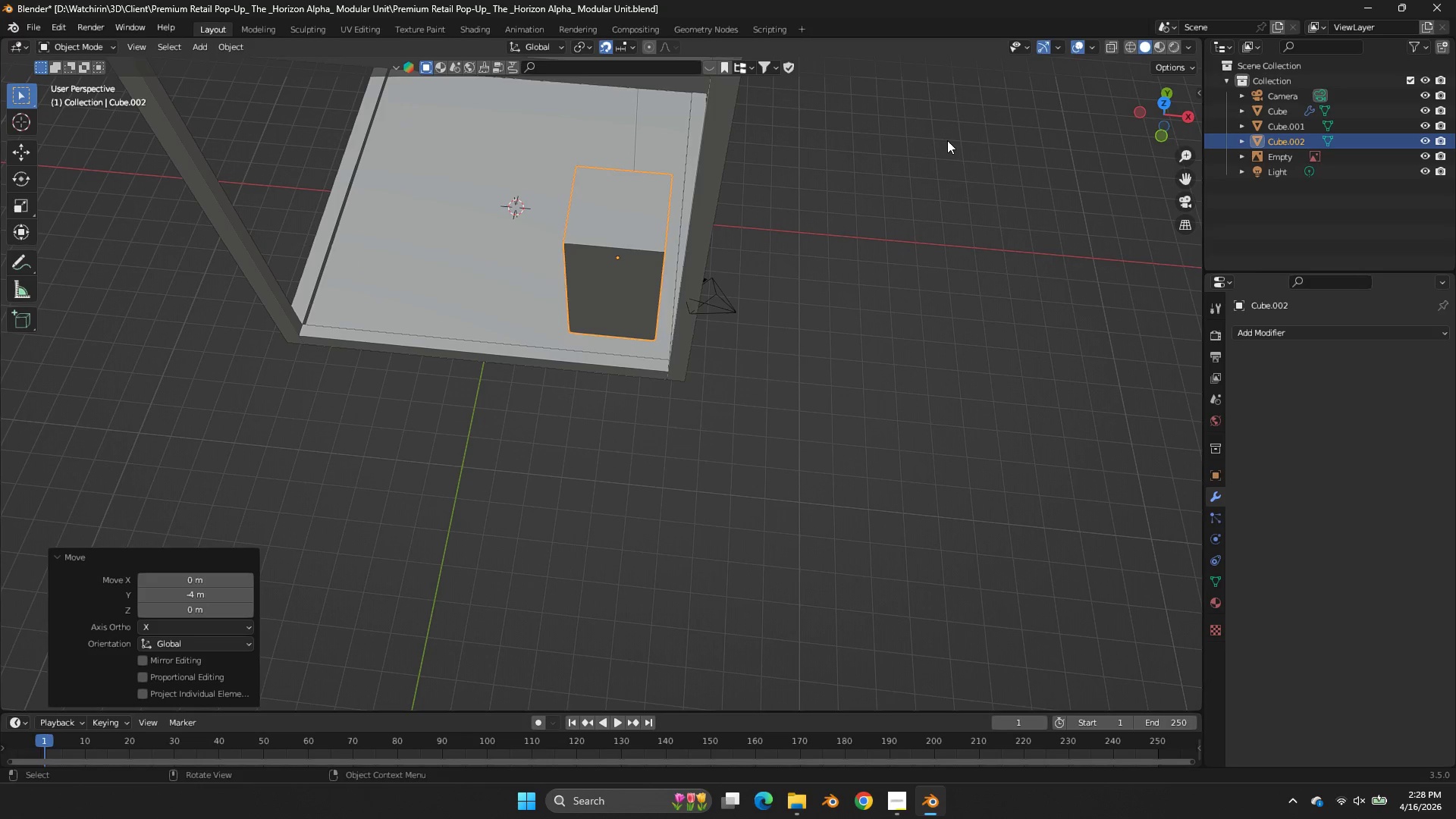 
type(sx)
 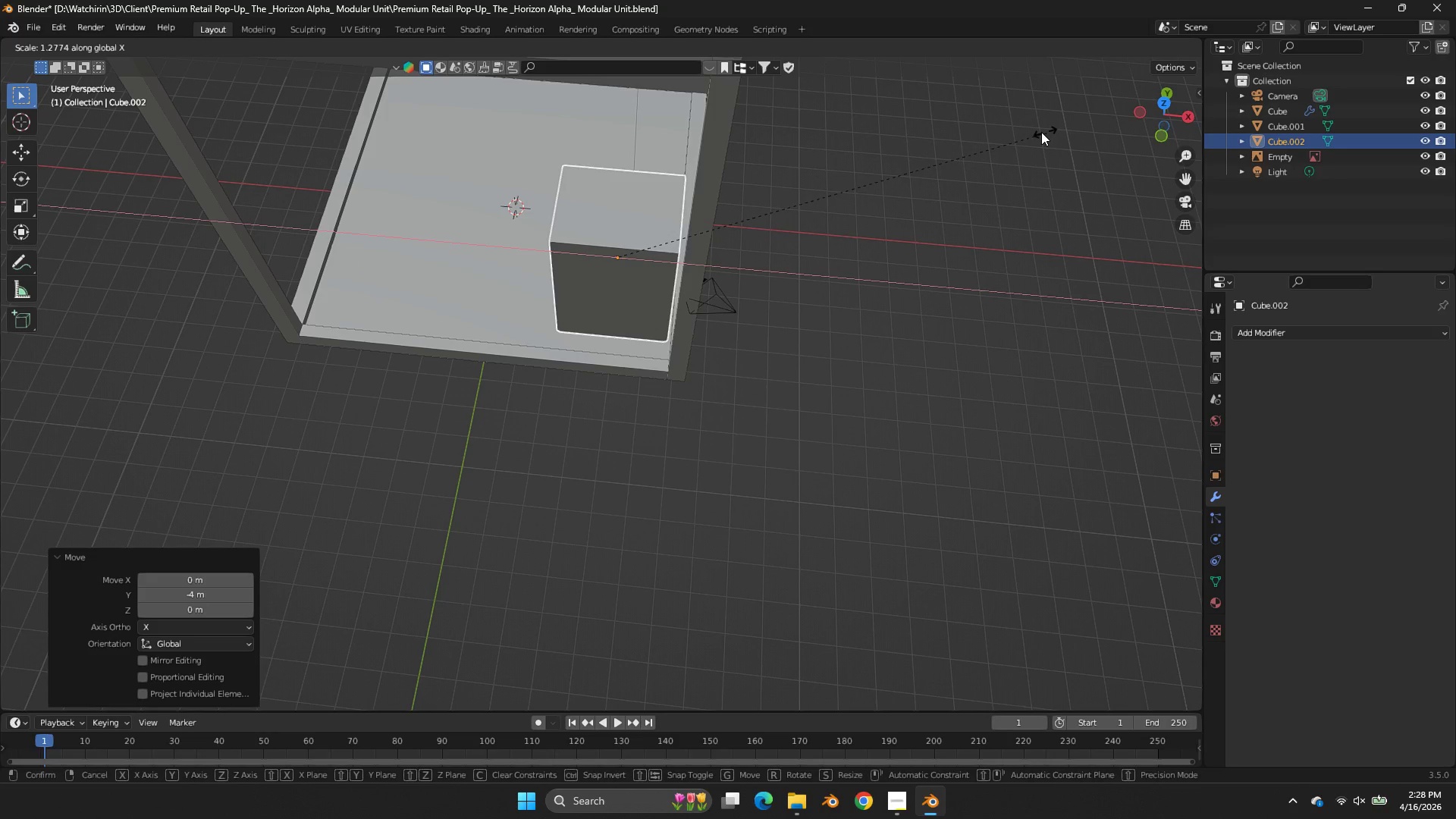 
double_click([1034, 130])
 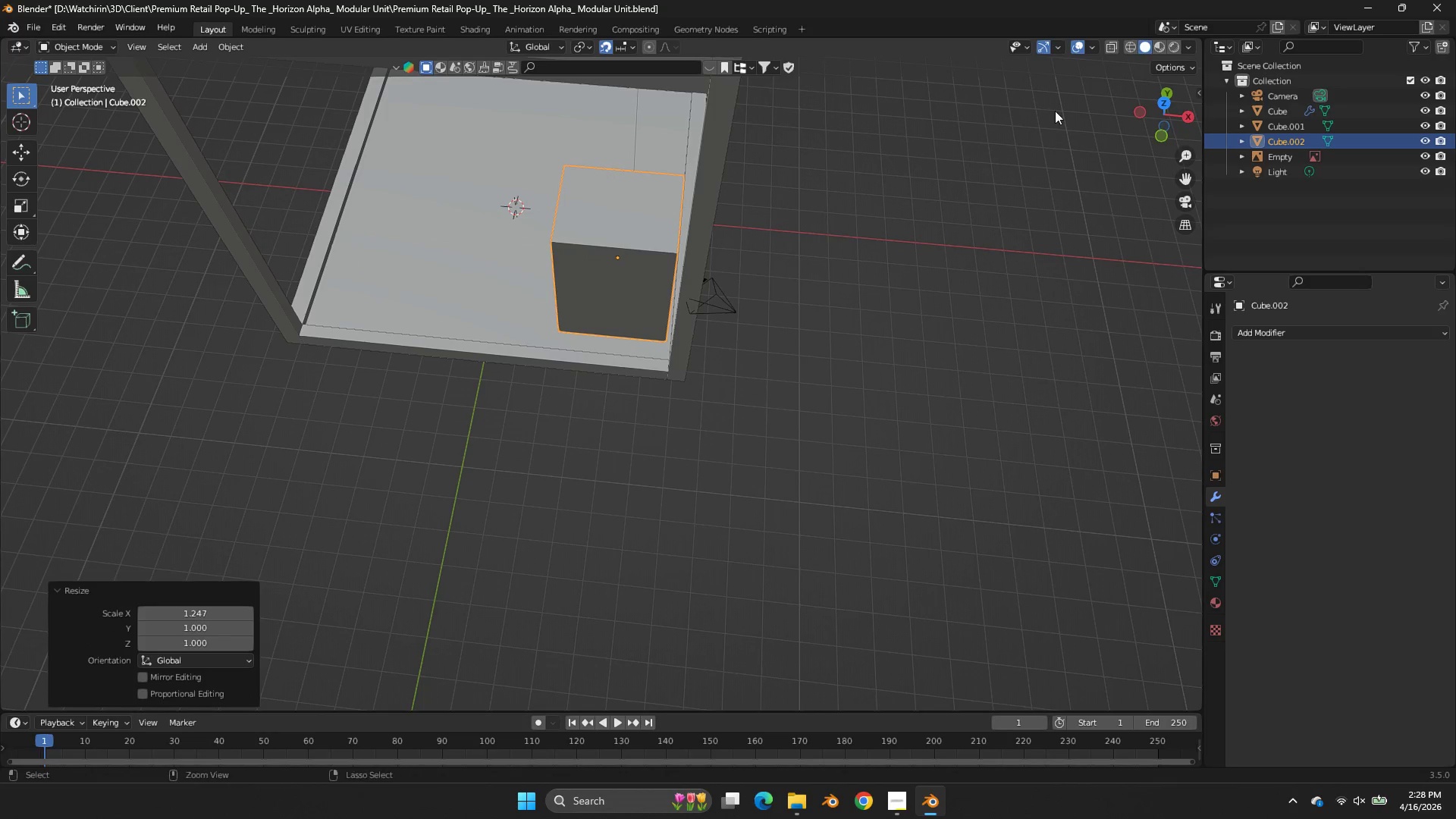 
key(Control+ControlLeft)
 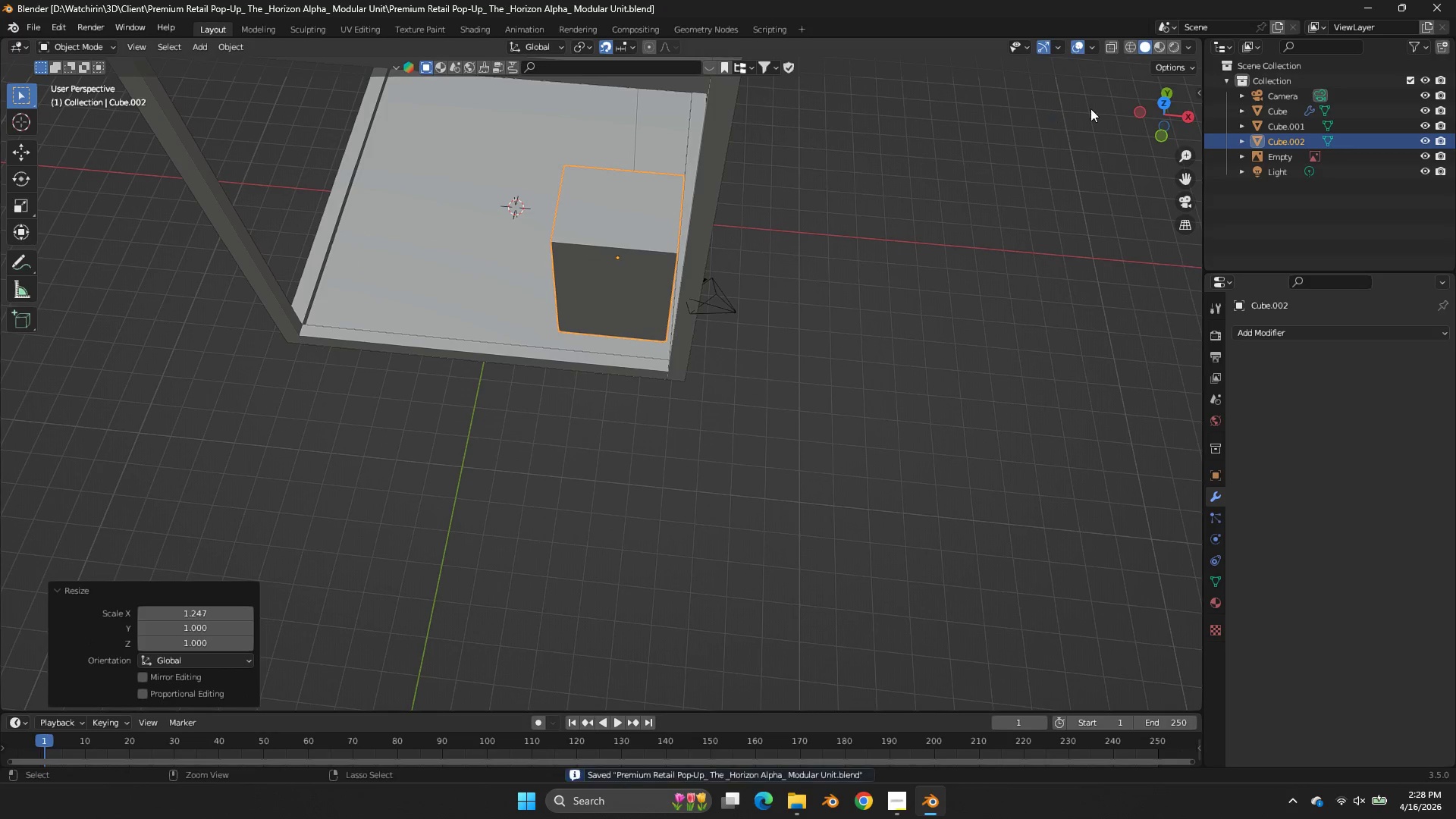 
key(Control+S)
 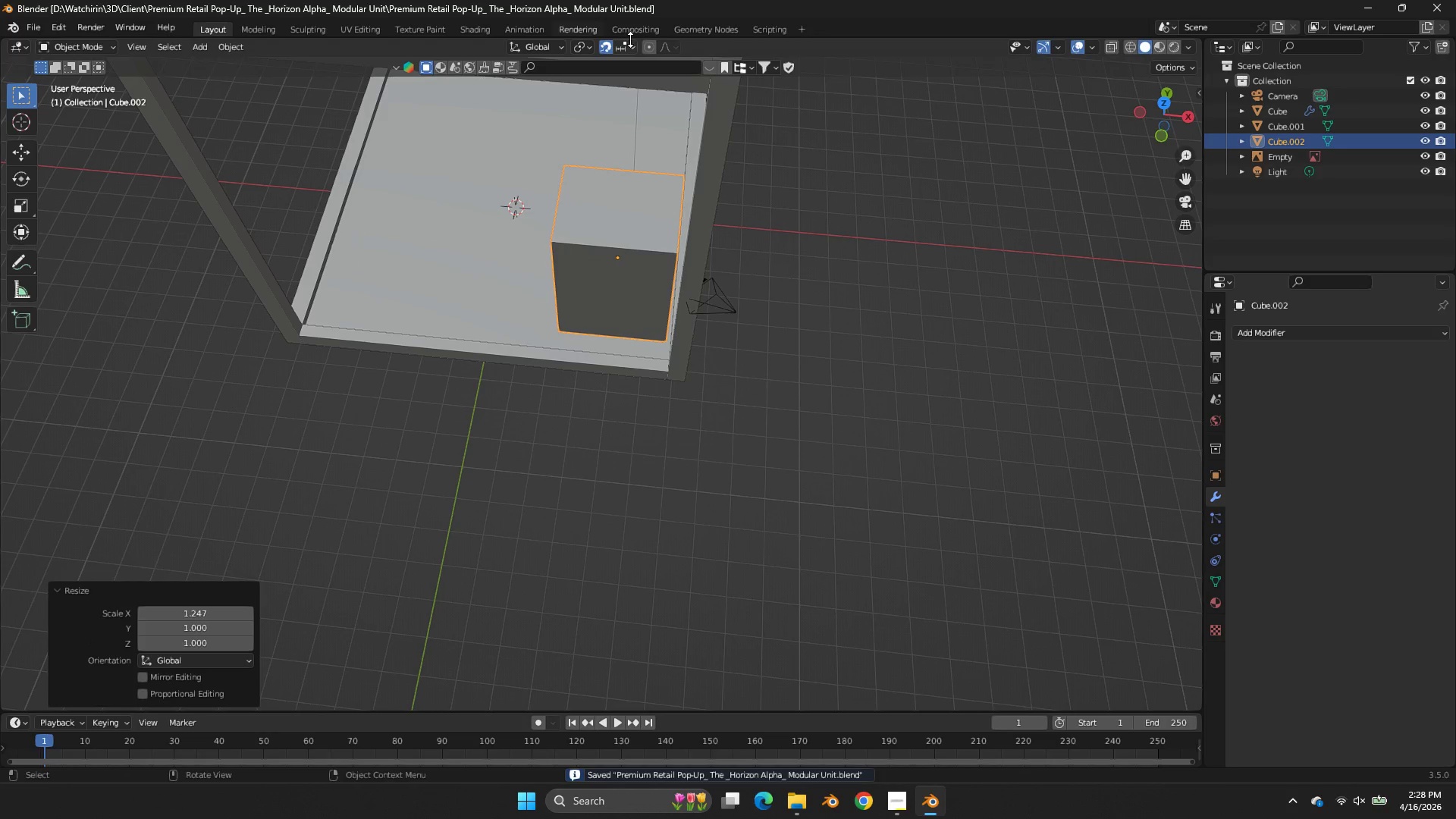 
left_click([613, 46])
 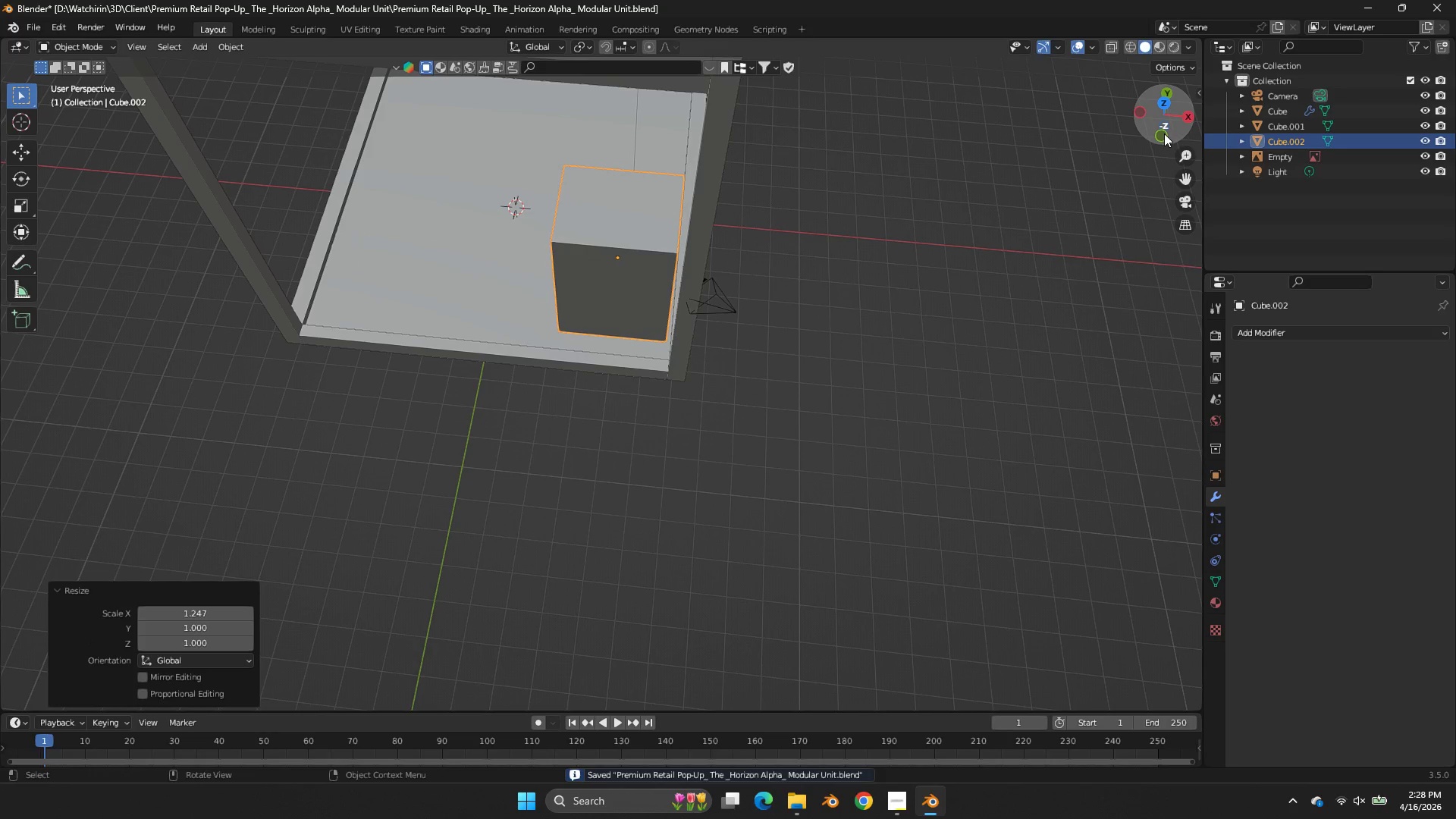 
double_click([1163, 140])
 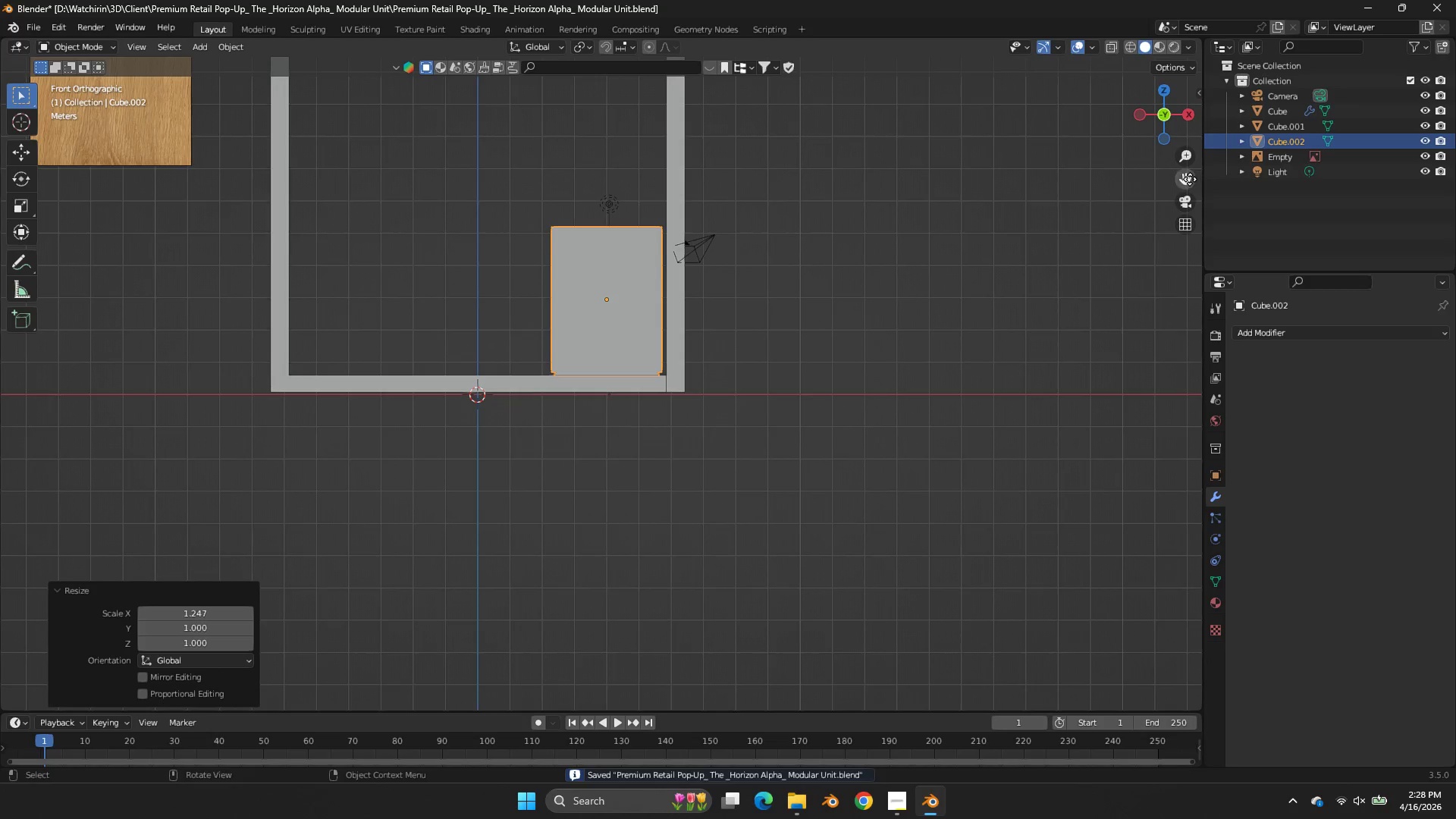 
left_click([1163, 140])
 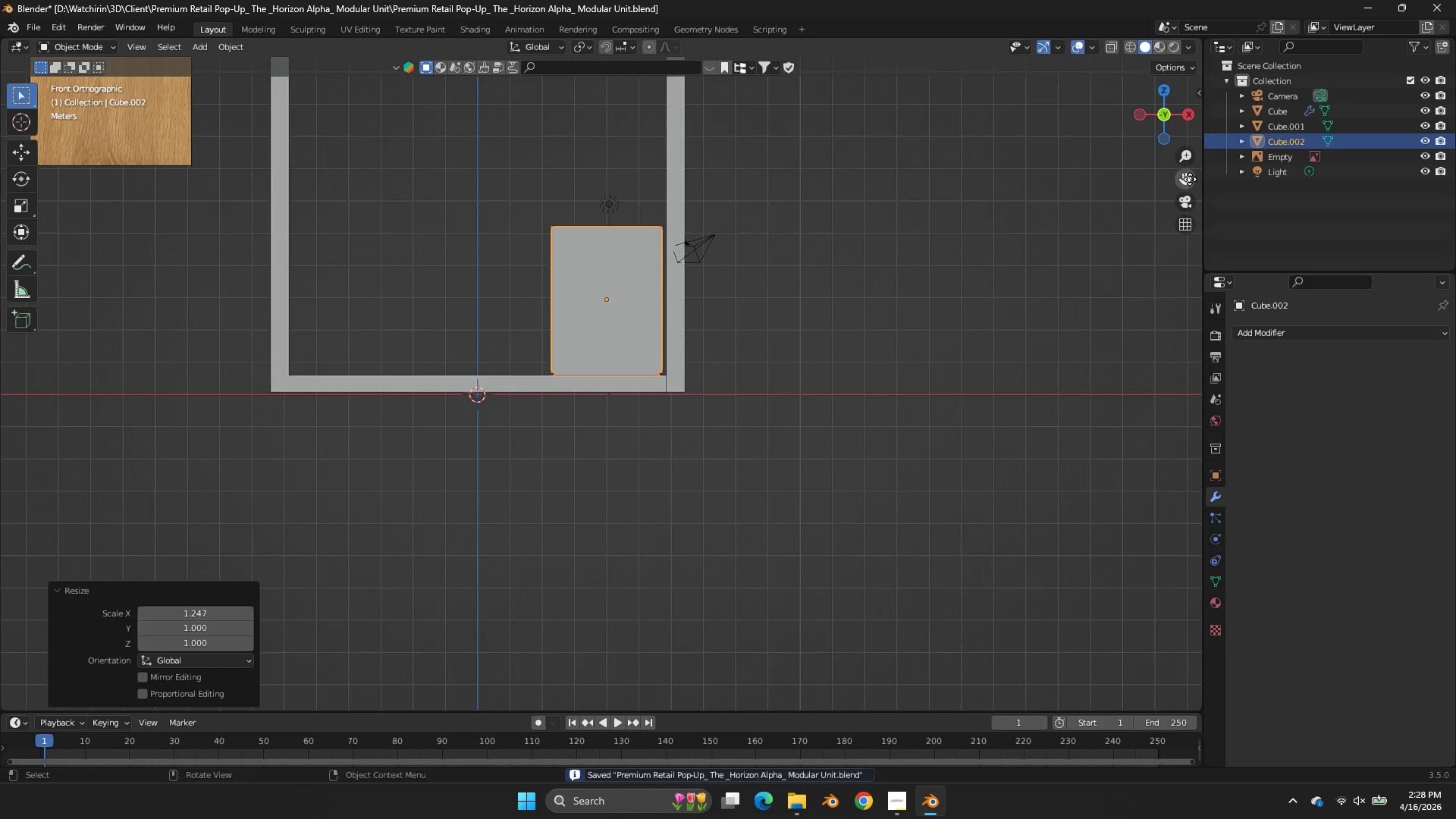 
left_click_drag(start_coordinate=[1188, 179], to_coordinate=[50, 243])
 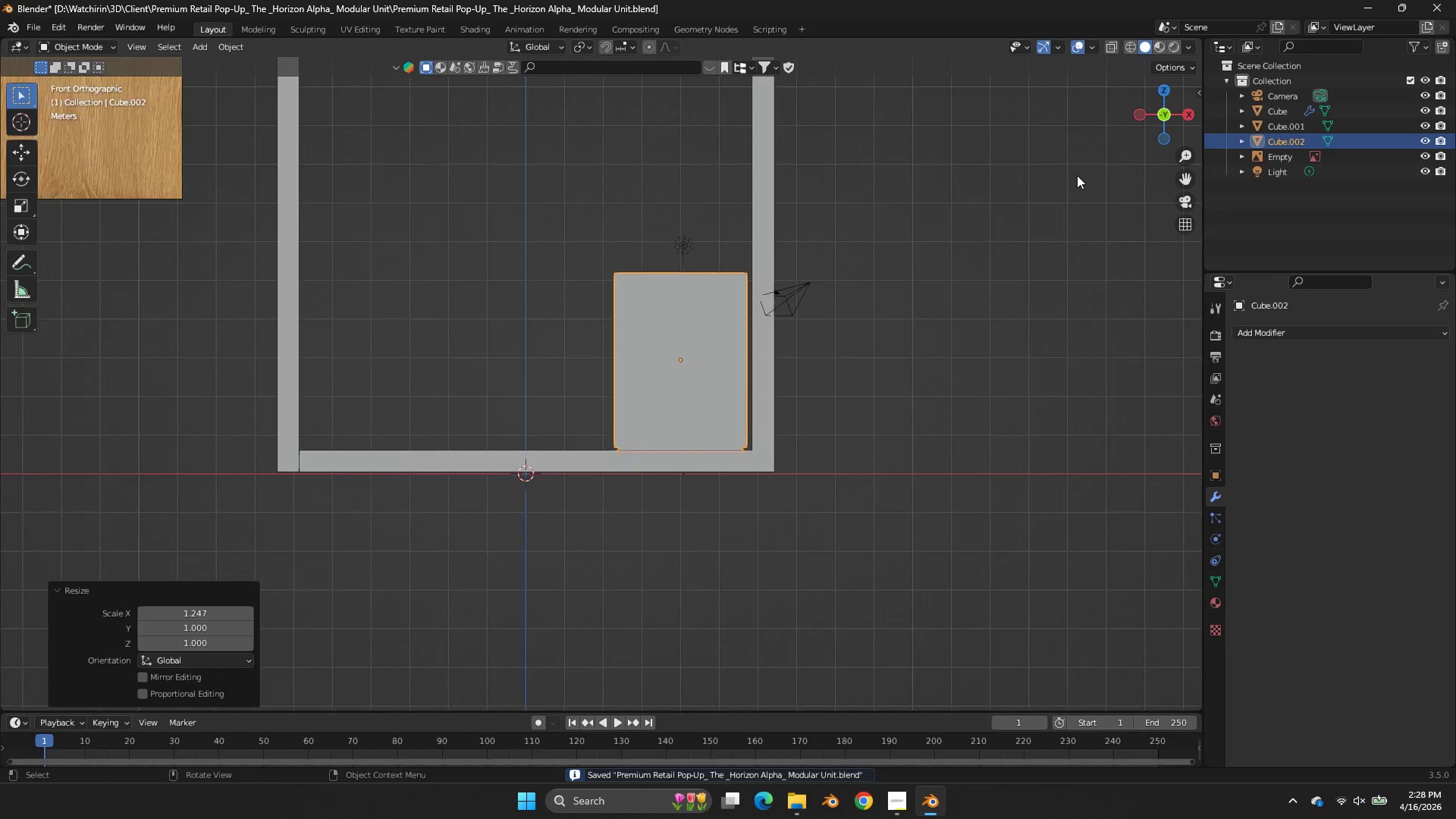 
scroll: coordinate [1077, 175], scroll_direction: up, amount: 3.0
 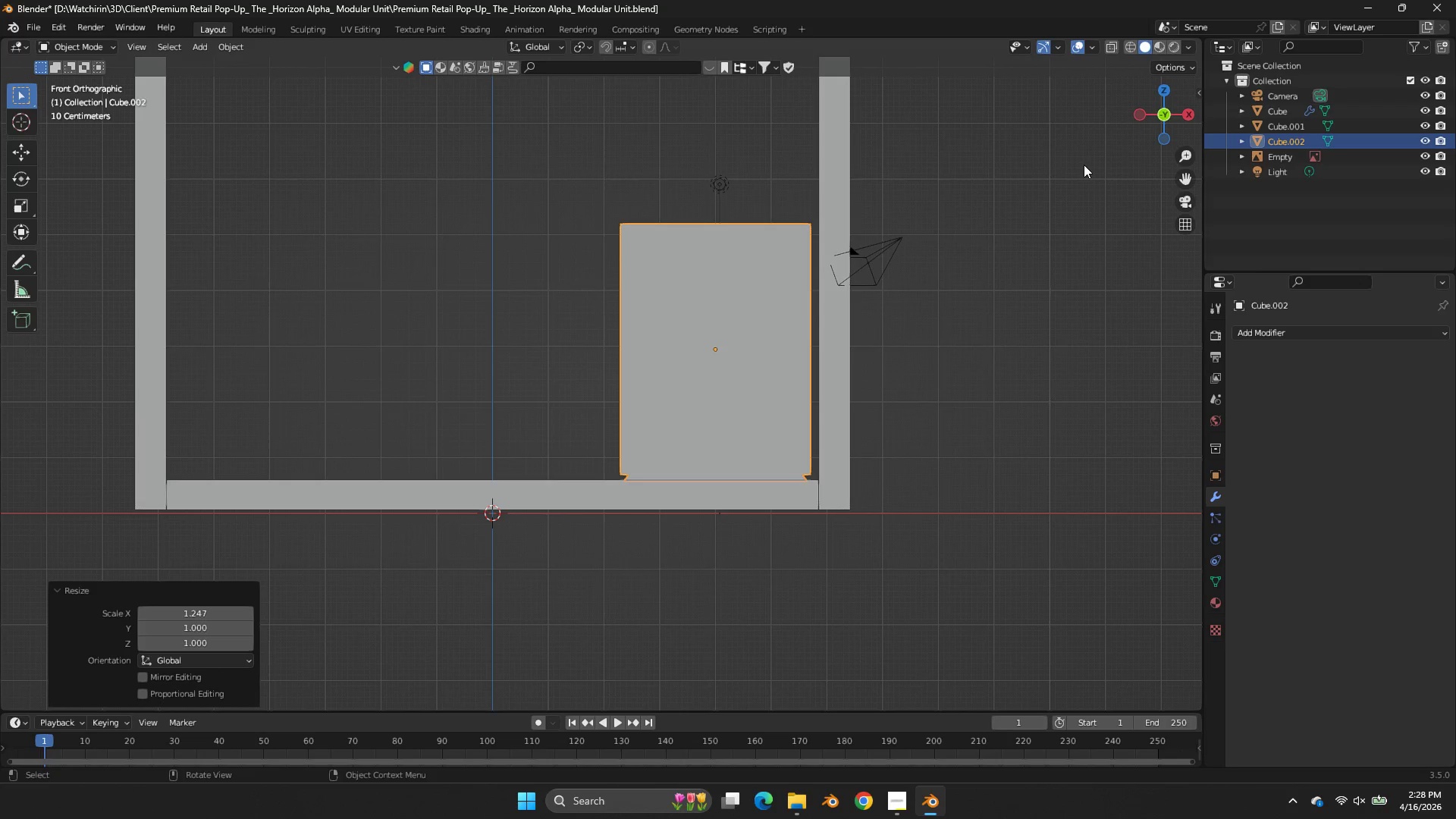 
wait(17.77)
 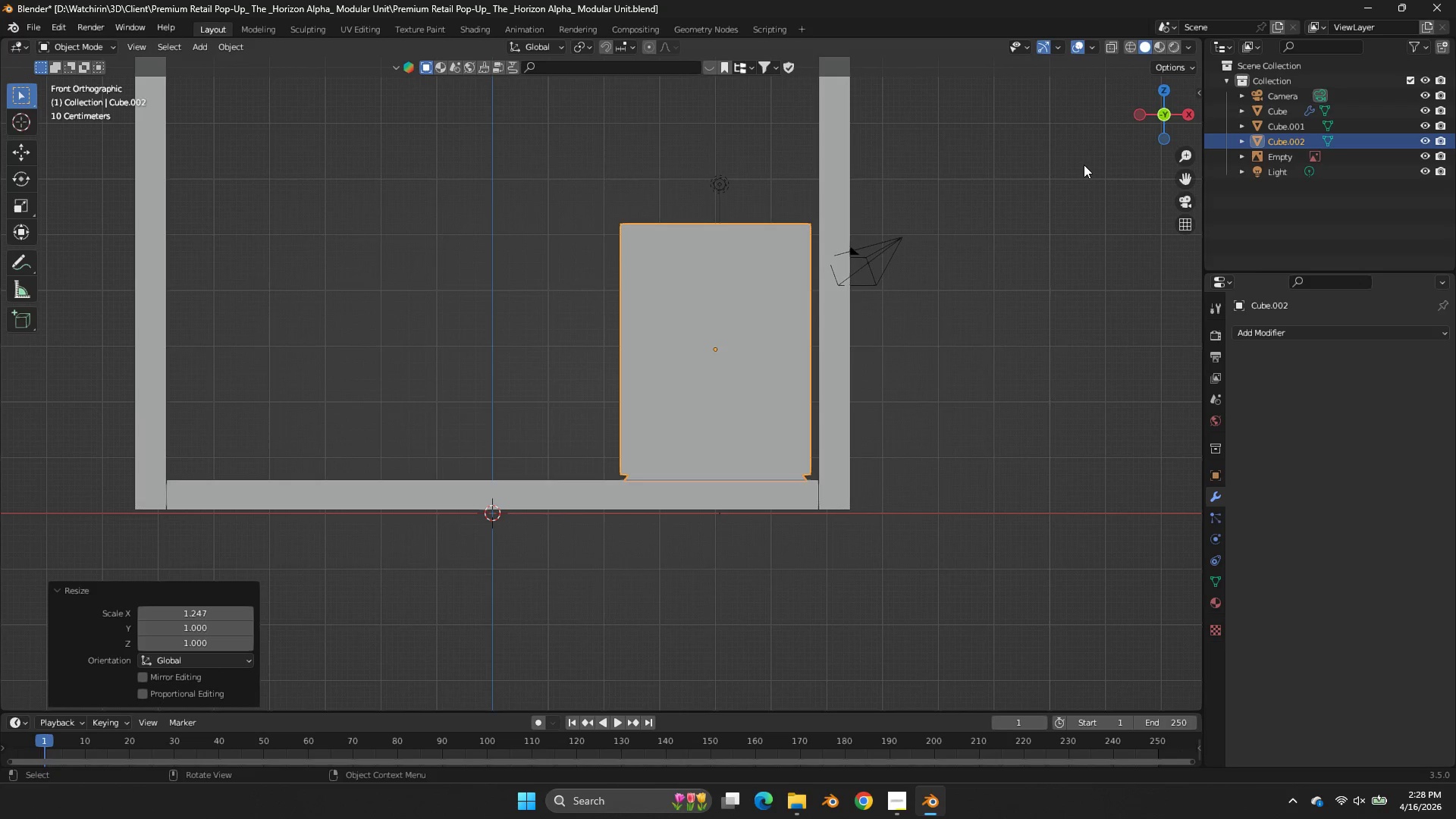 
left_click_drag(start_coordinate=[1150, 99], to_coordinate=[970, 149])
 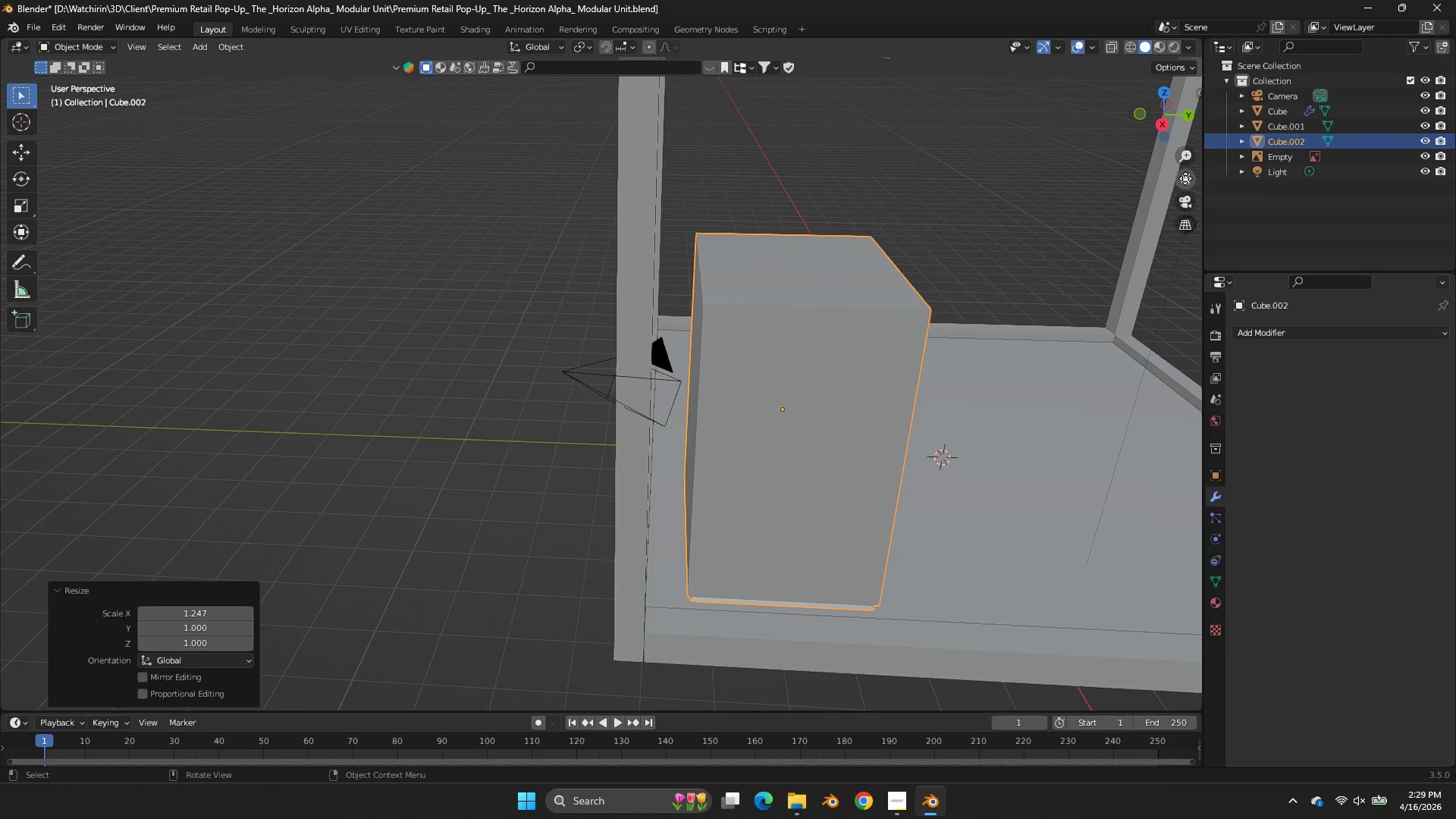 
left_click_drag(start_coordinate=[1185, 178], to_coordinate=[1136, 164])
 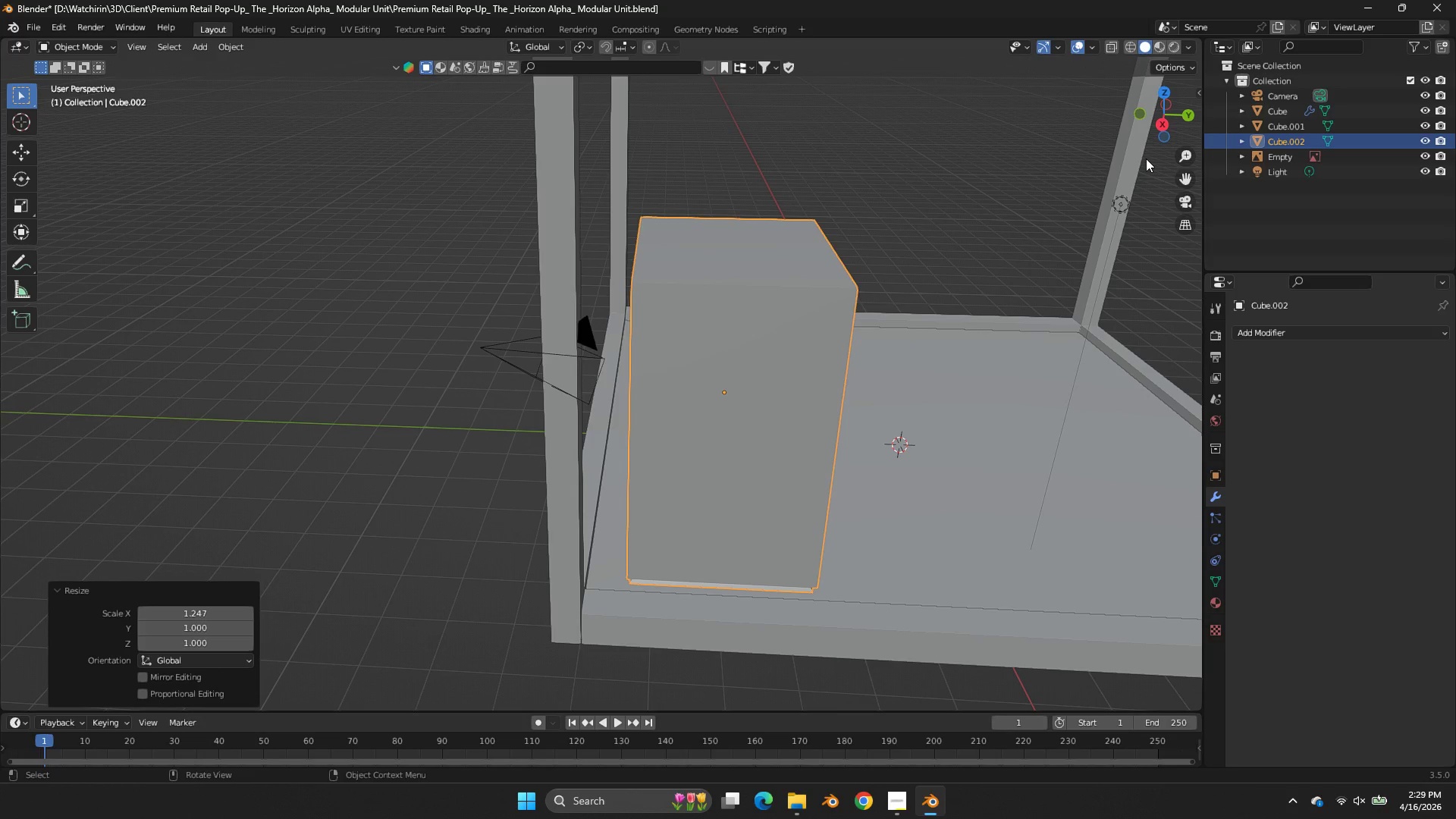 
wait(6.47)
 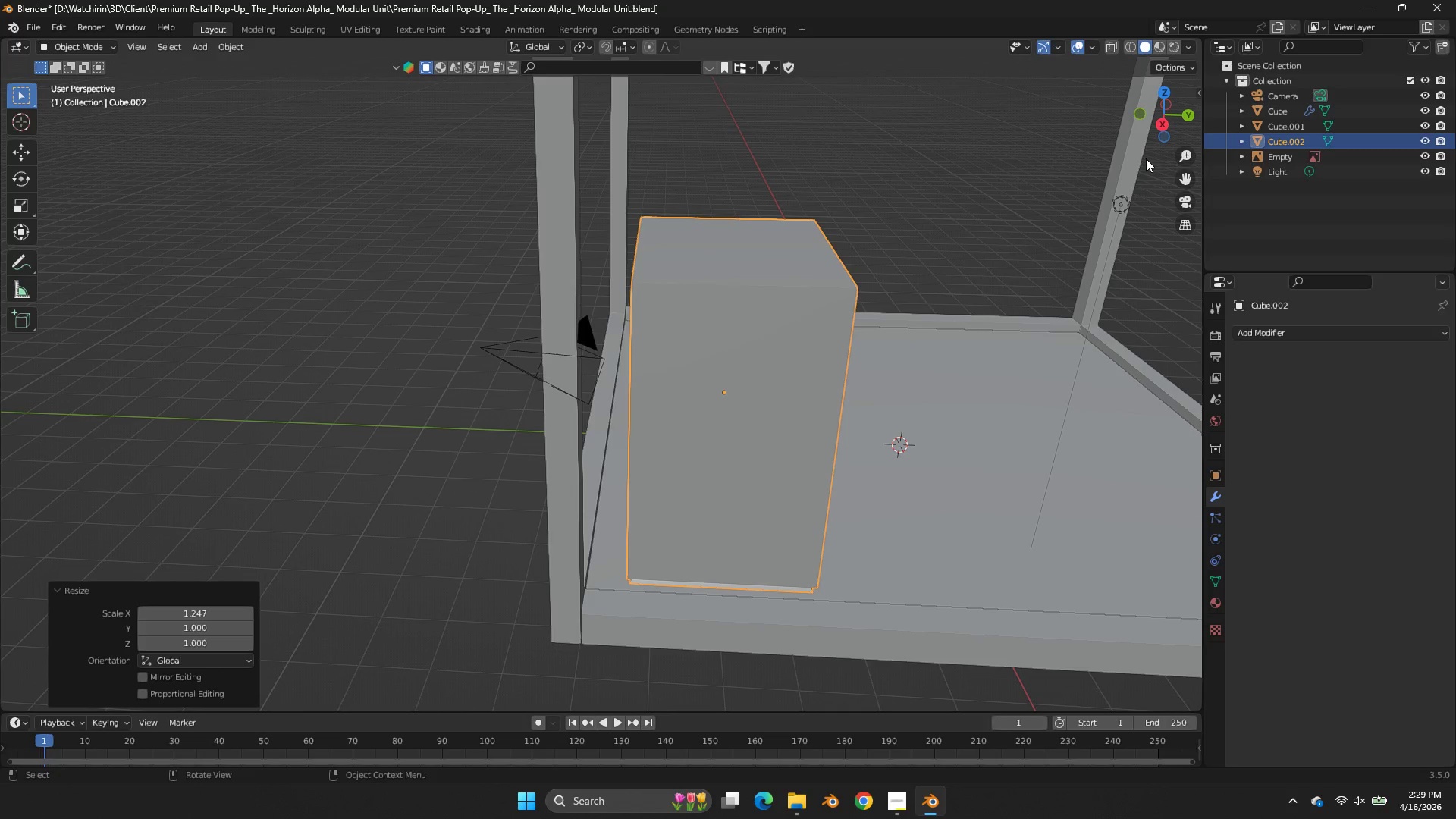 
scroll: coordinate [1175, 181], scroll_direction: down, amount: 3.0
 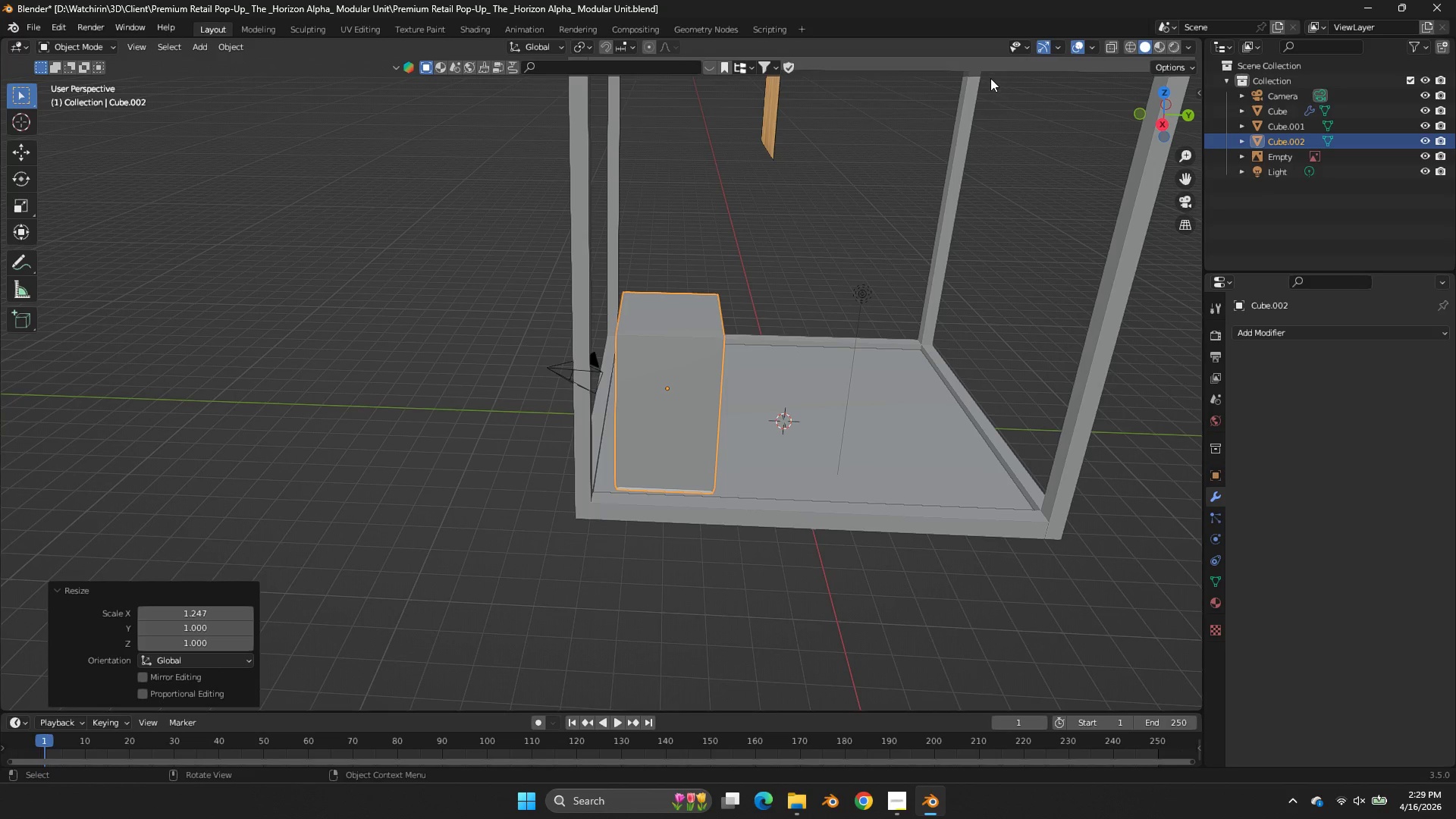 
left_click([984, 61])
 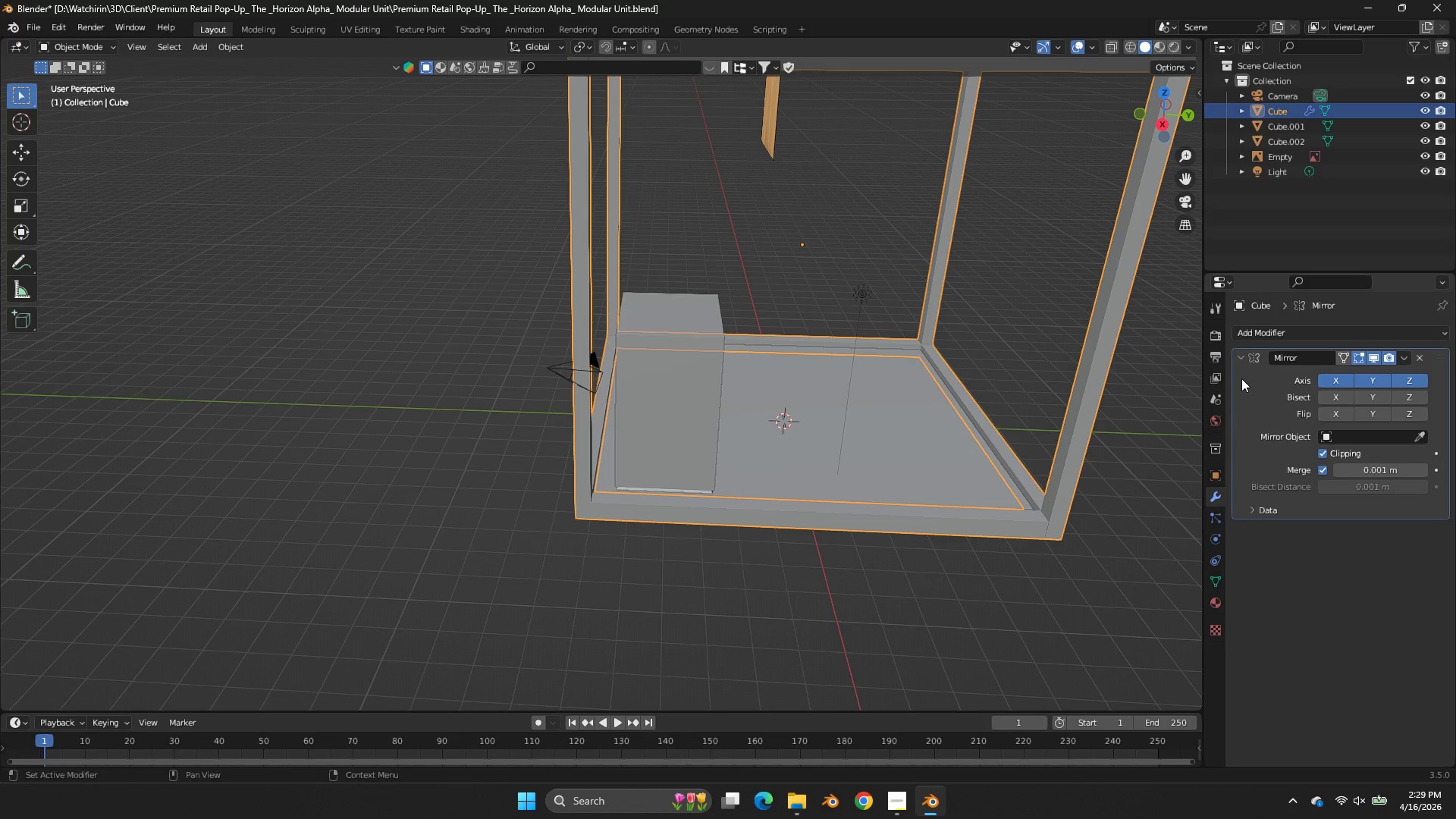 
double_click([984, 61])
 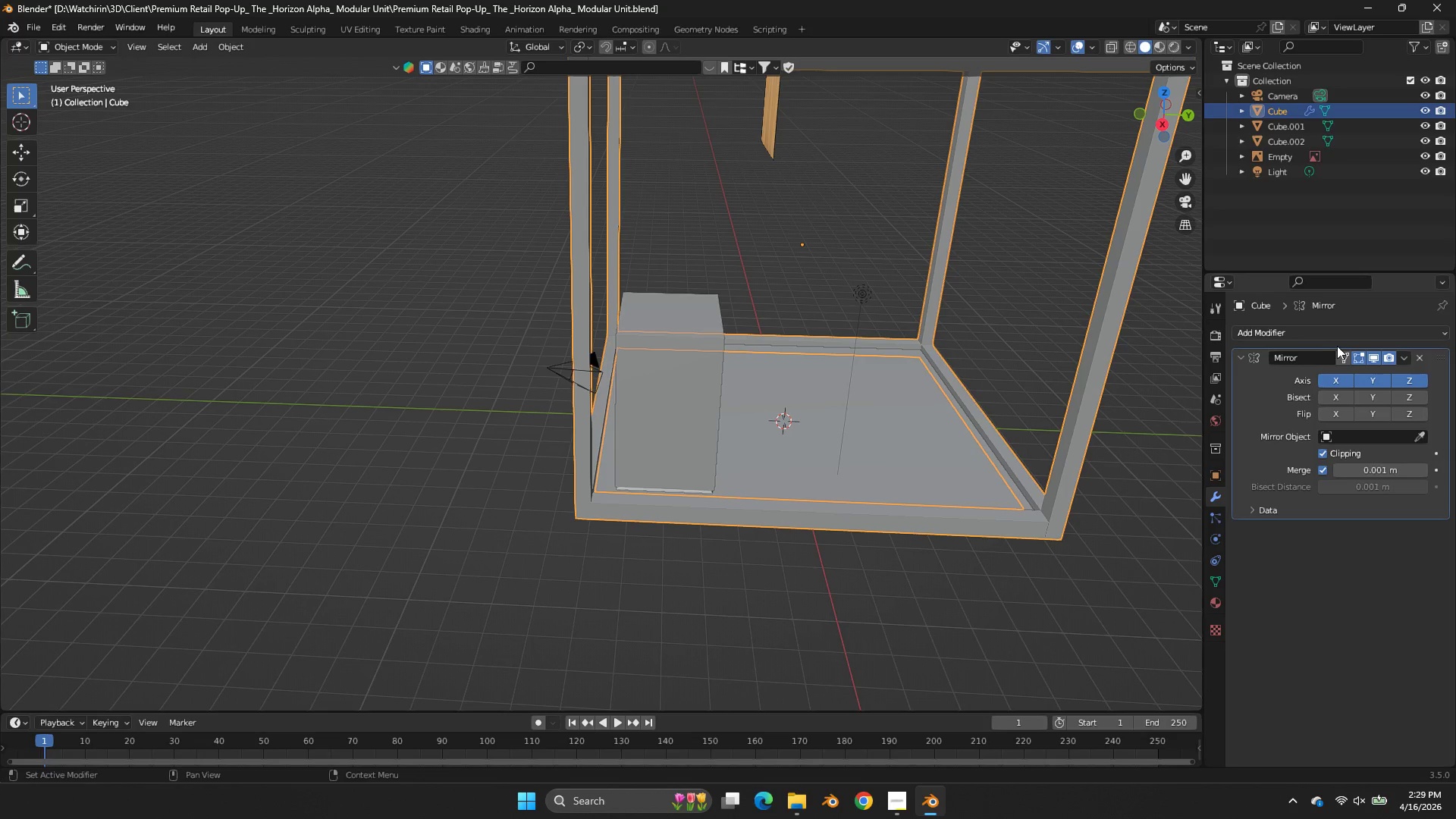 
key(Control+A)
 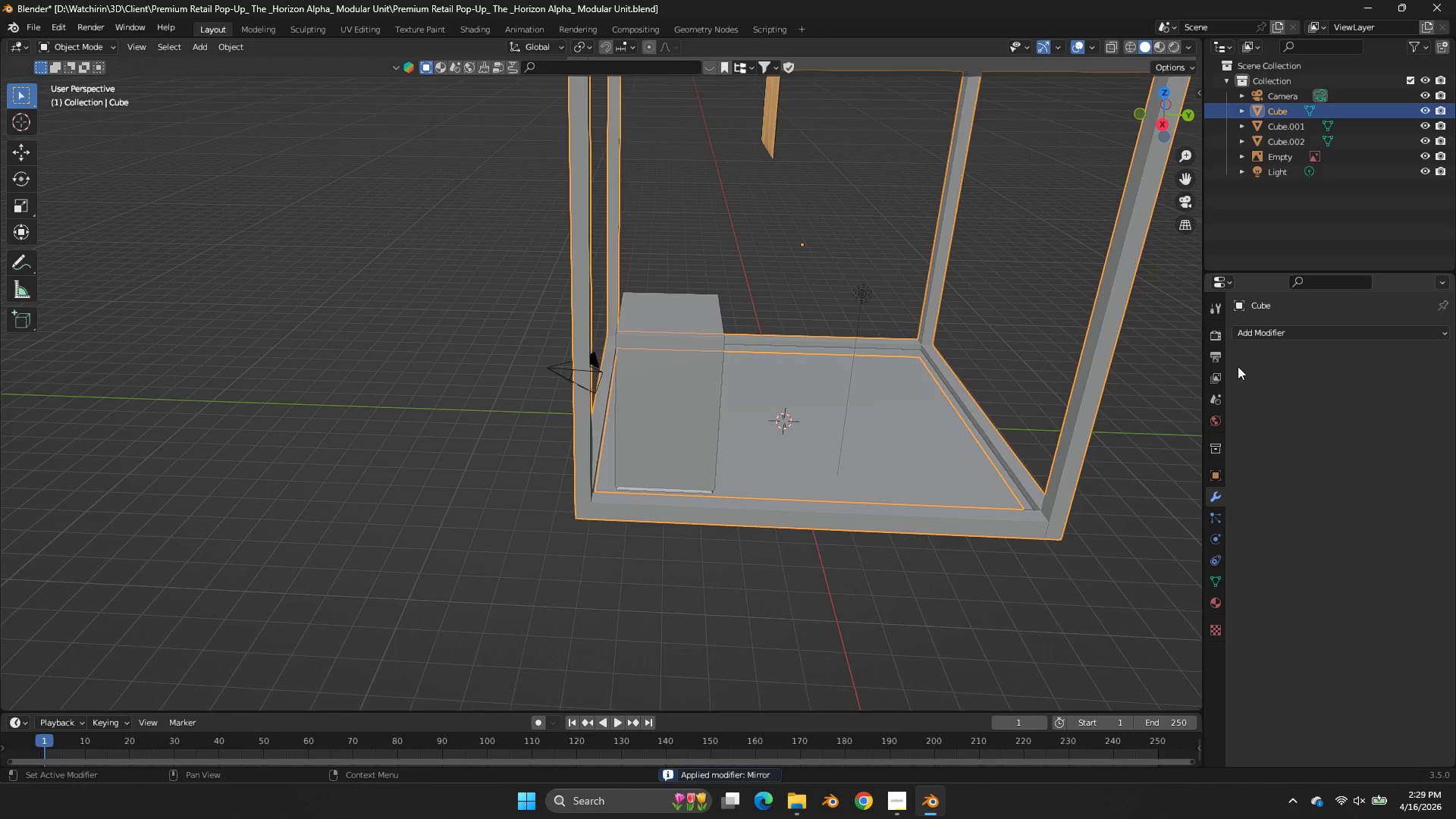 
scroll: coordinate [995, 386], scroll_direction: down, amount: 4.0
 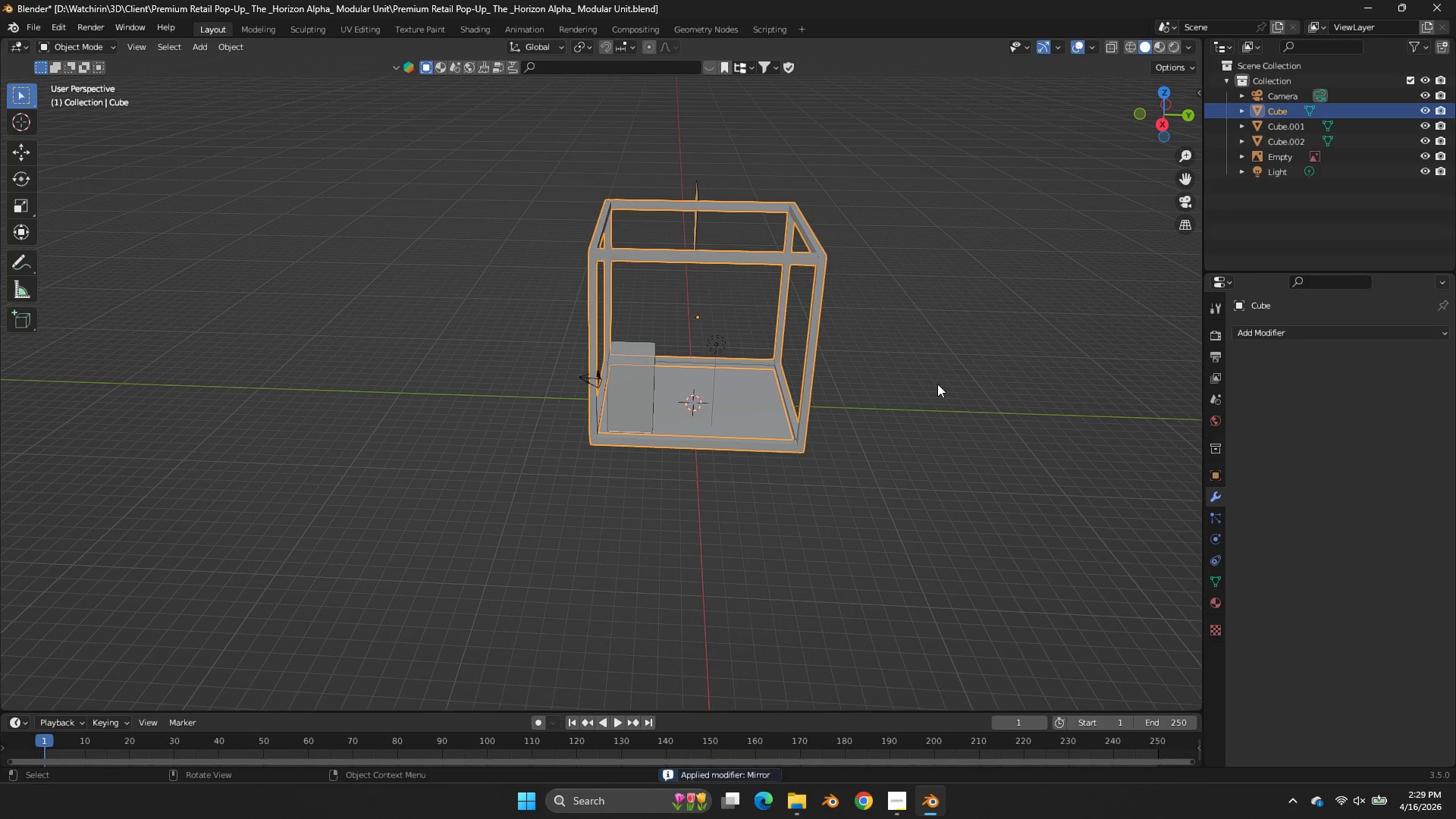 
key(CapsLock)
 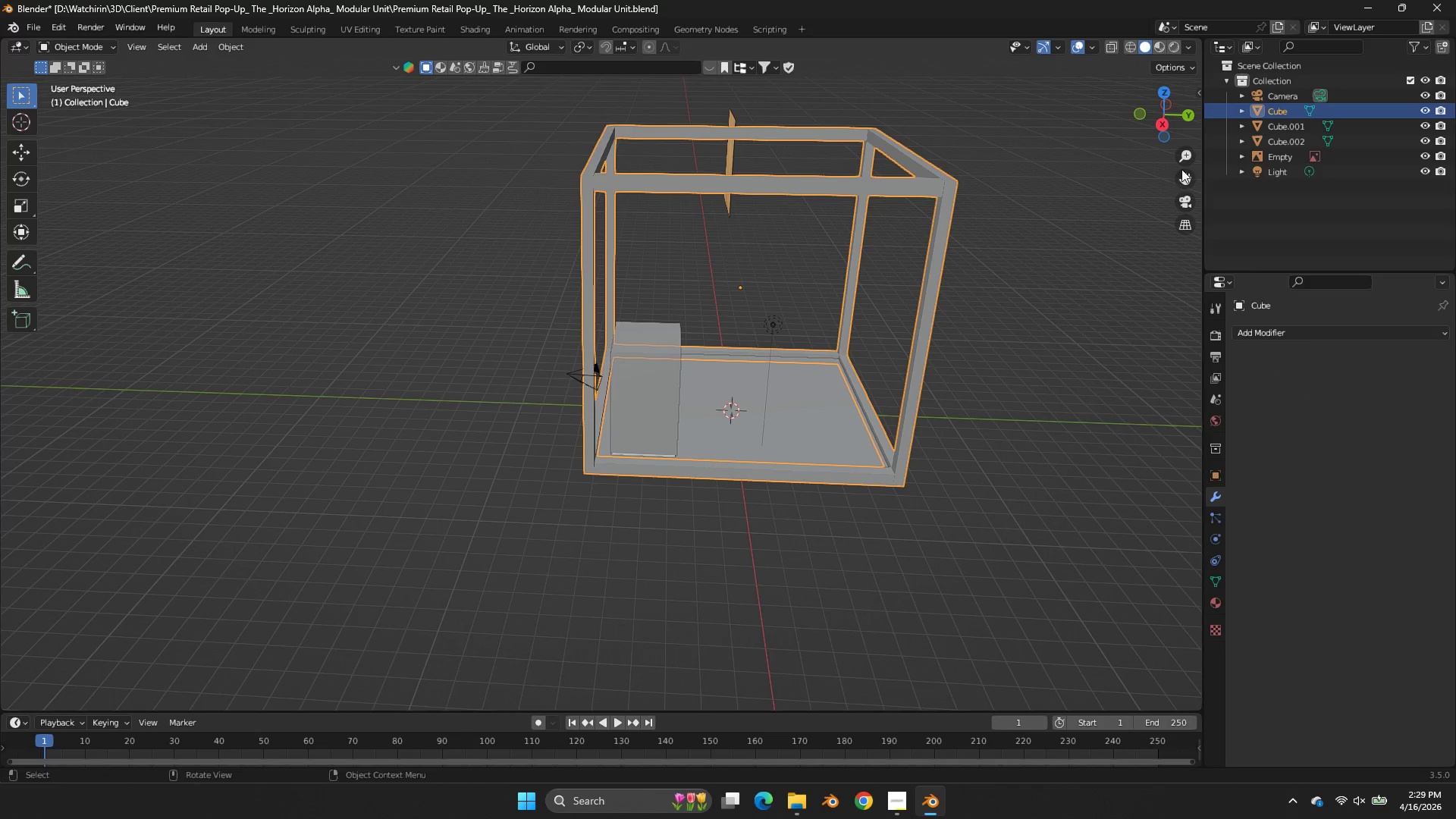 
scroll: coordinate [991, 99], scroll_direction: up, amount: 2.0
 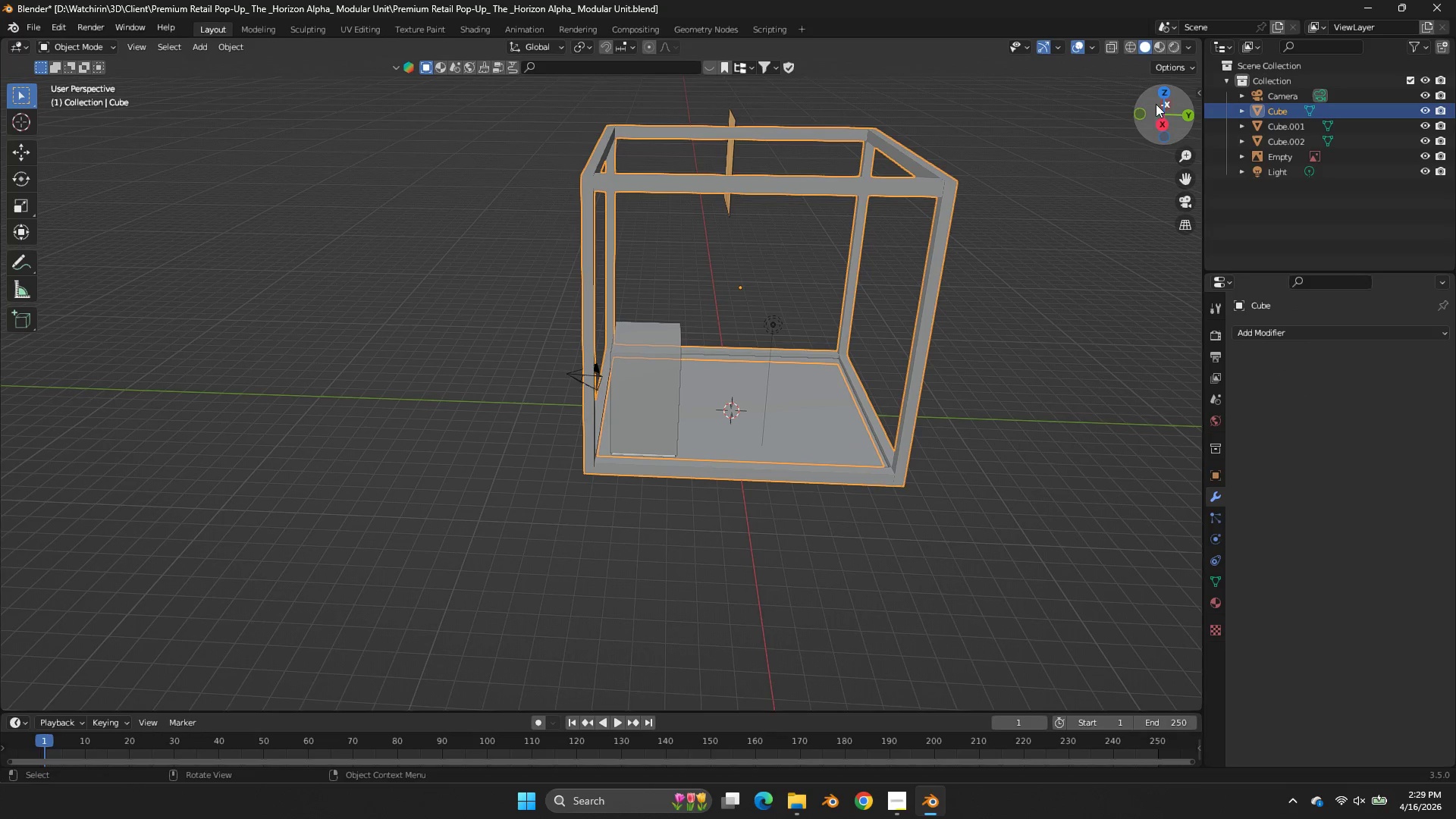 
left_click_drag(start_coordinate=[1181, 169], to_coordinate=[1060, 247])
 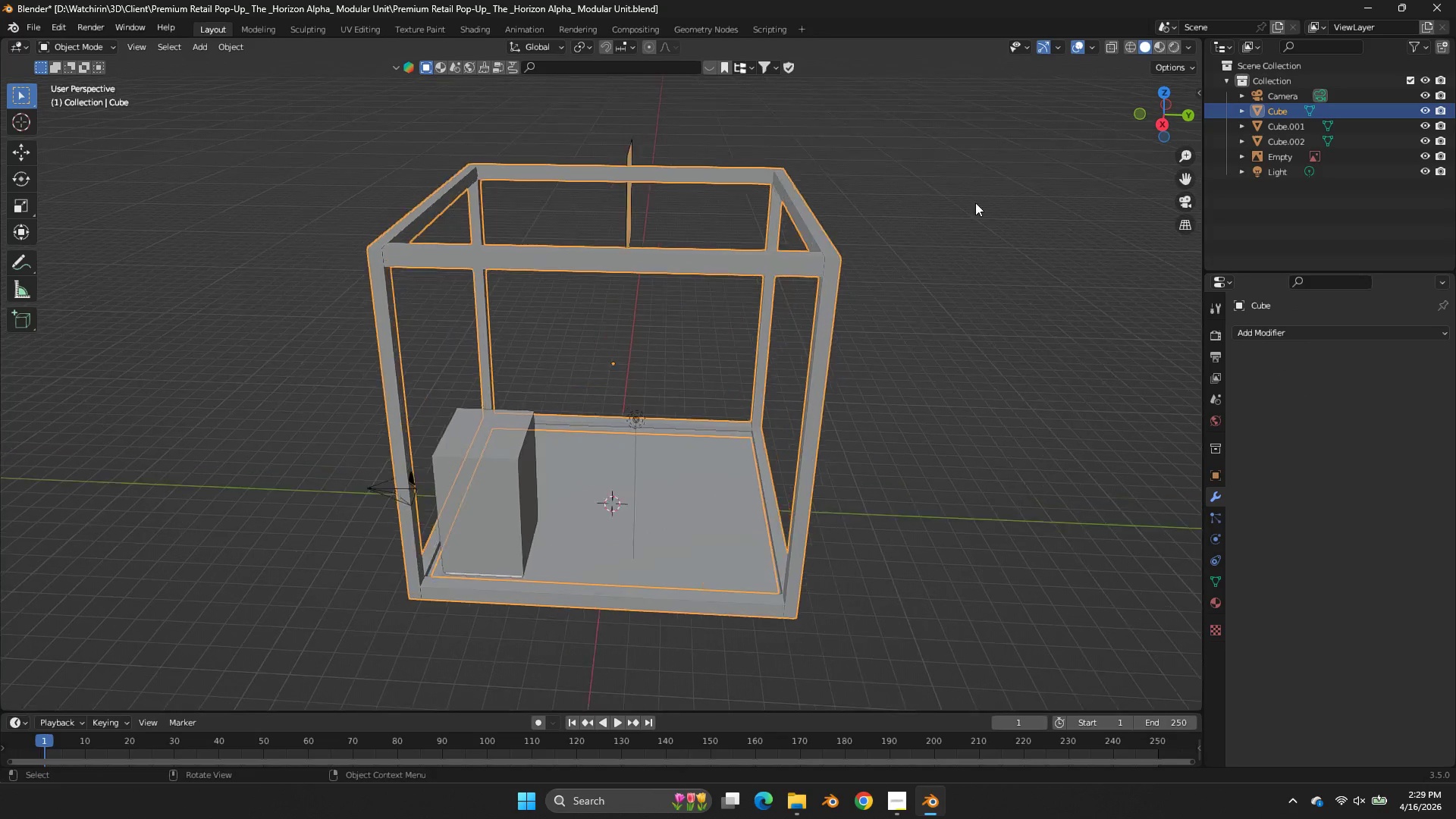 
scroll: coordinate [975, 198], scroll_direction: up, amount: 3.0
 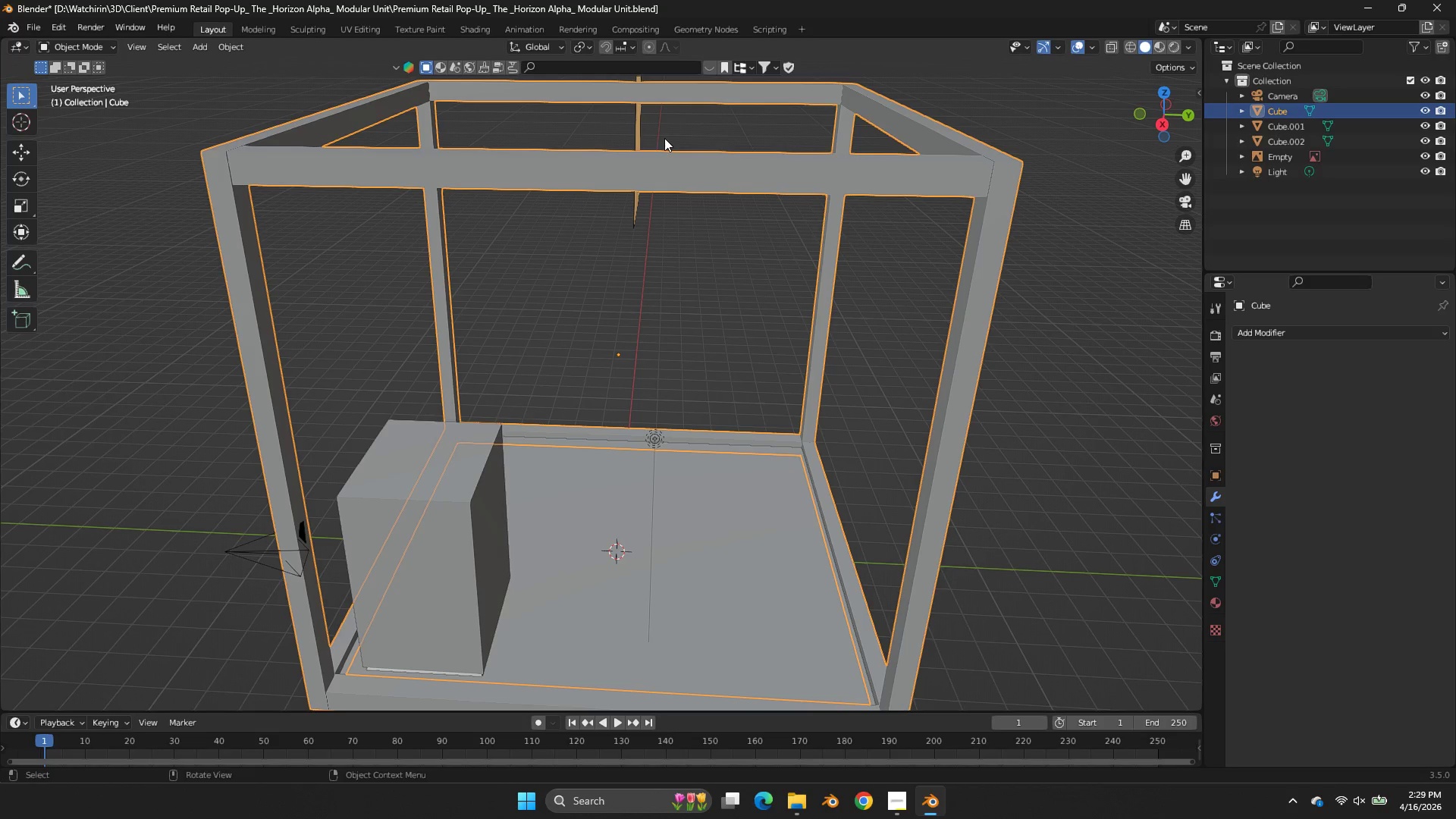 
left_click([645, 130])
 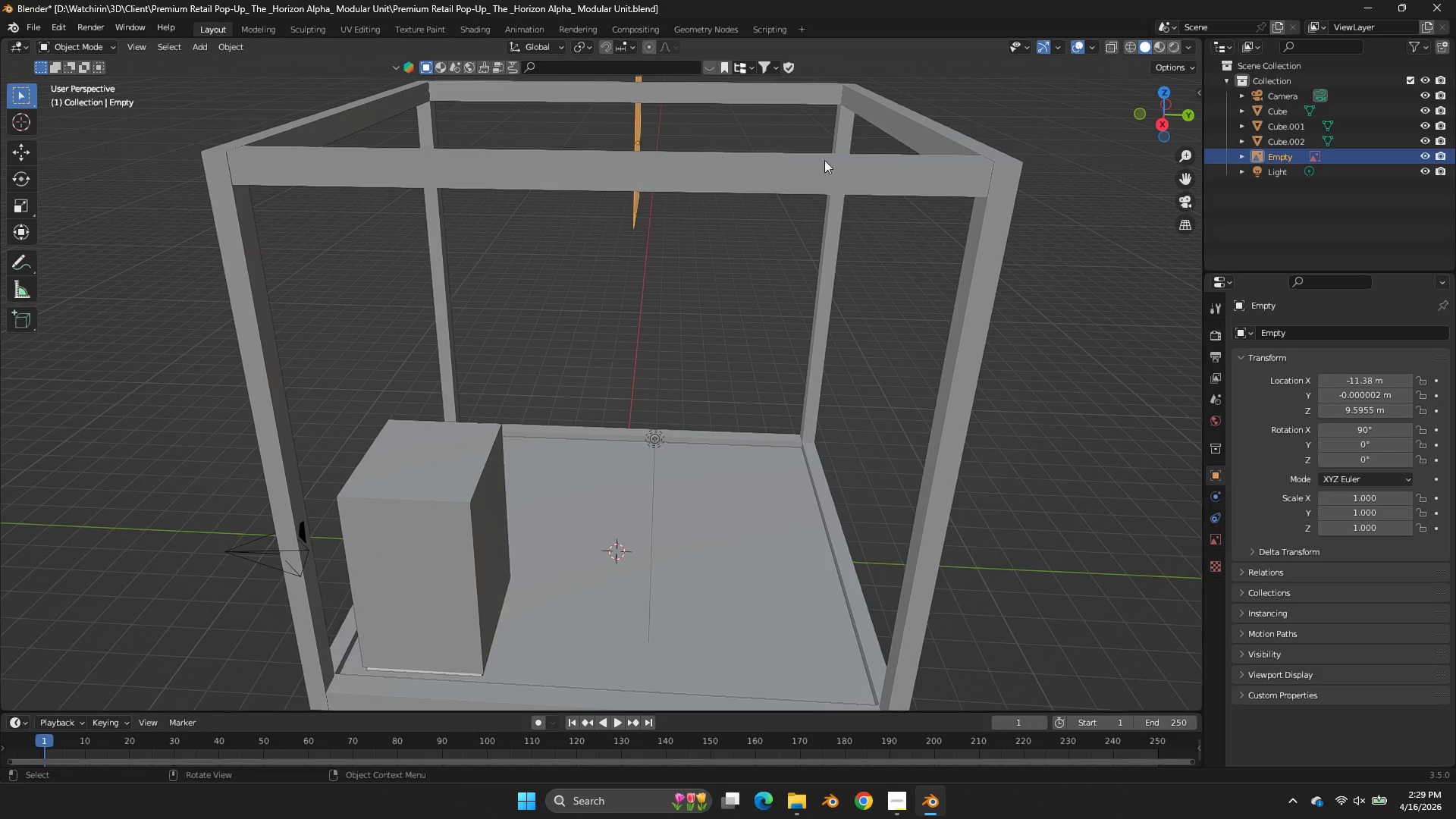 
scroll: coordinate [831, 162], scroll_direction: down, amount: 3.0
 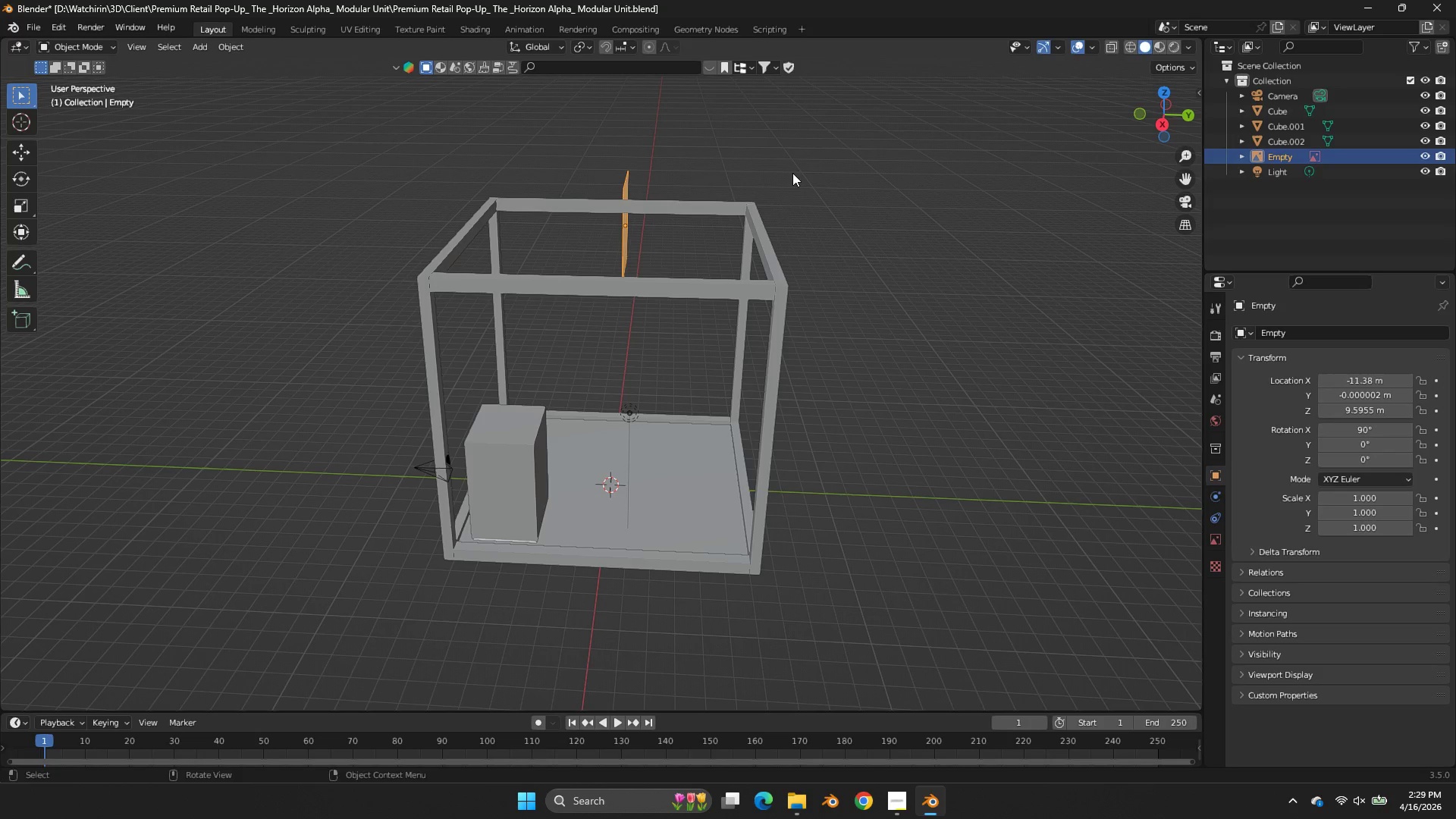 
type(GY)
 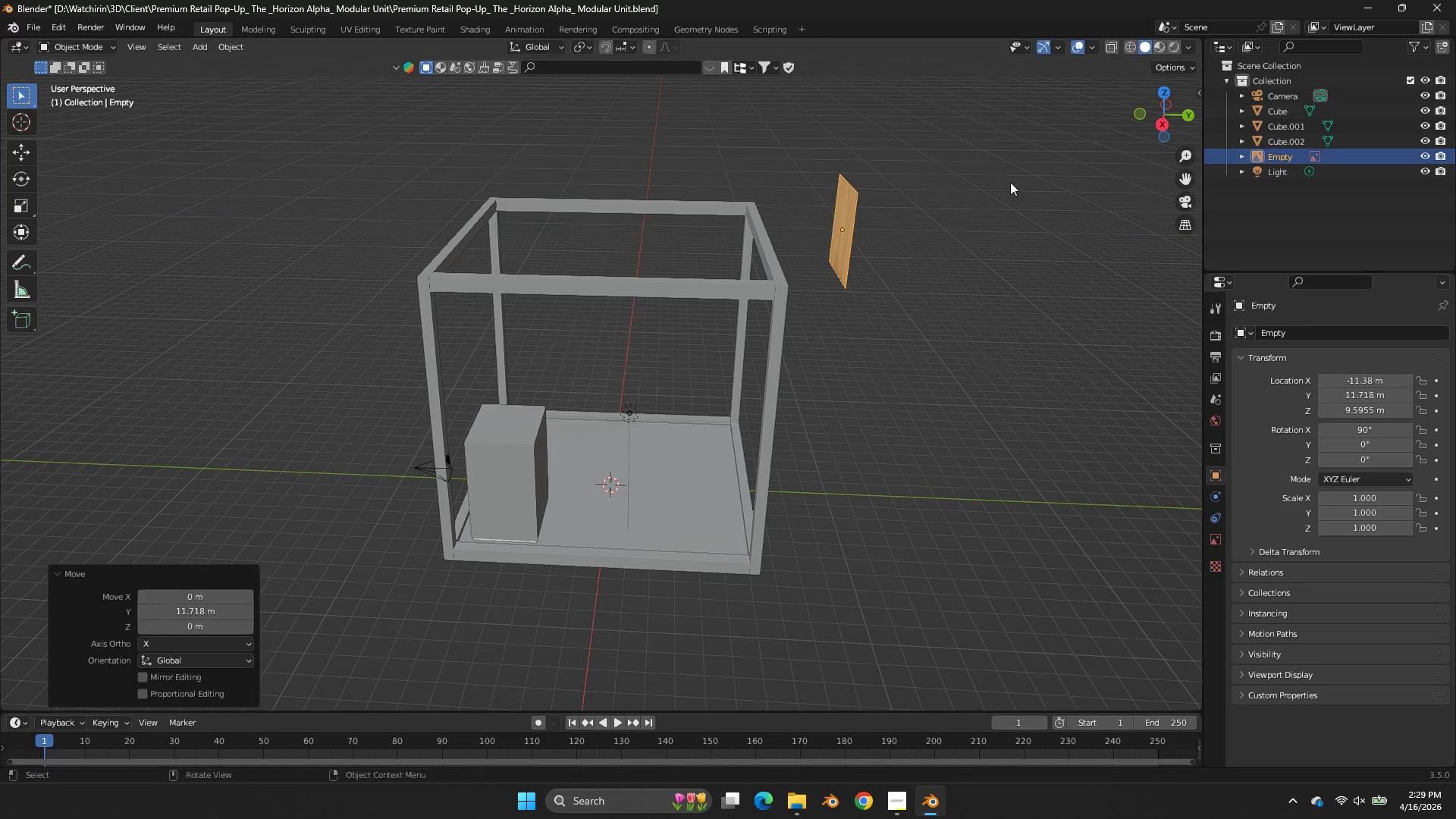 
double_click([1011, 183])
 